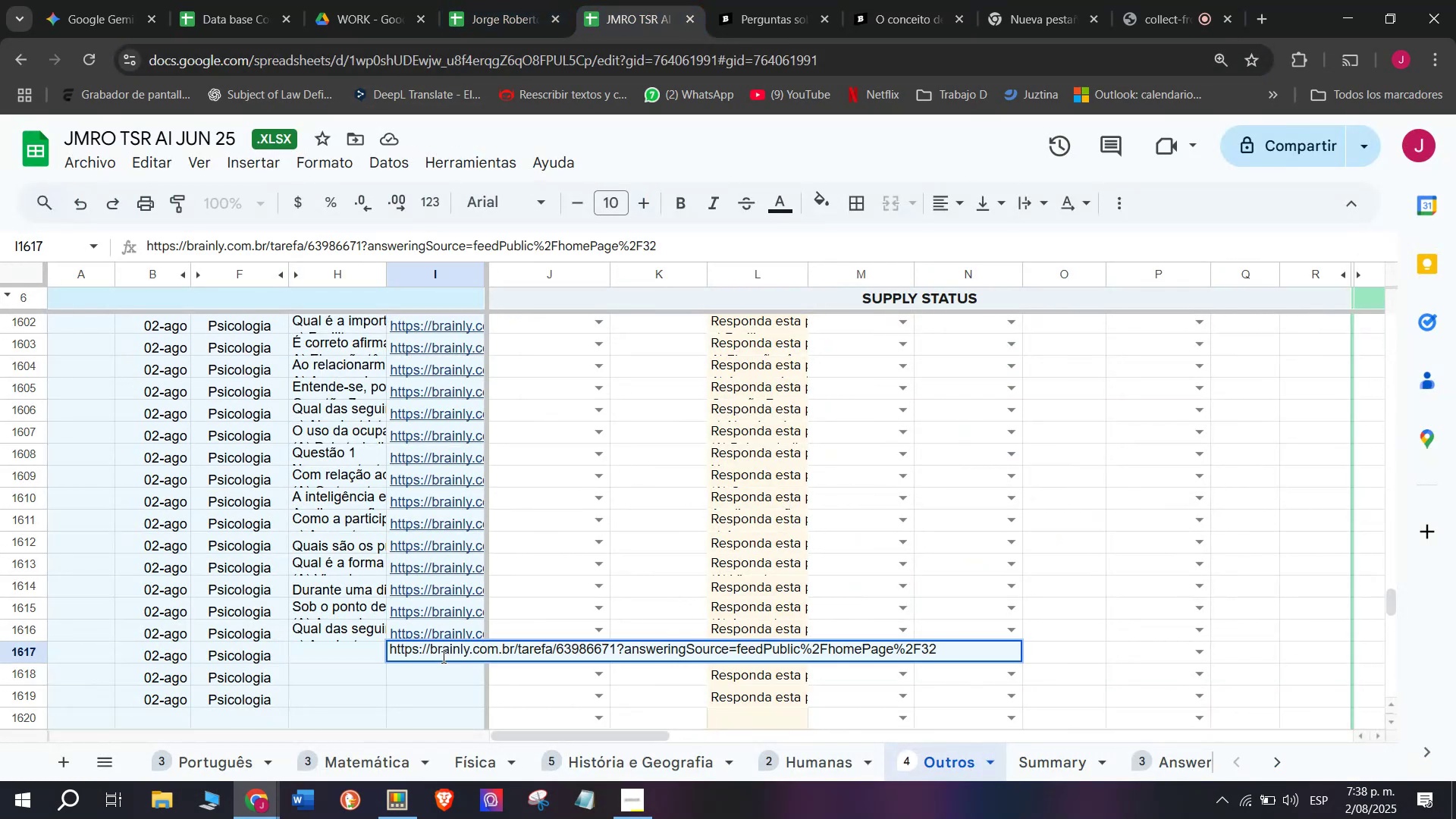 
left_click([309, 646])
 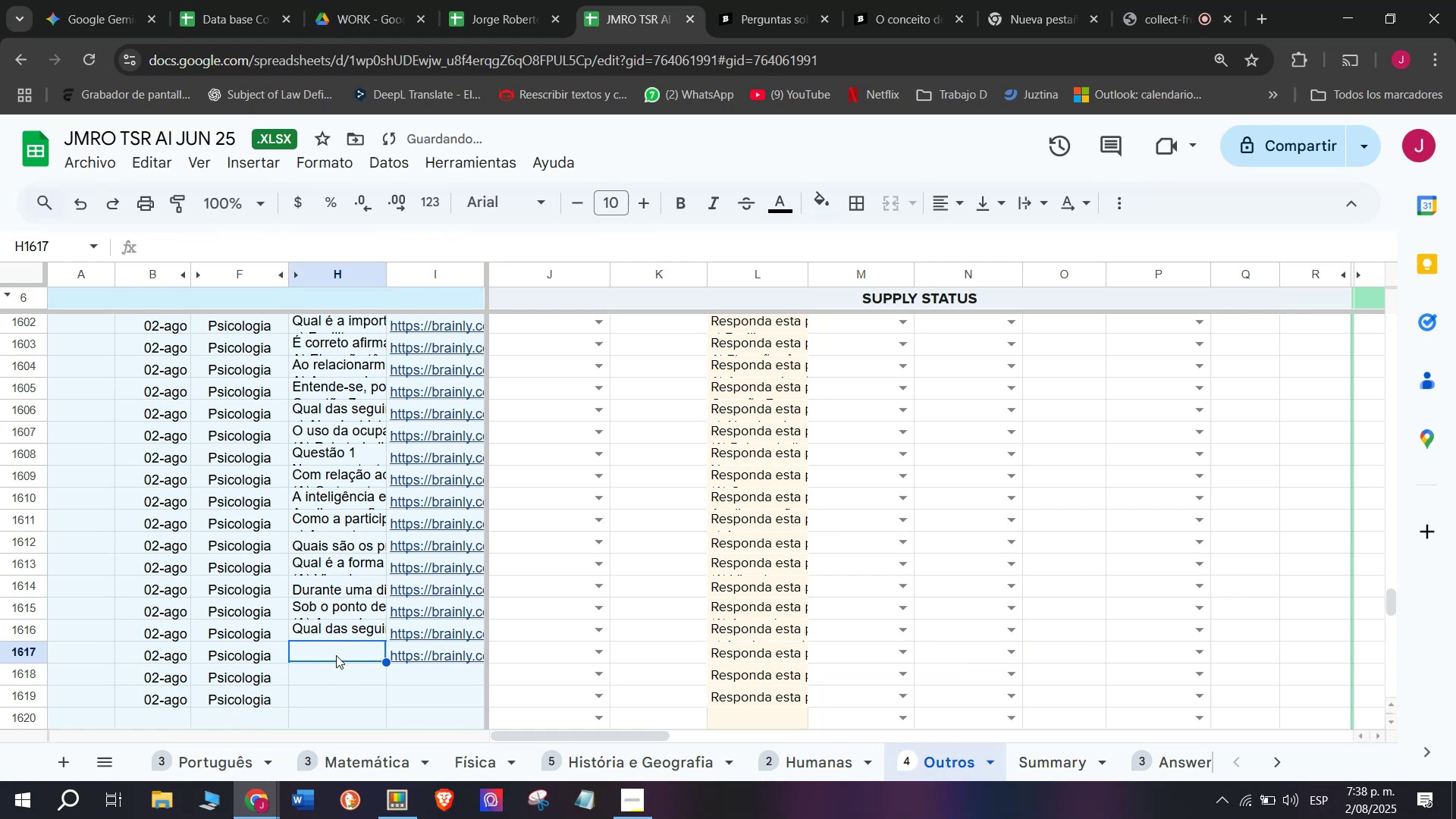 
double_click([336, 655])
 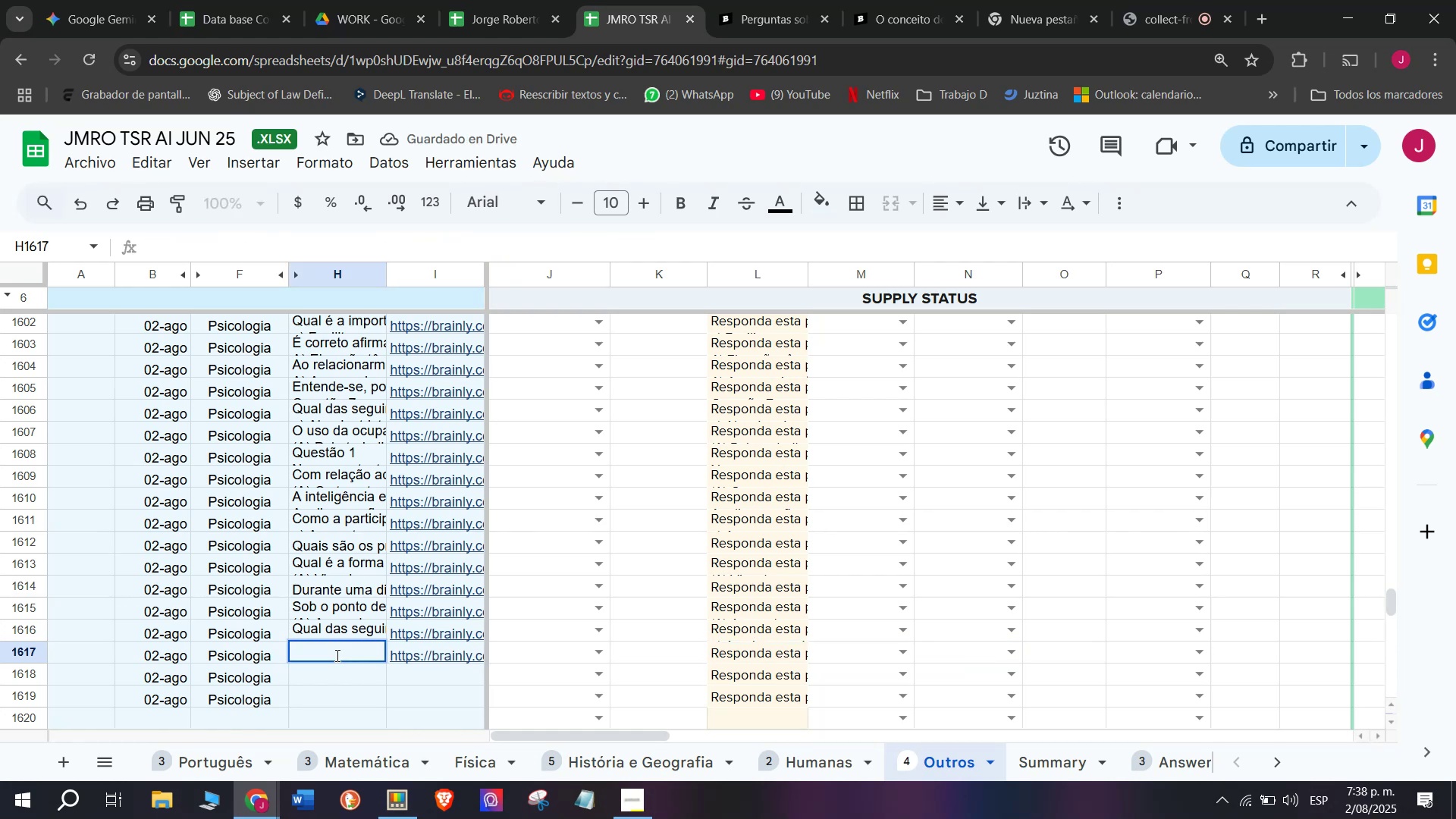 
key(Meta+V)
 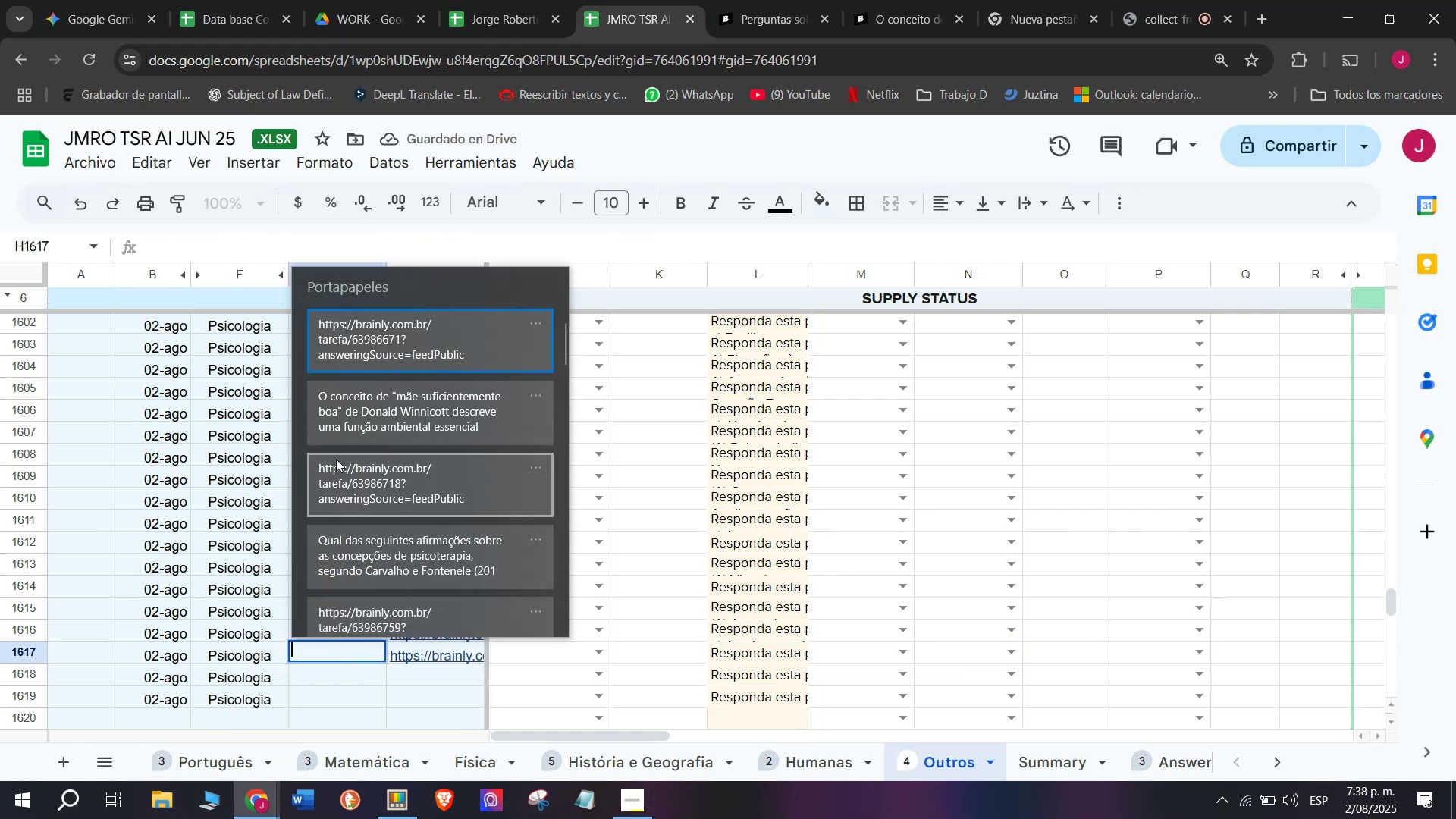 
left_click([340, 427])
 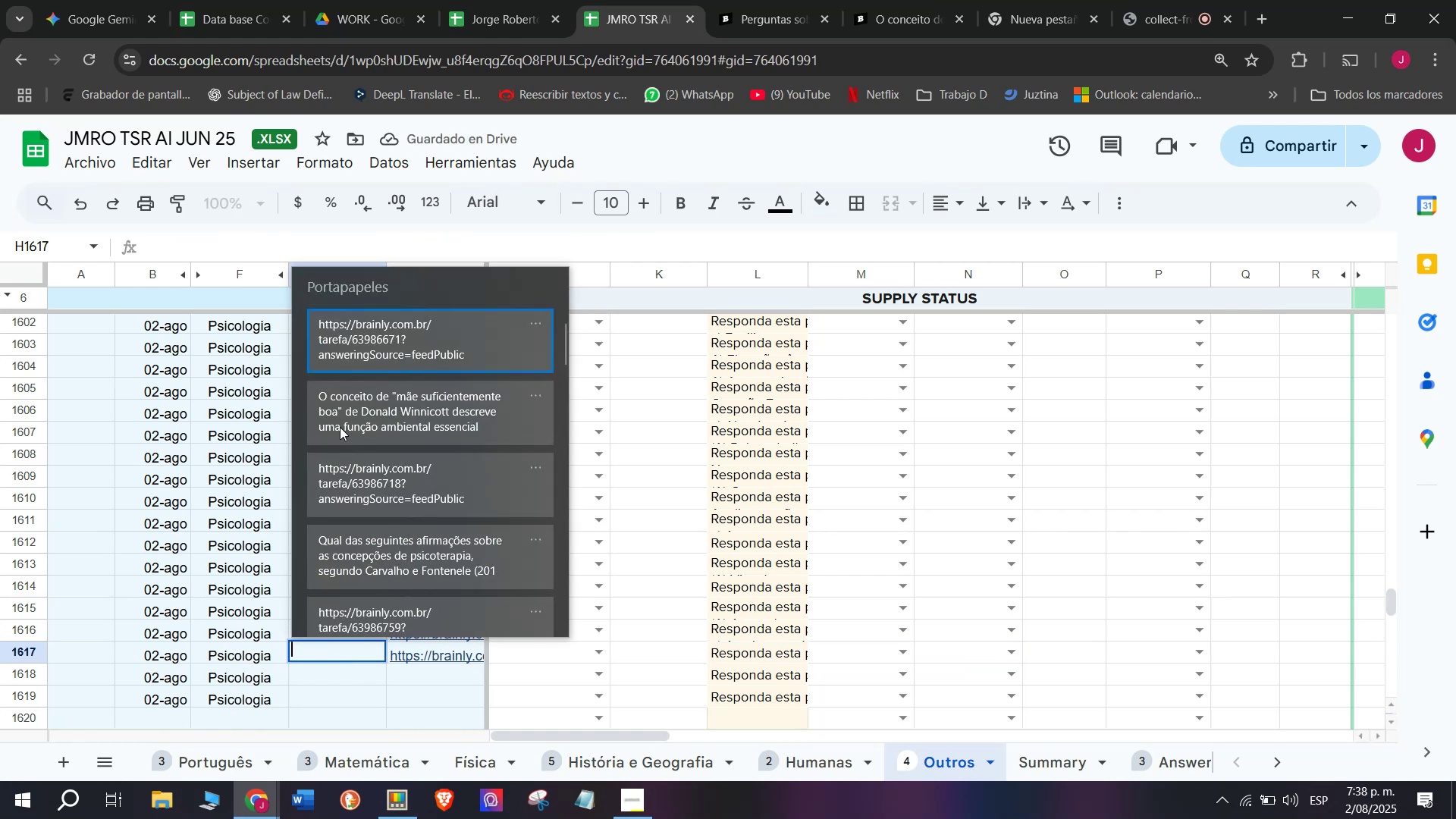 
key(Control+ControlLeft)
 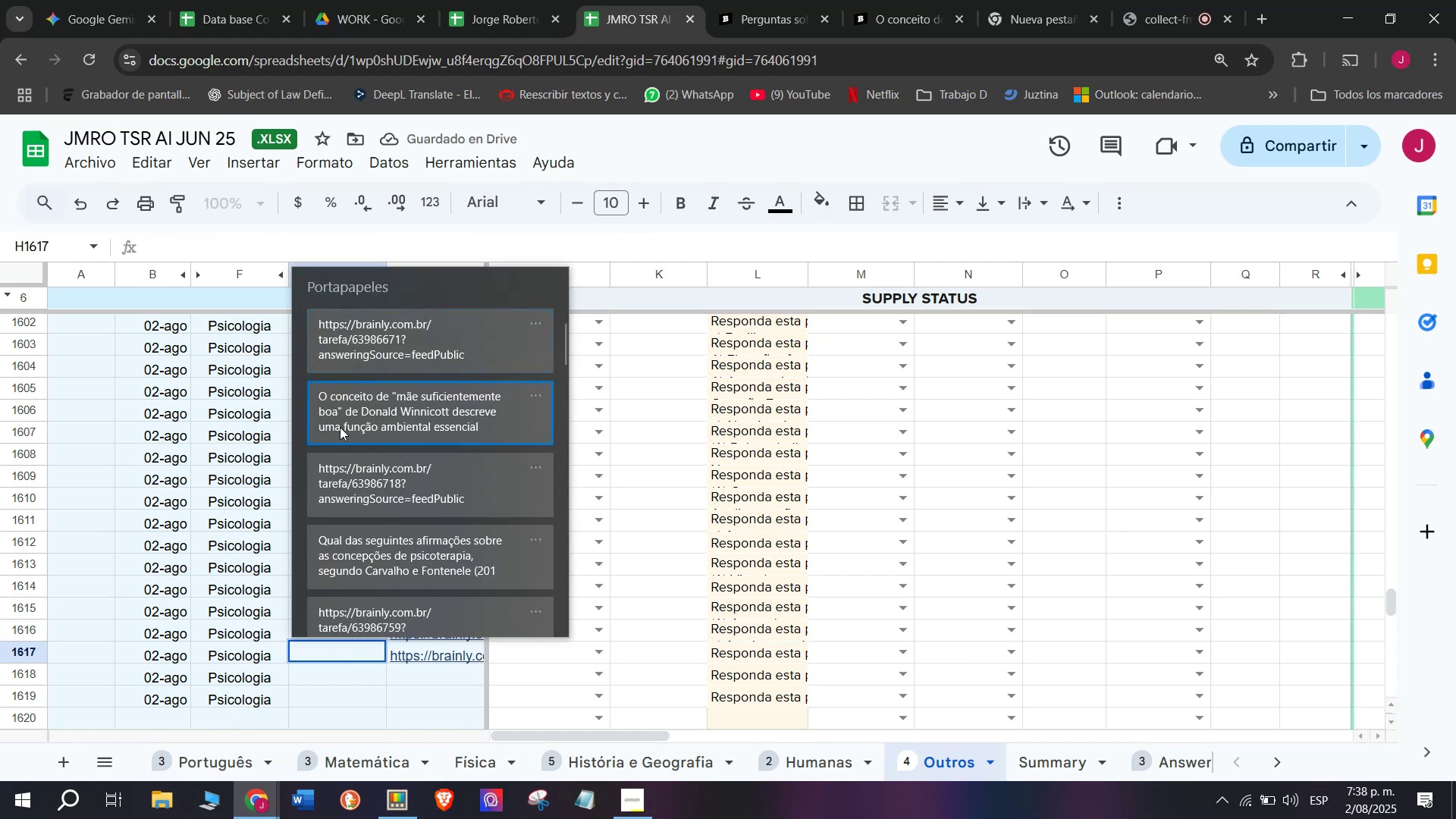 
key(Control+V)
 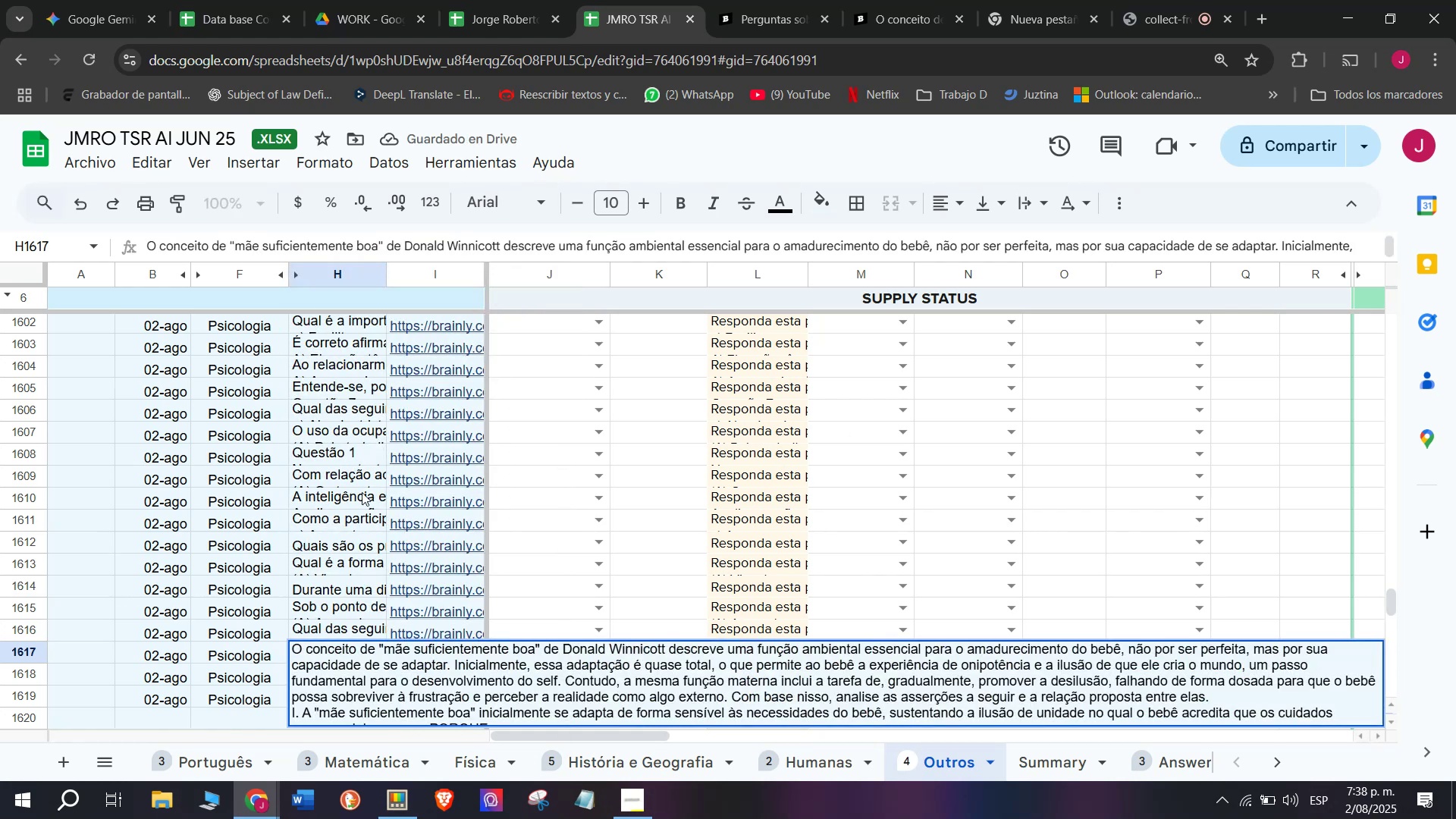 
key(Enter)
 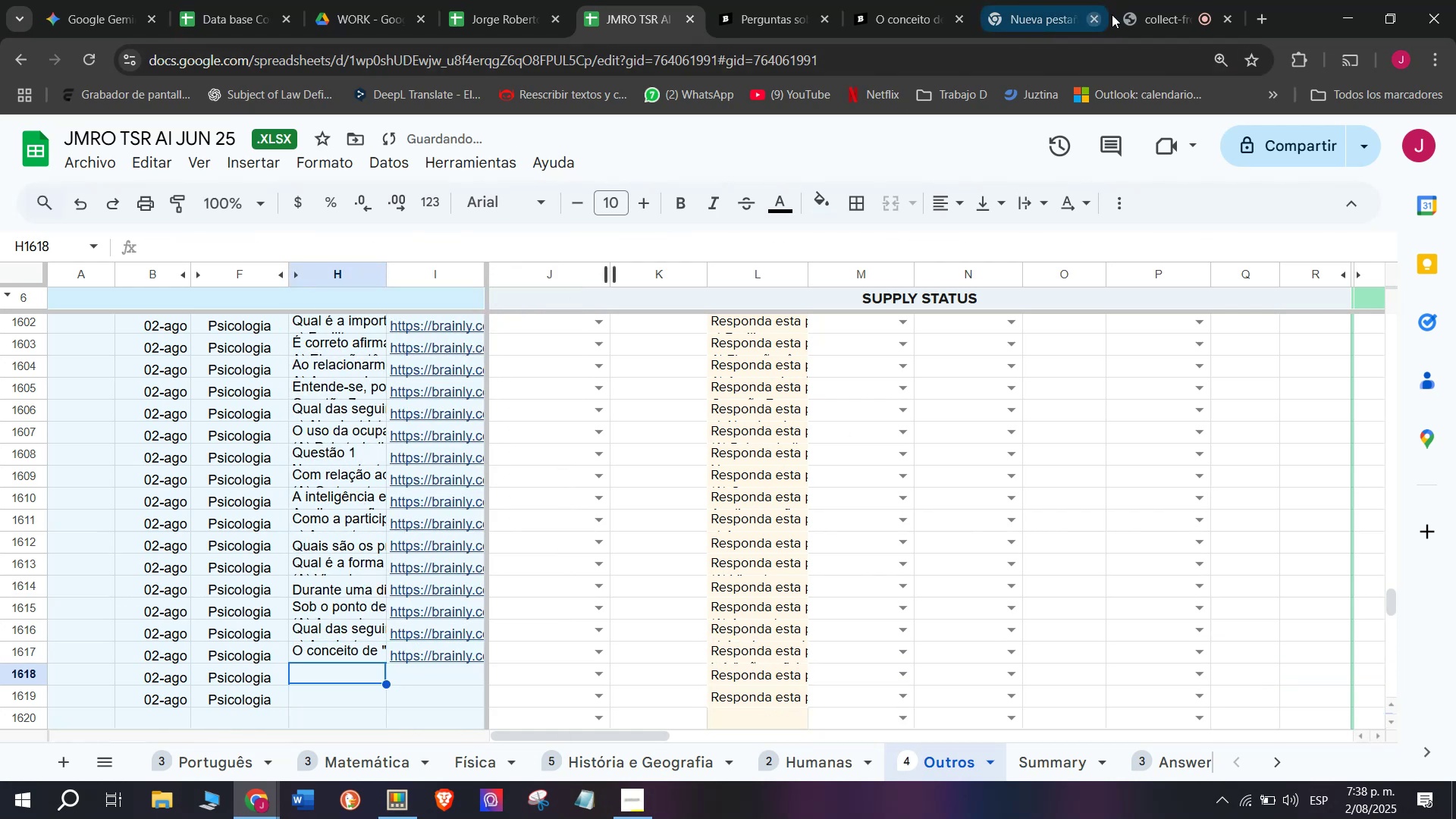 
left_click([1143, 8])
 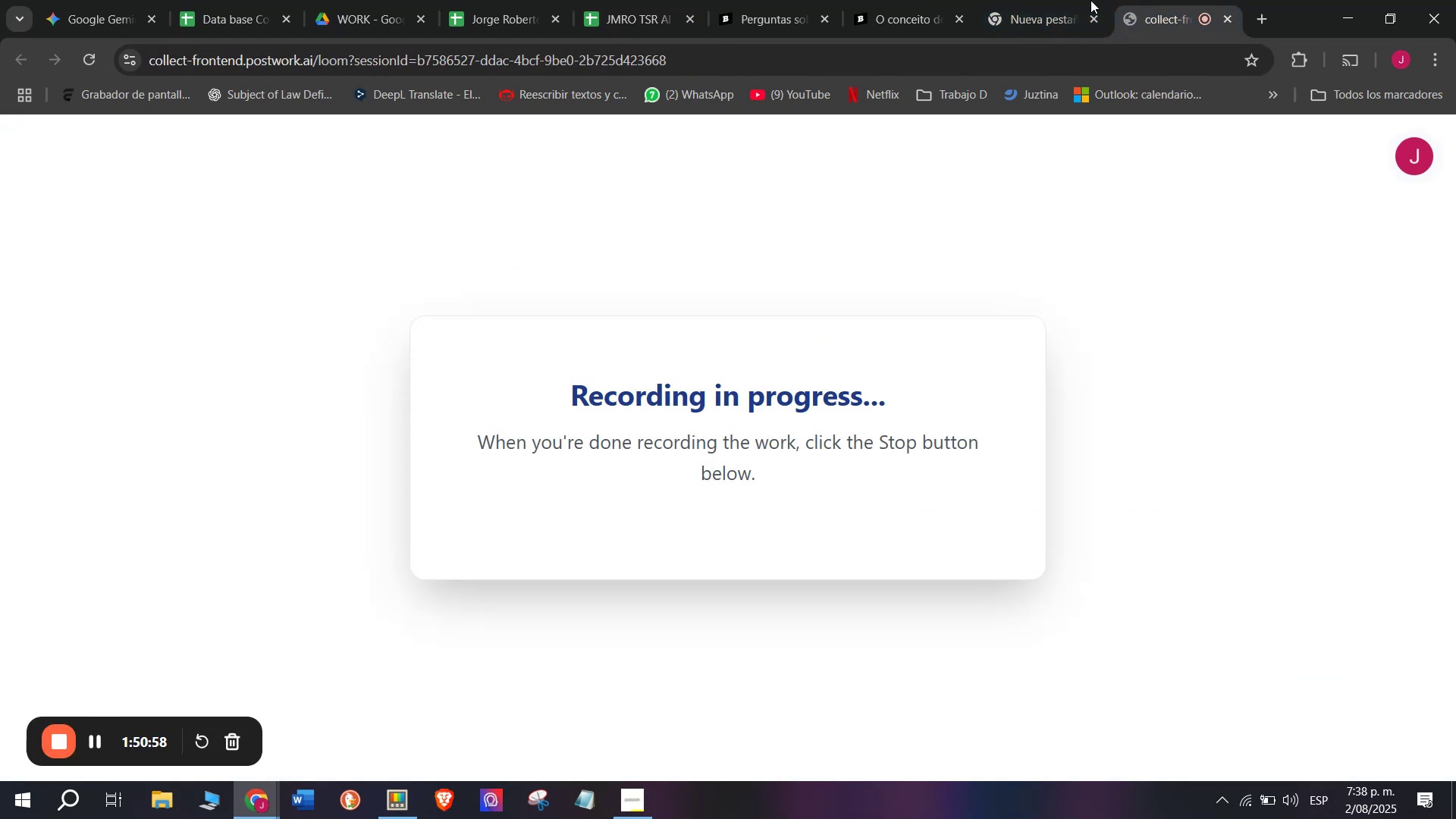 
left_click([657, 0])
 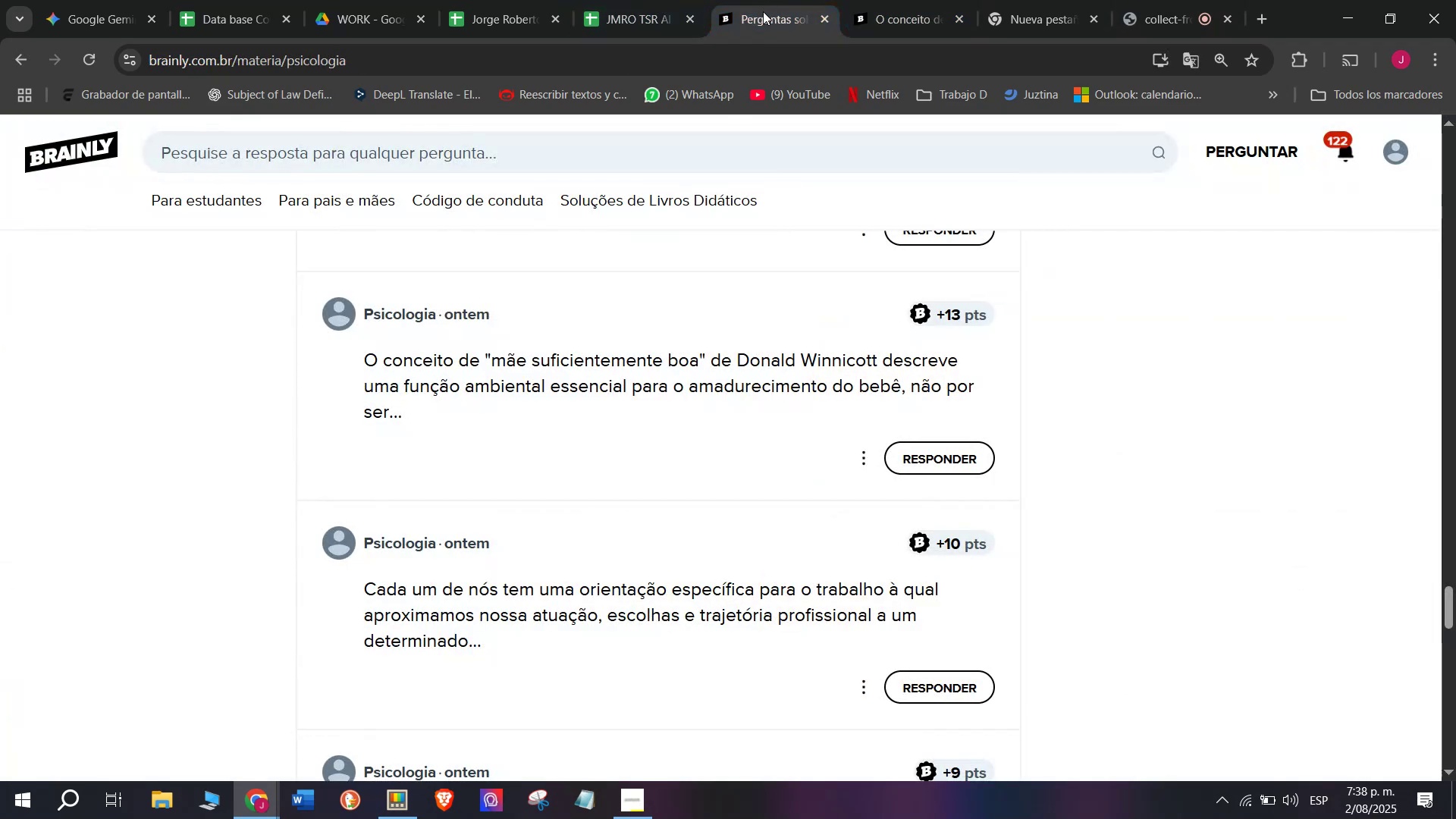 
left_click([886, 4])
 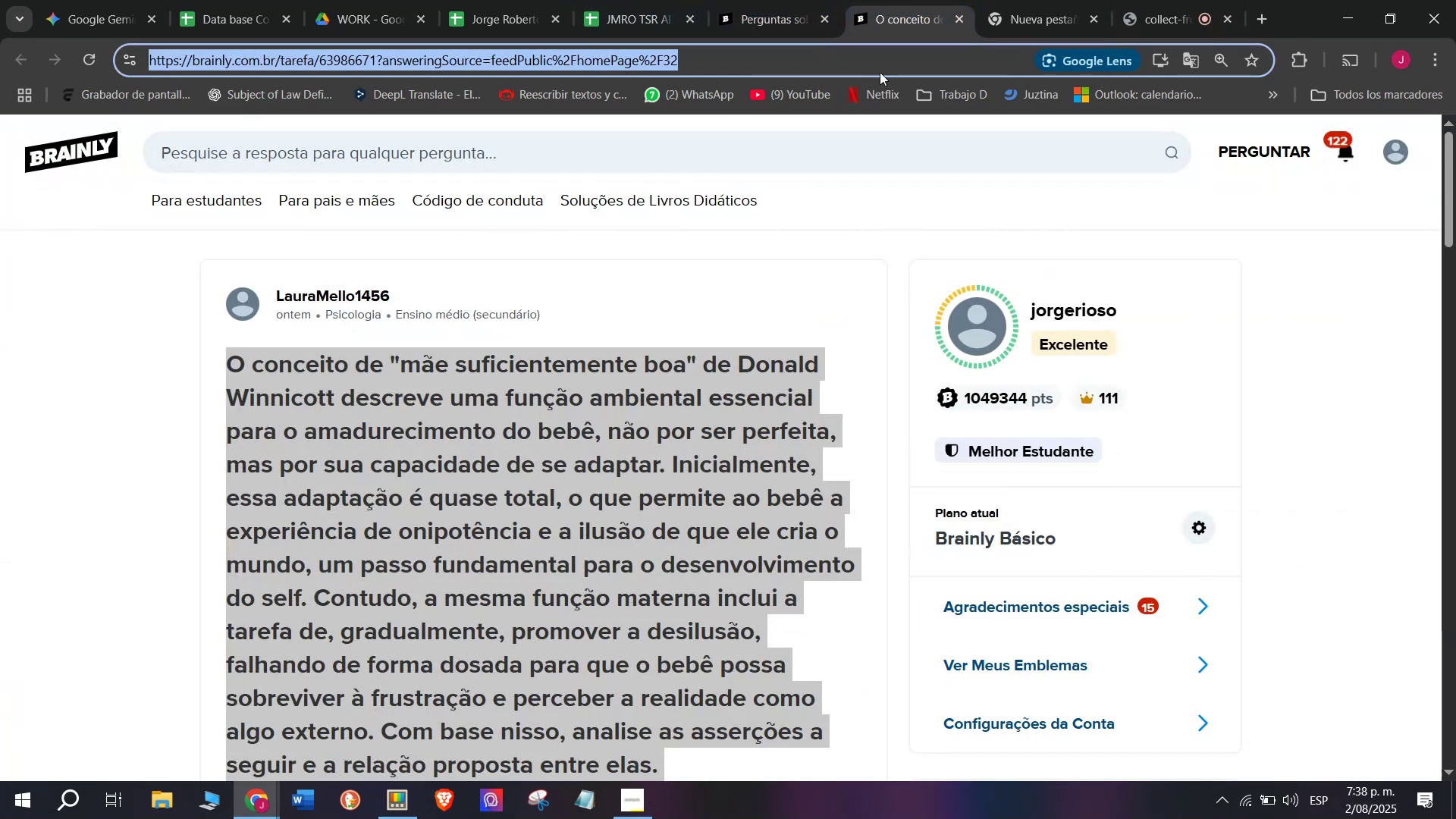 
left_click([956, 11])
 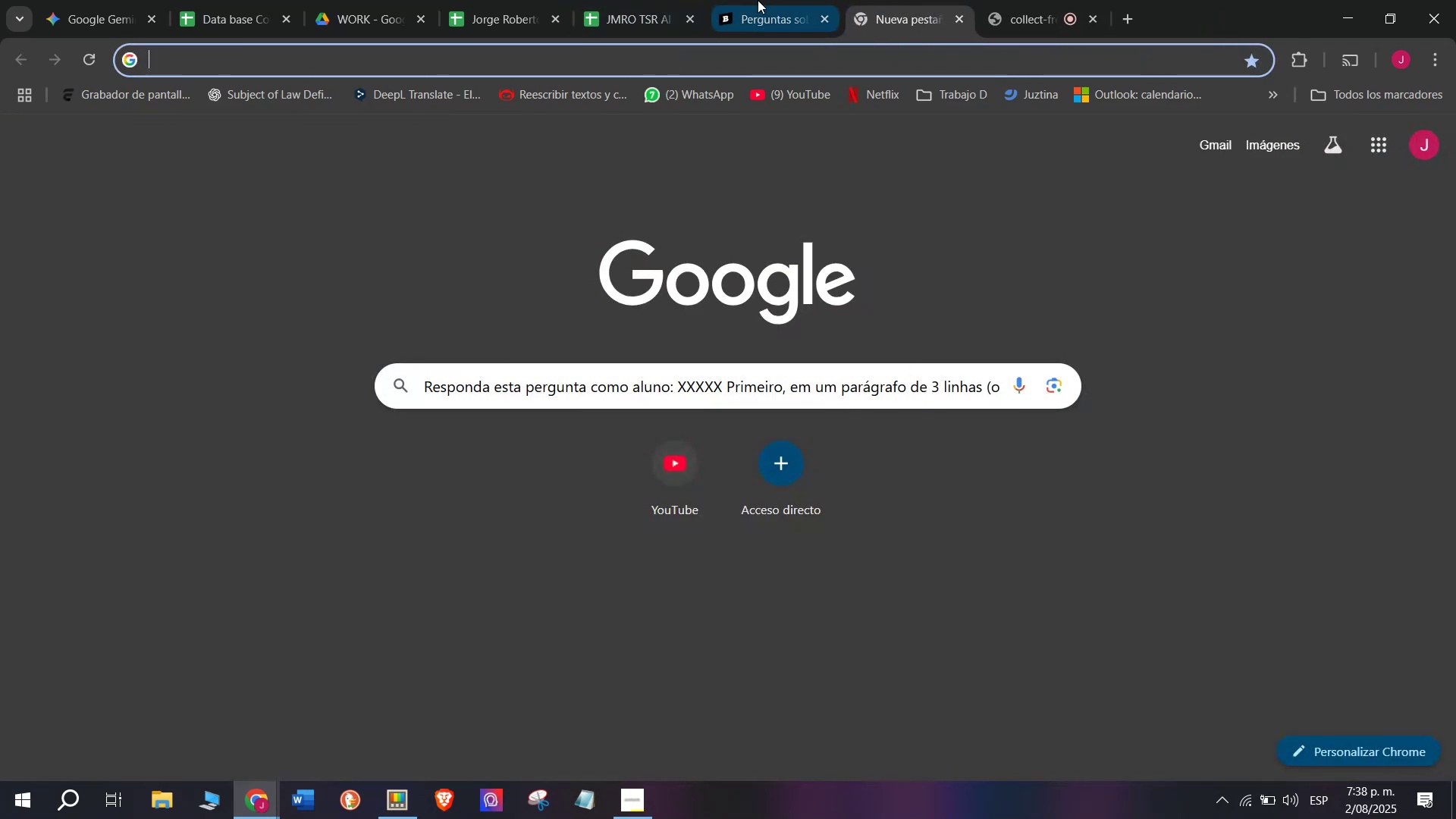 
left_click([758, 0])
 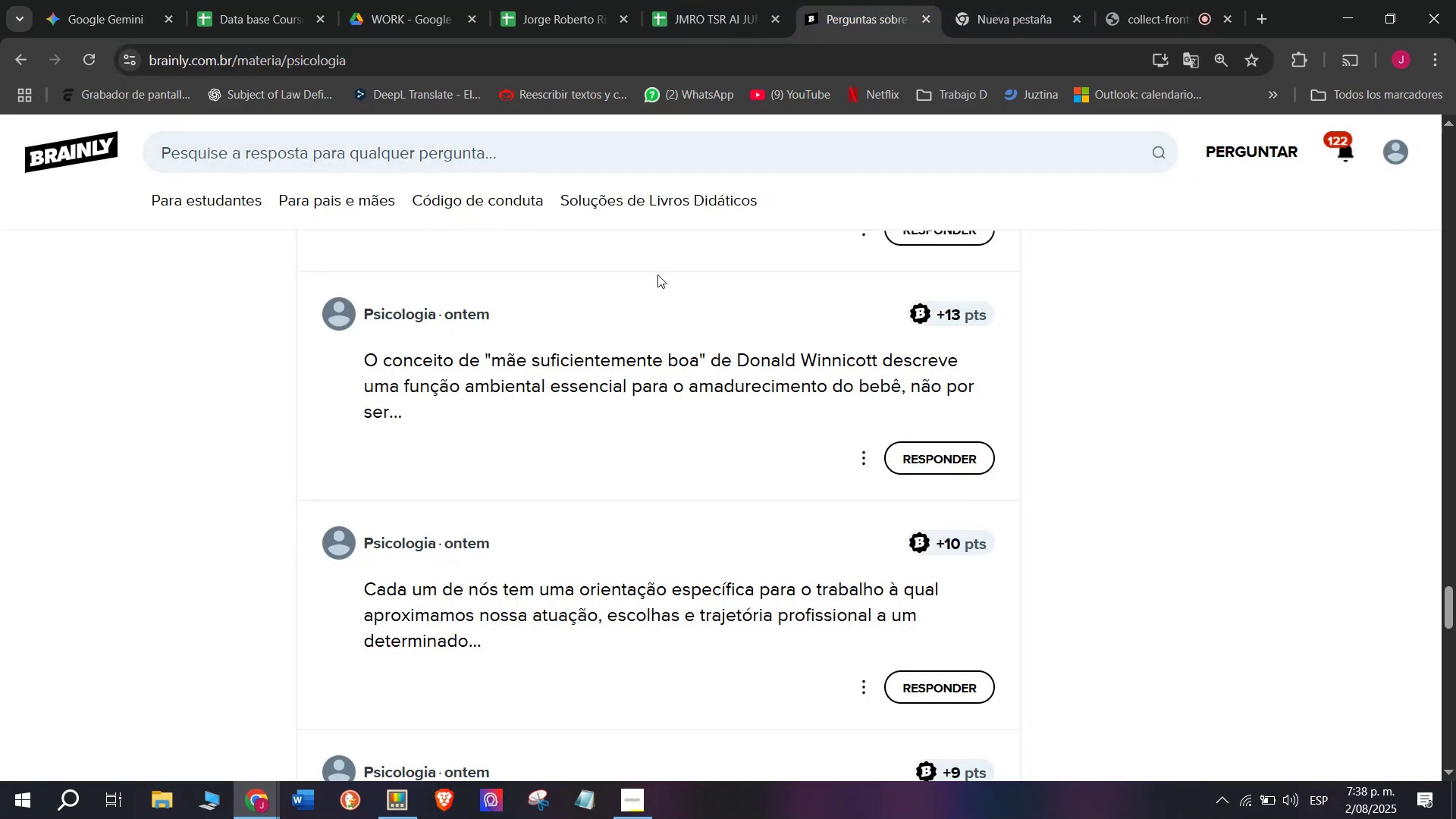 
scroll: coordinate [657, 275], scroll_direction: down, amount: 1.0
 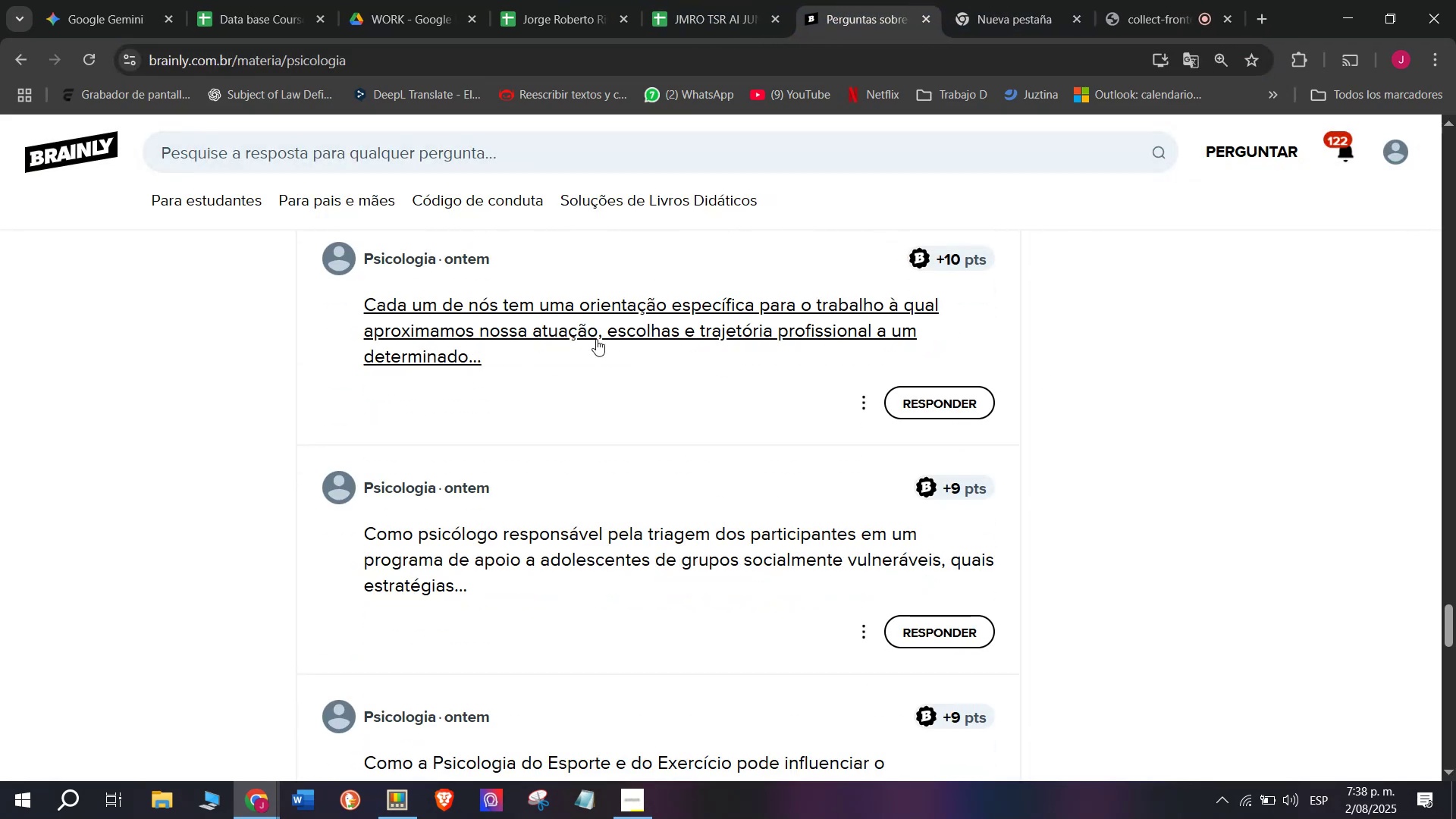 
right_click([596, 334])
 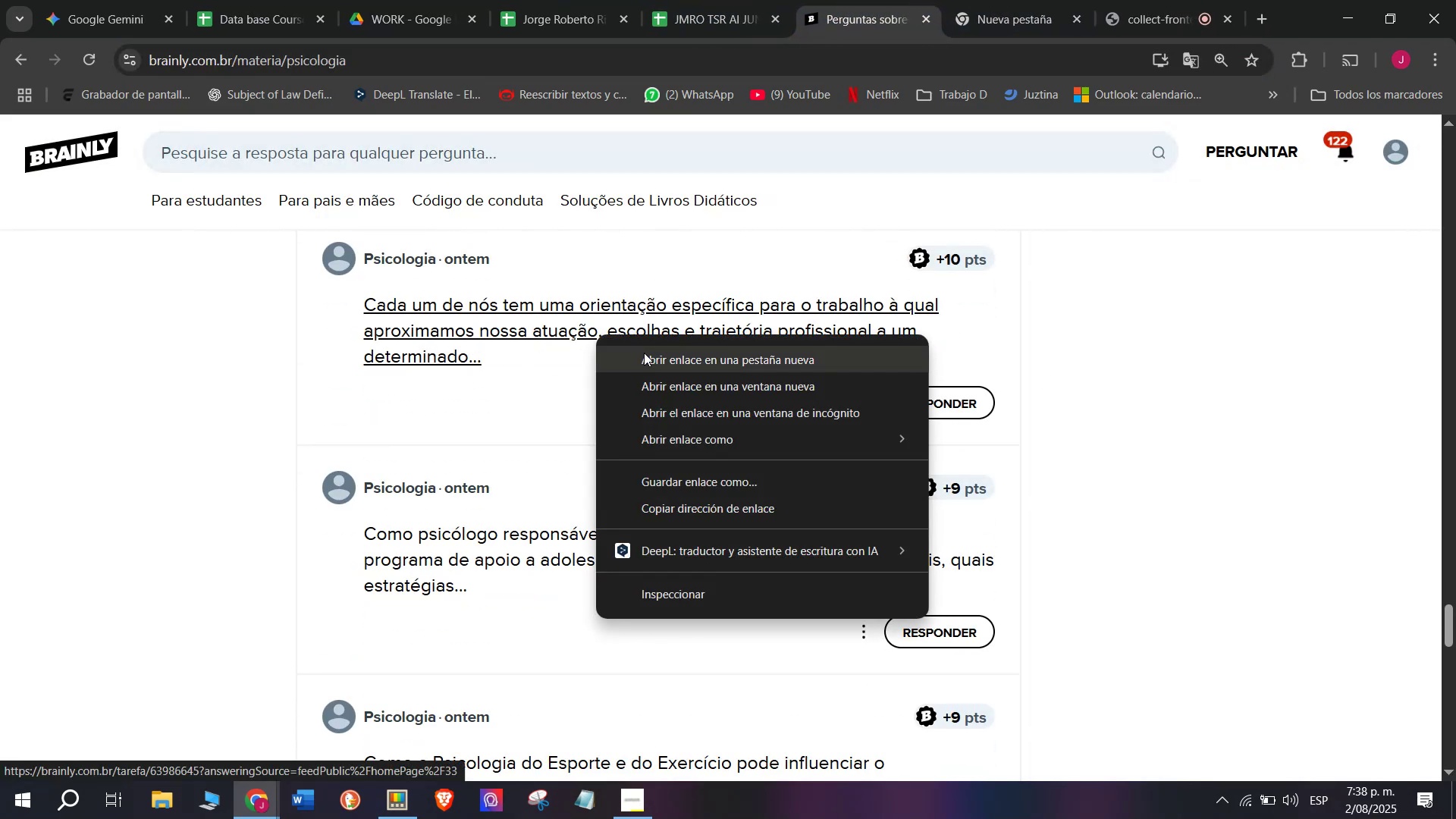 
left_click([644, 353])
 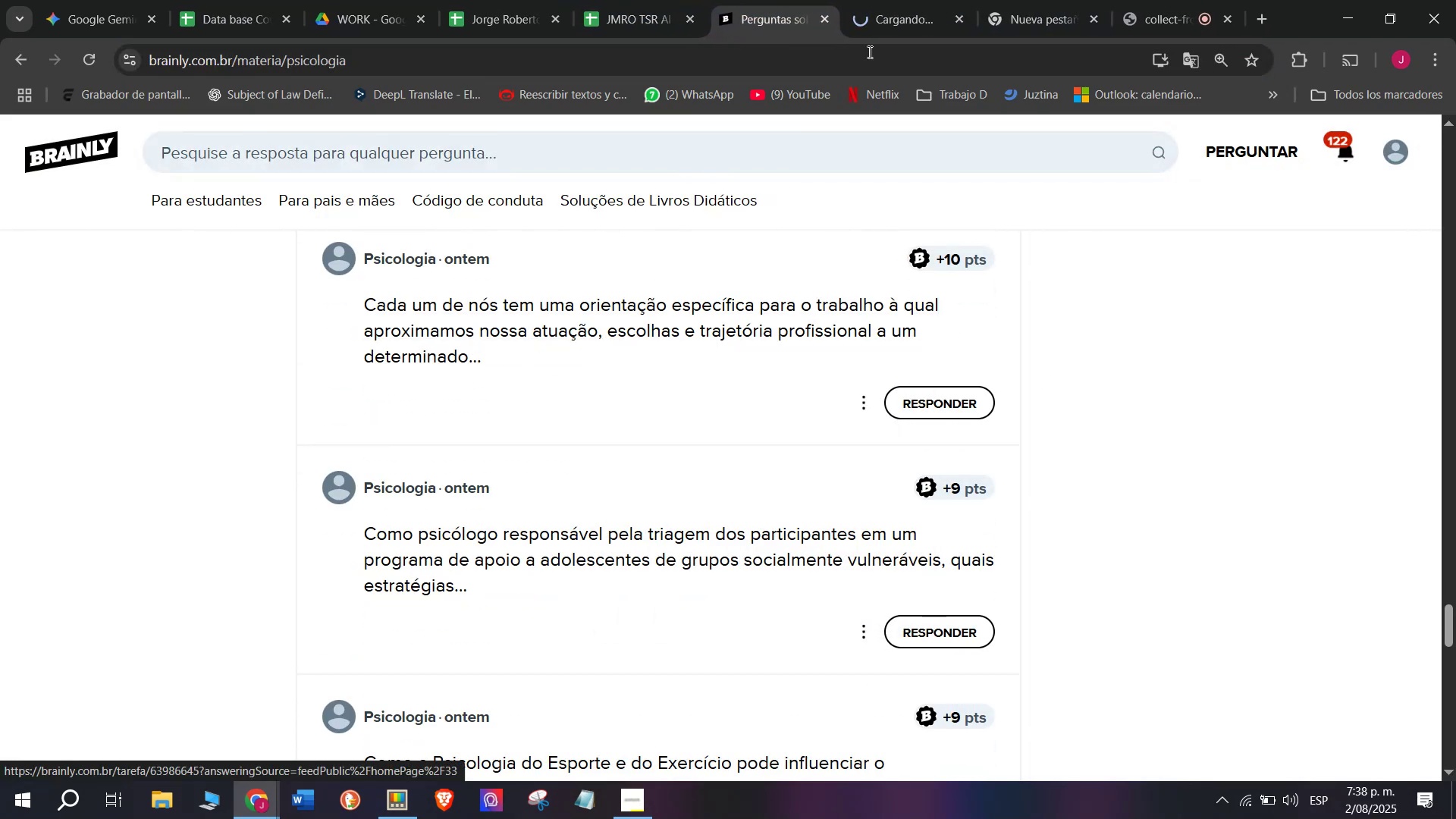 
left_click([890, 0])
 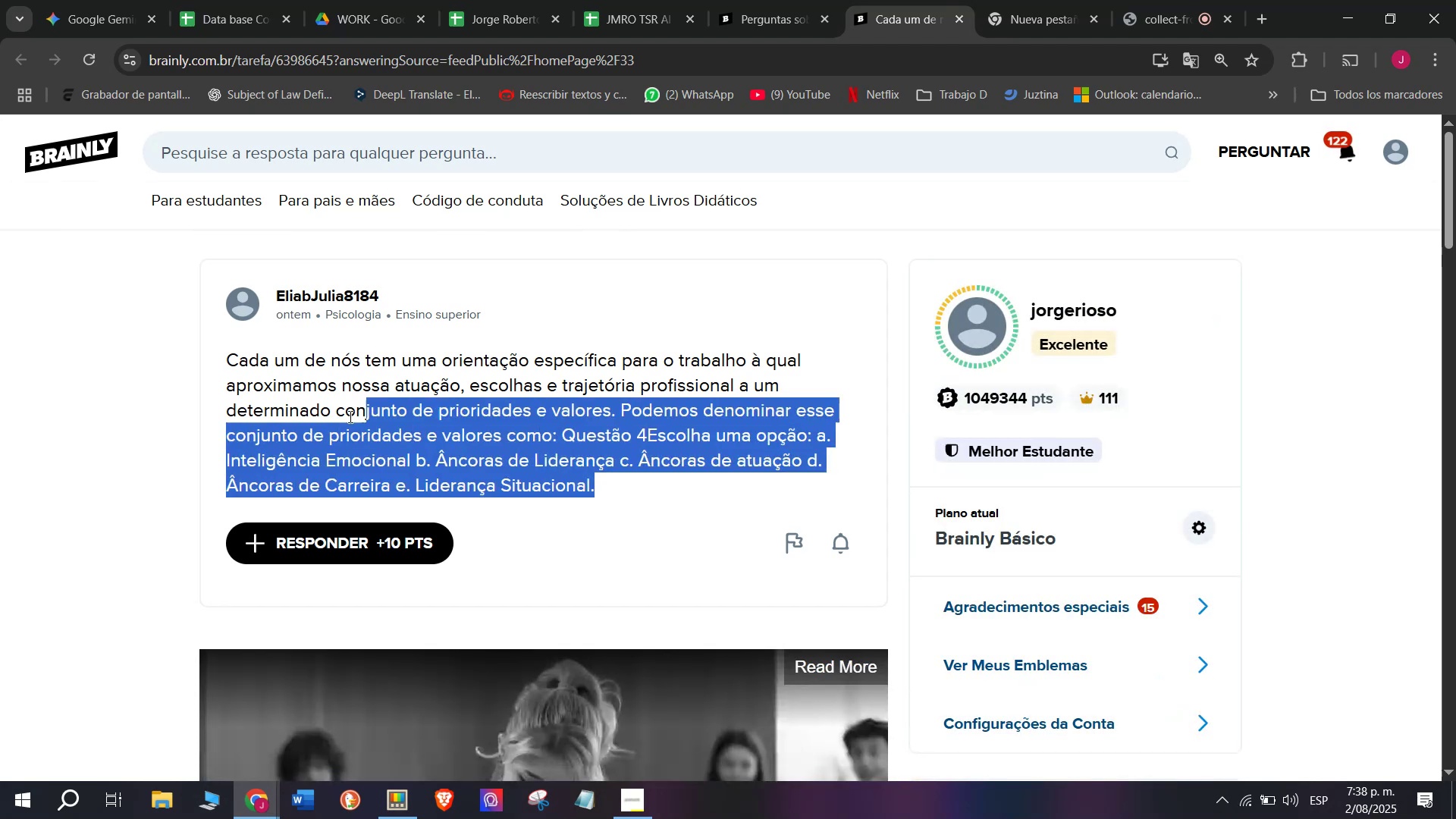 
key(Control+C)
 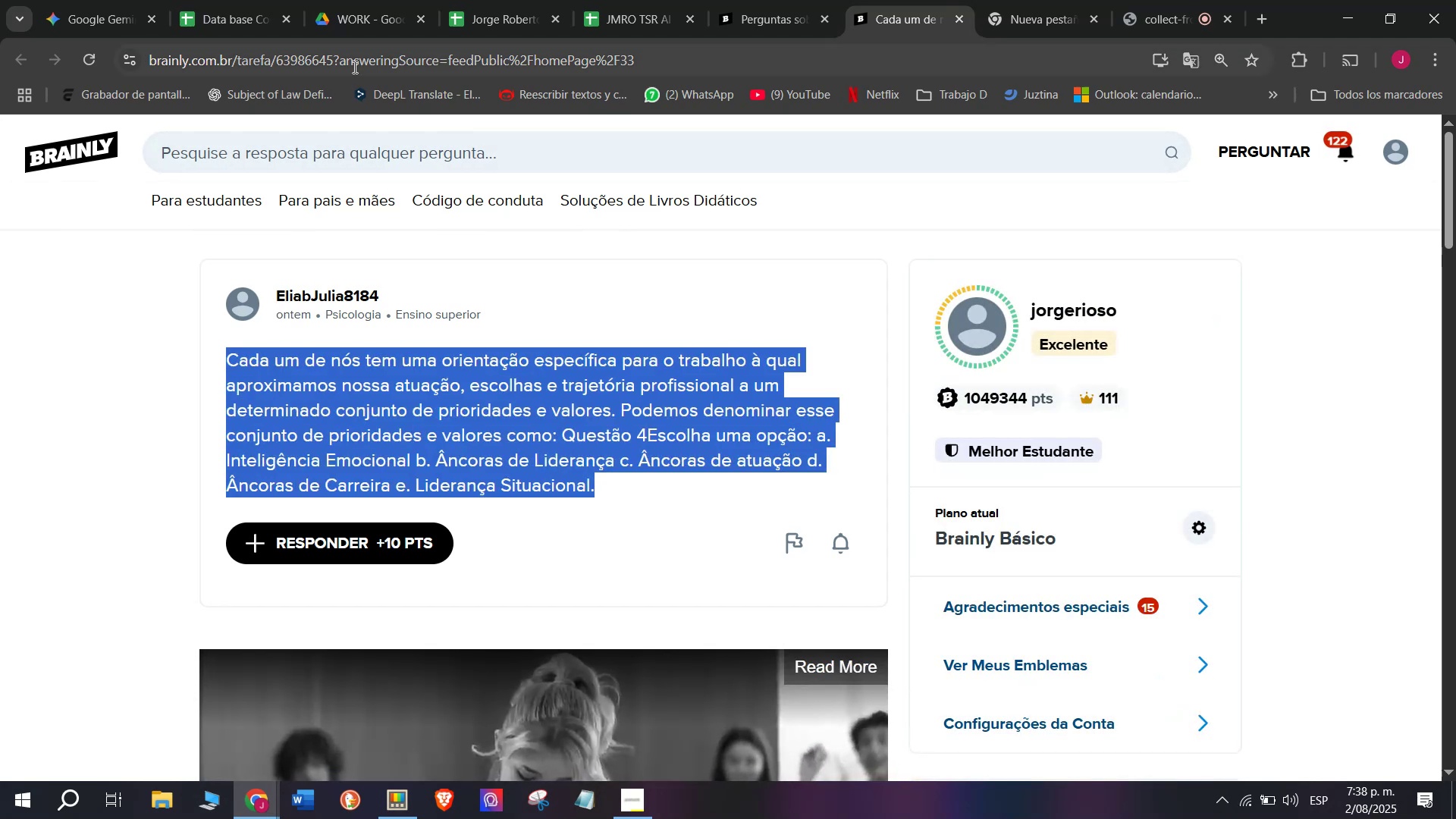 
double_click([353, 65])
 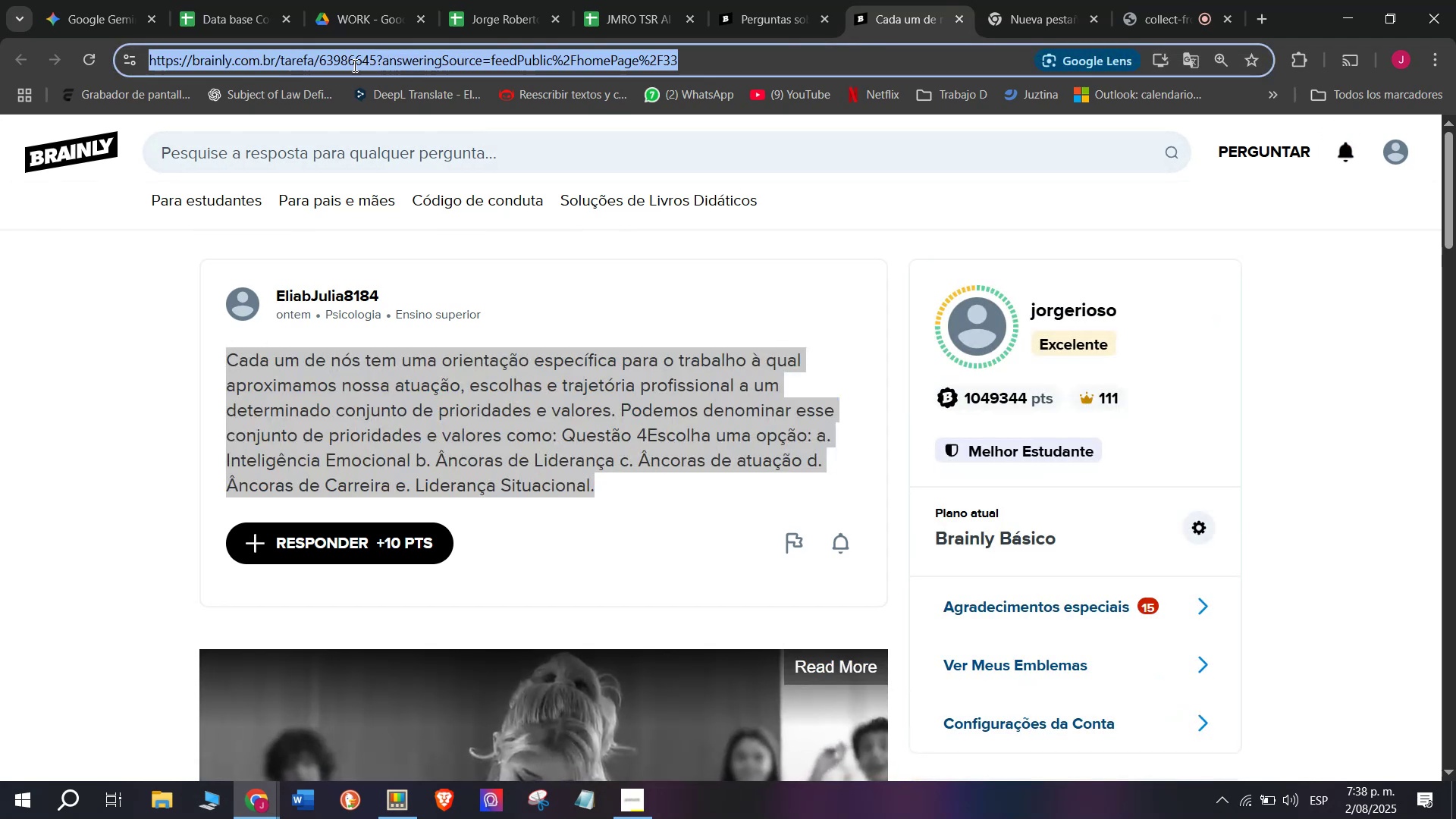 
triple_click([353, 65])
 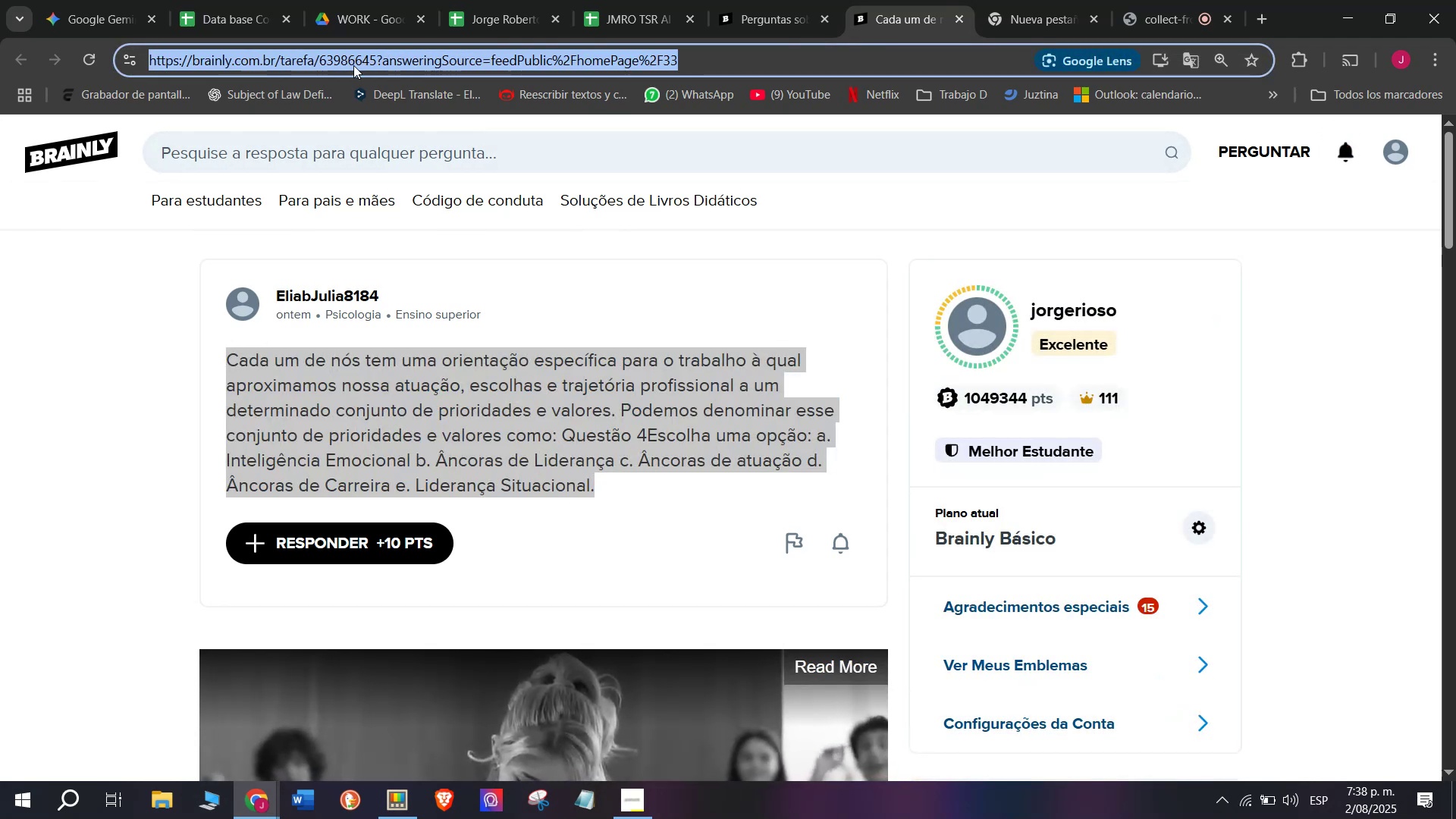 
key(Control+C)
 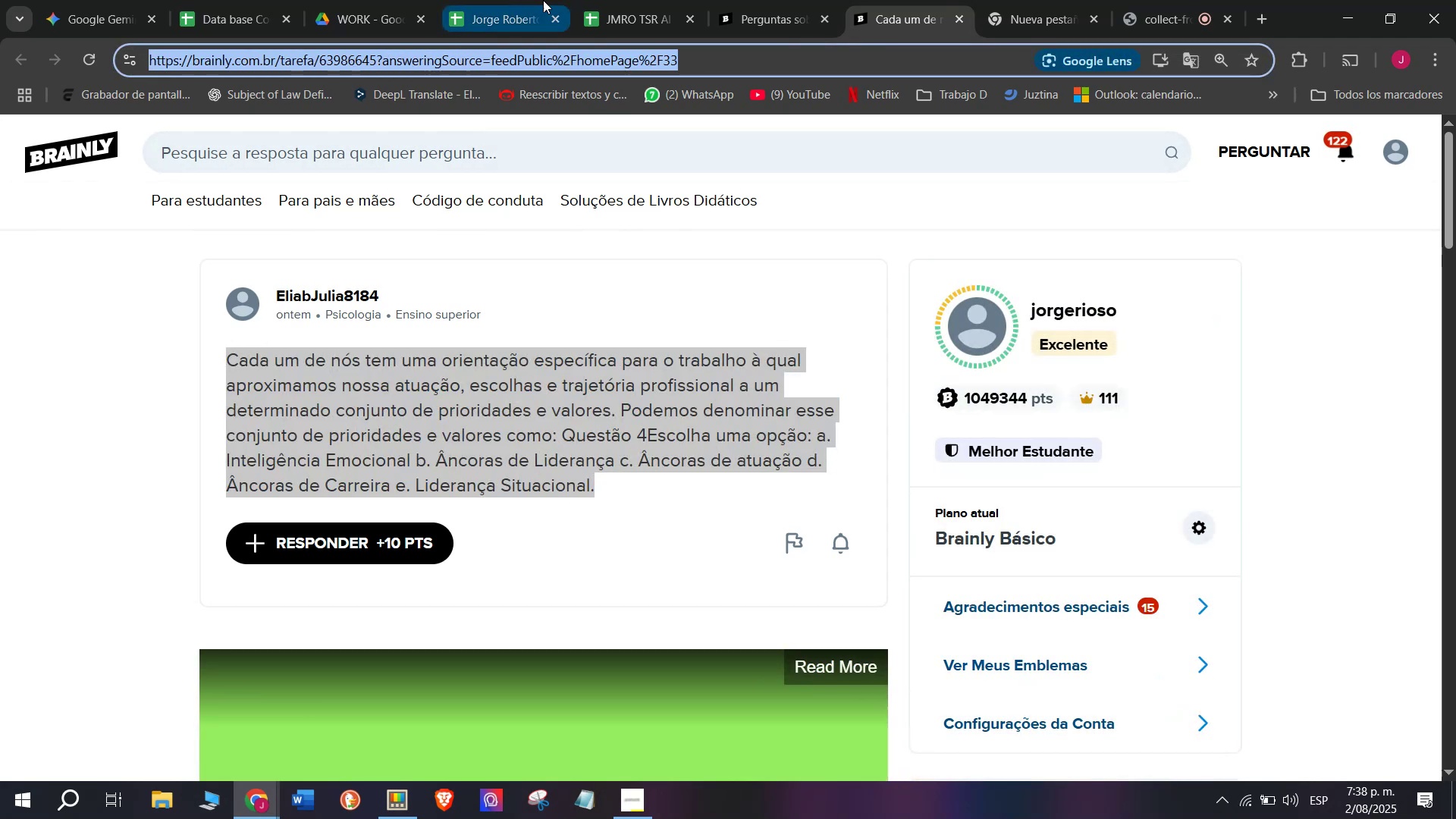 
left_click([631, 0])
 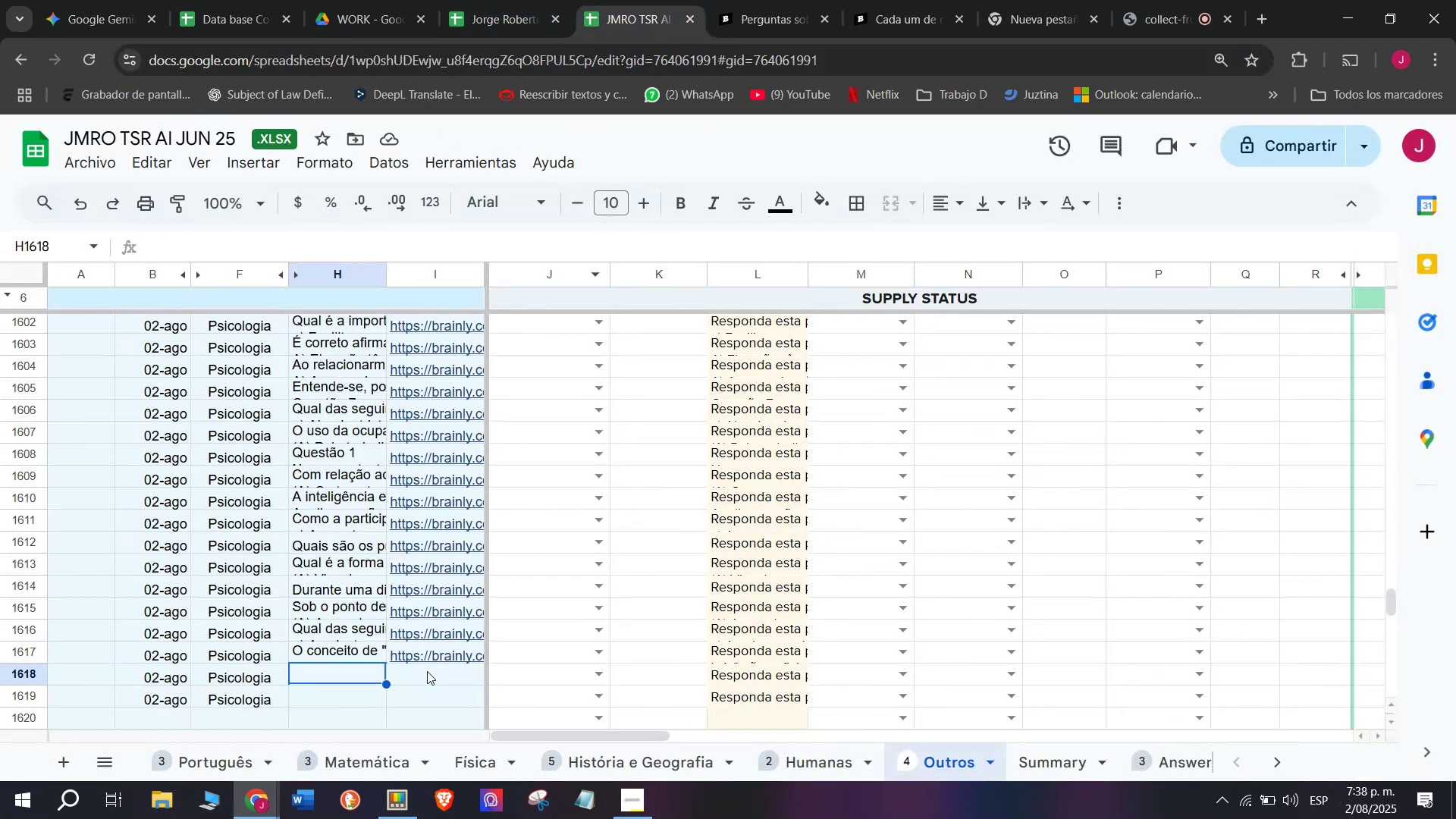 
double_click([419, 681])
 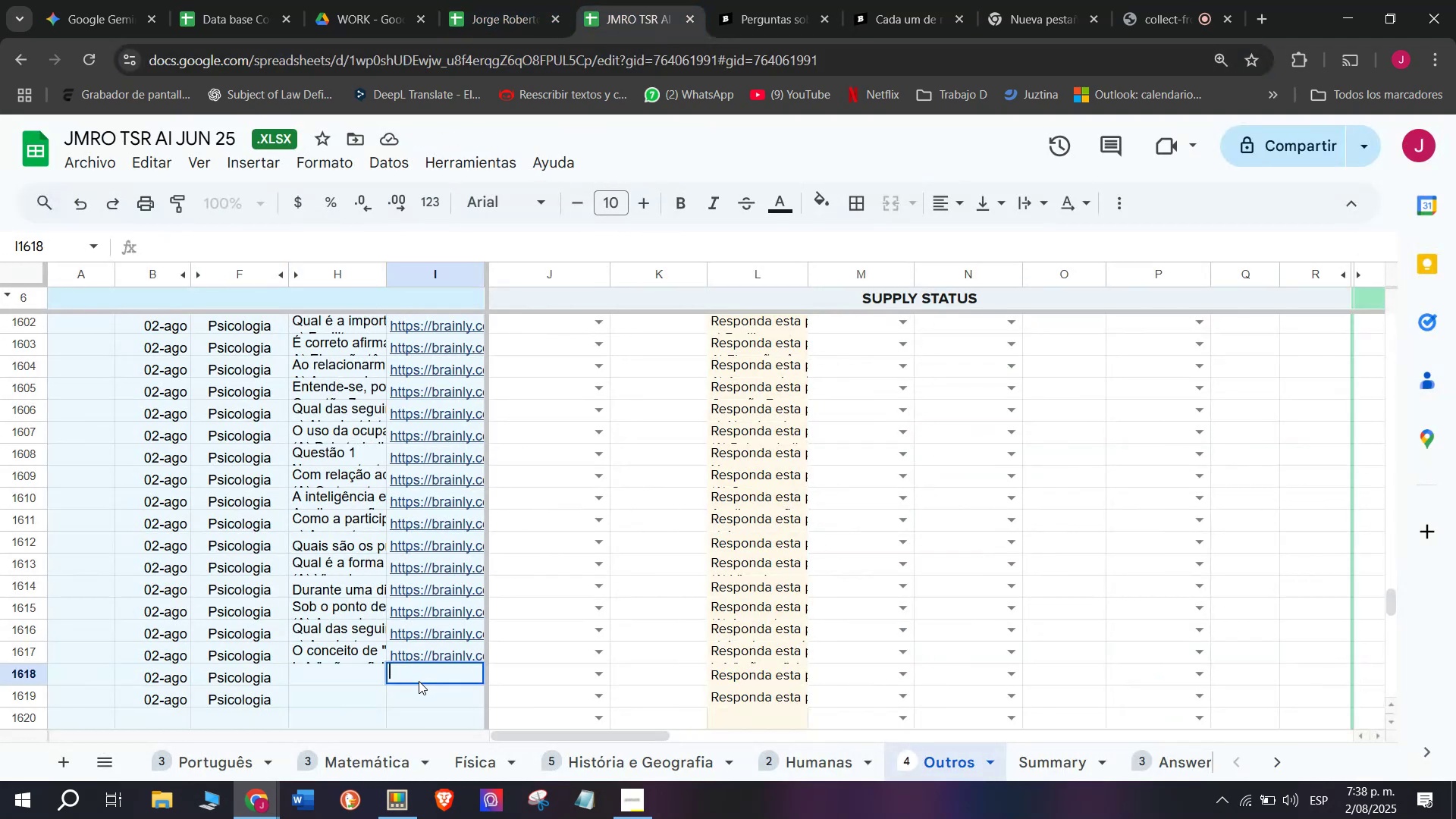 
key(Control+V)
 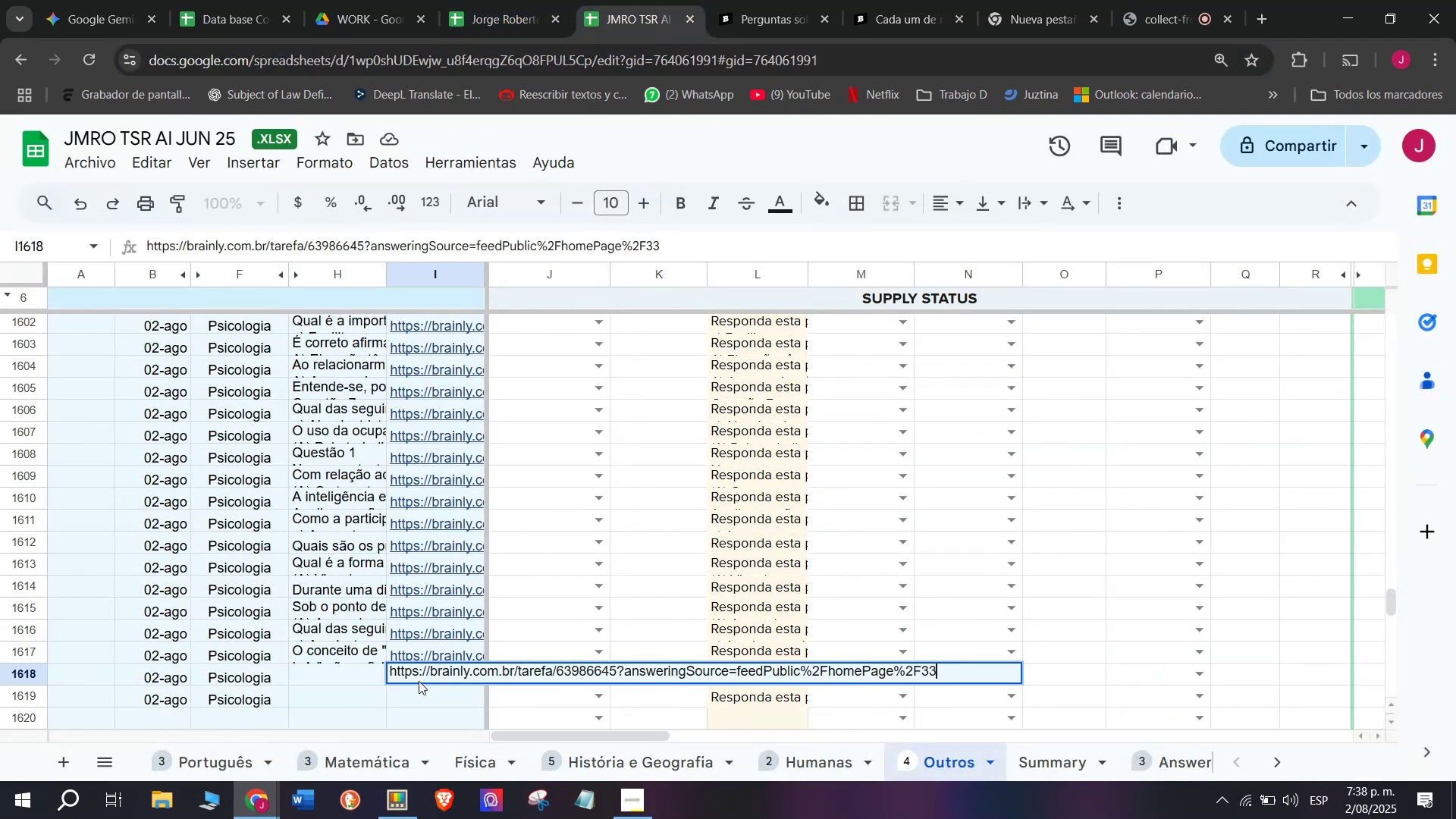 
key(Enter)
 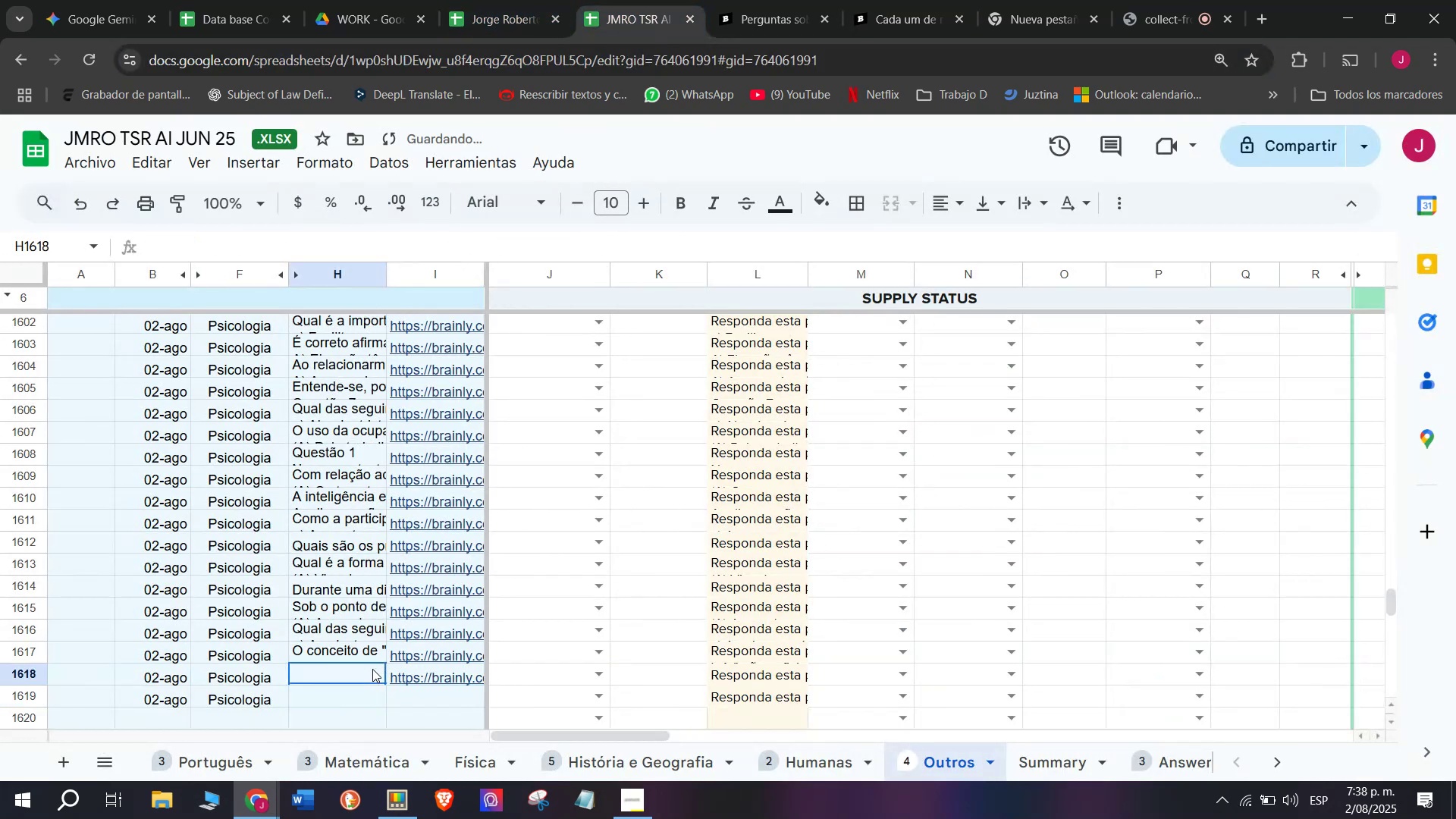 
double_click([371, 669])
 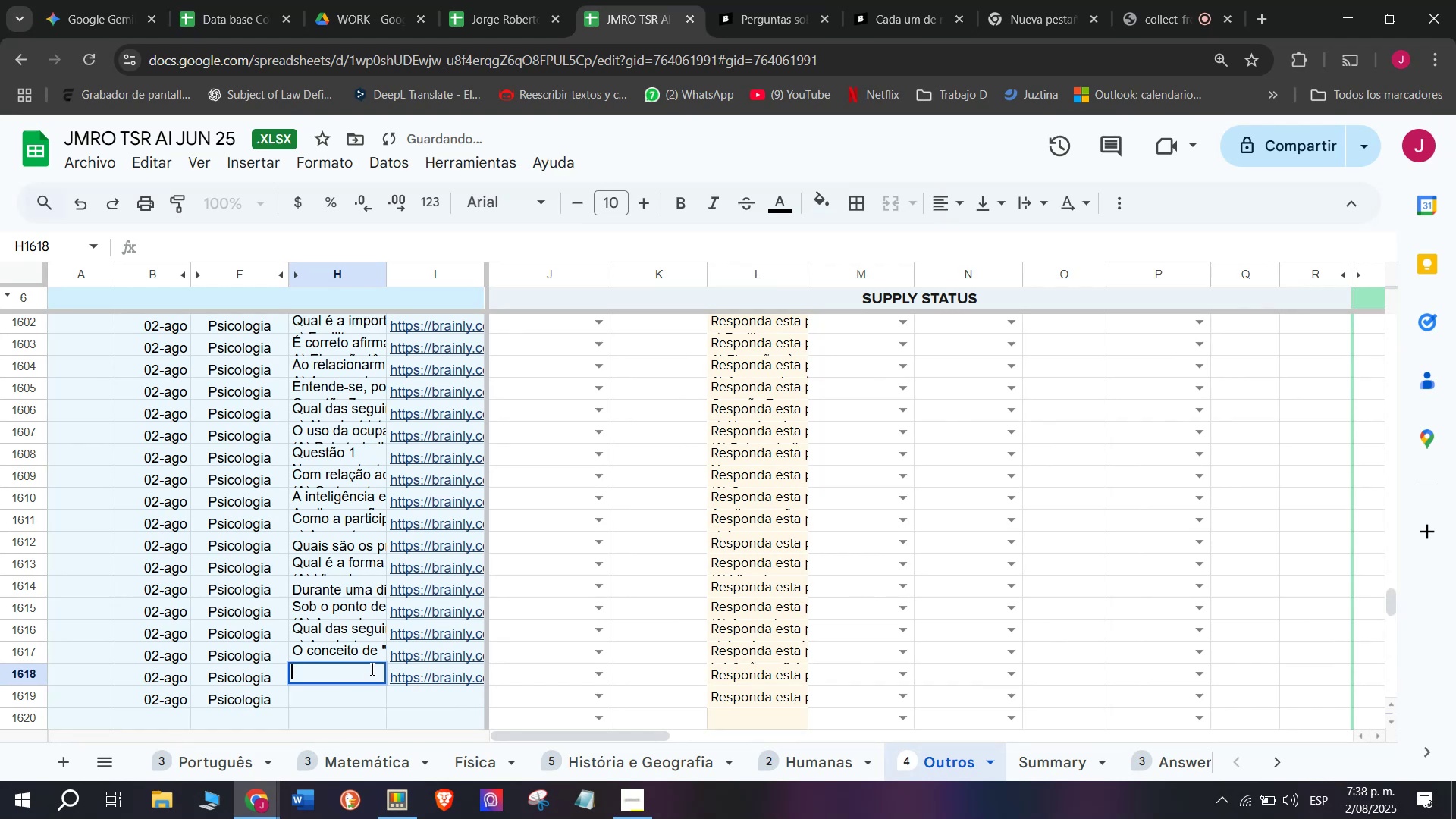 
key(Meta+MetaLeft)
 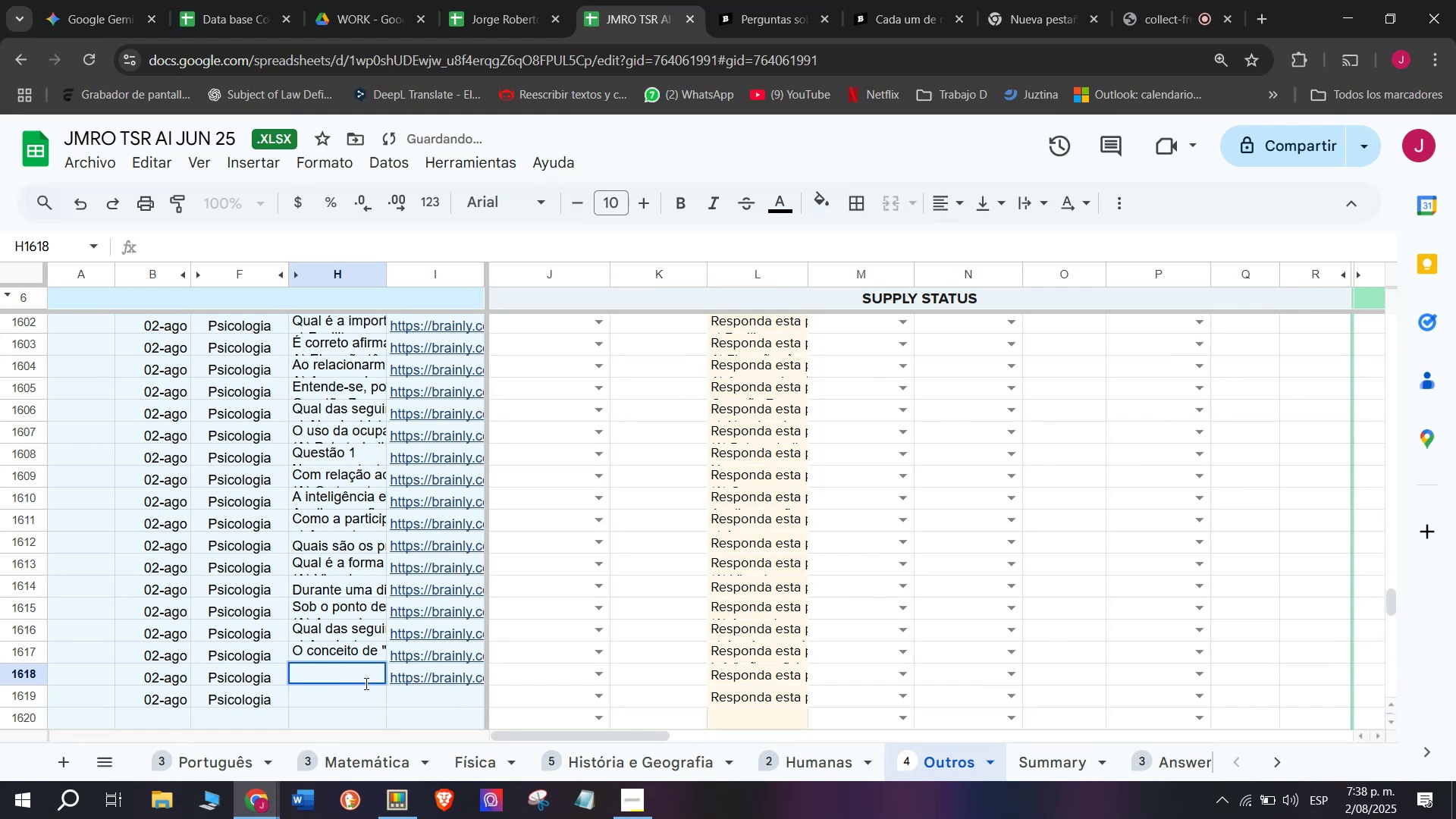 
key(Meta+V)
 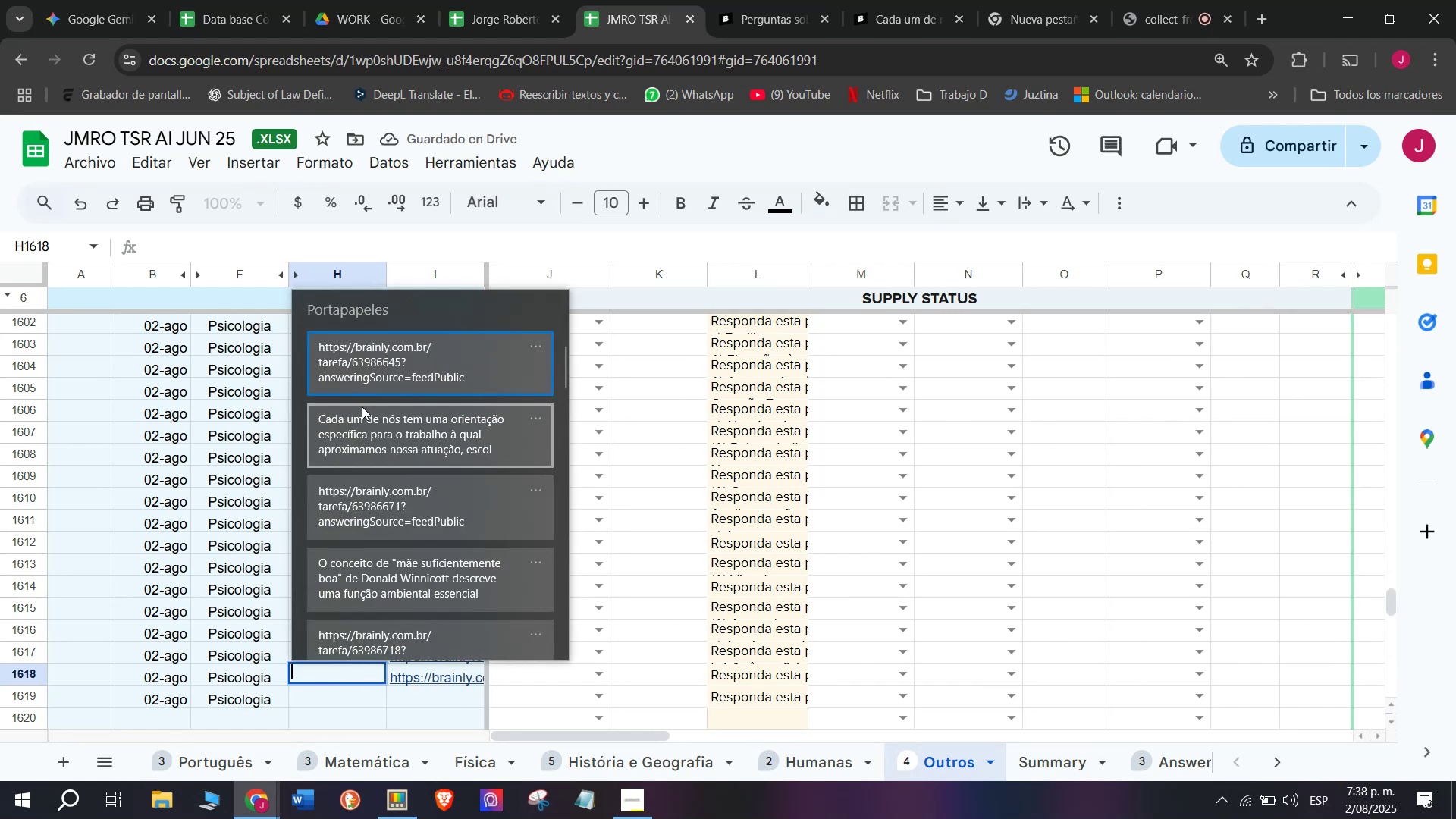 
left_click([362, 437])
 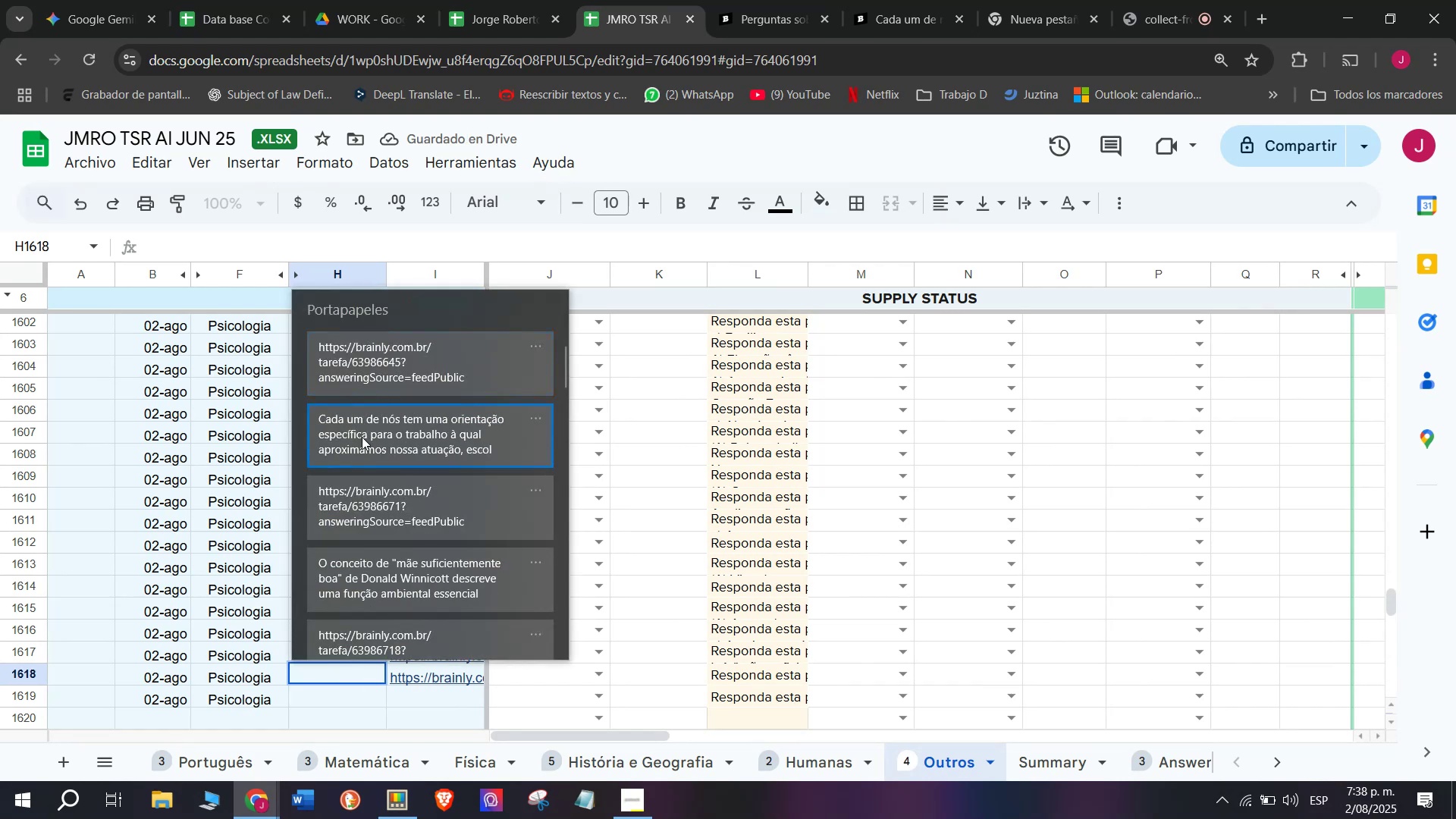 
key(Control+ControlLeft)
 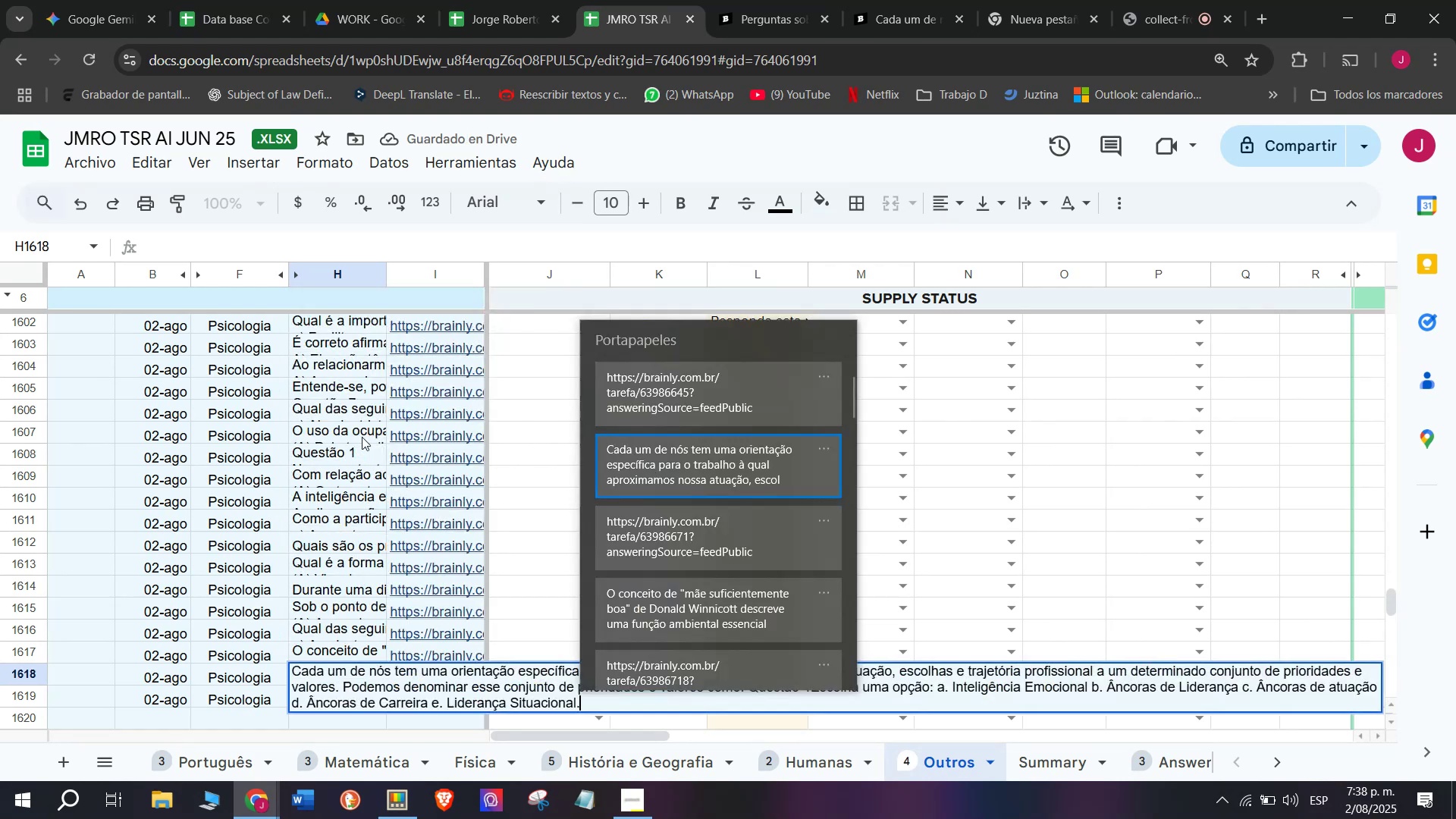 
key(Control+V)
 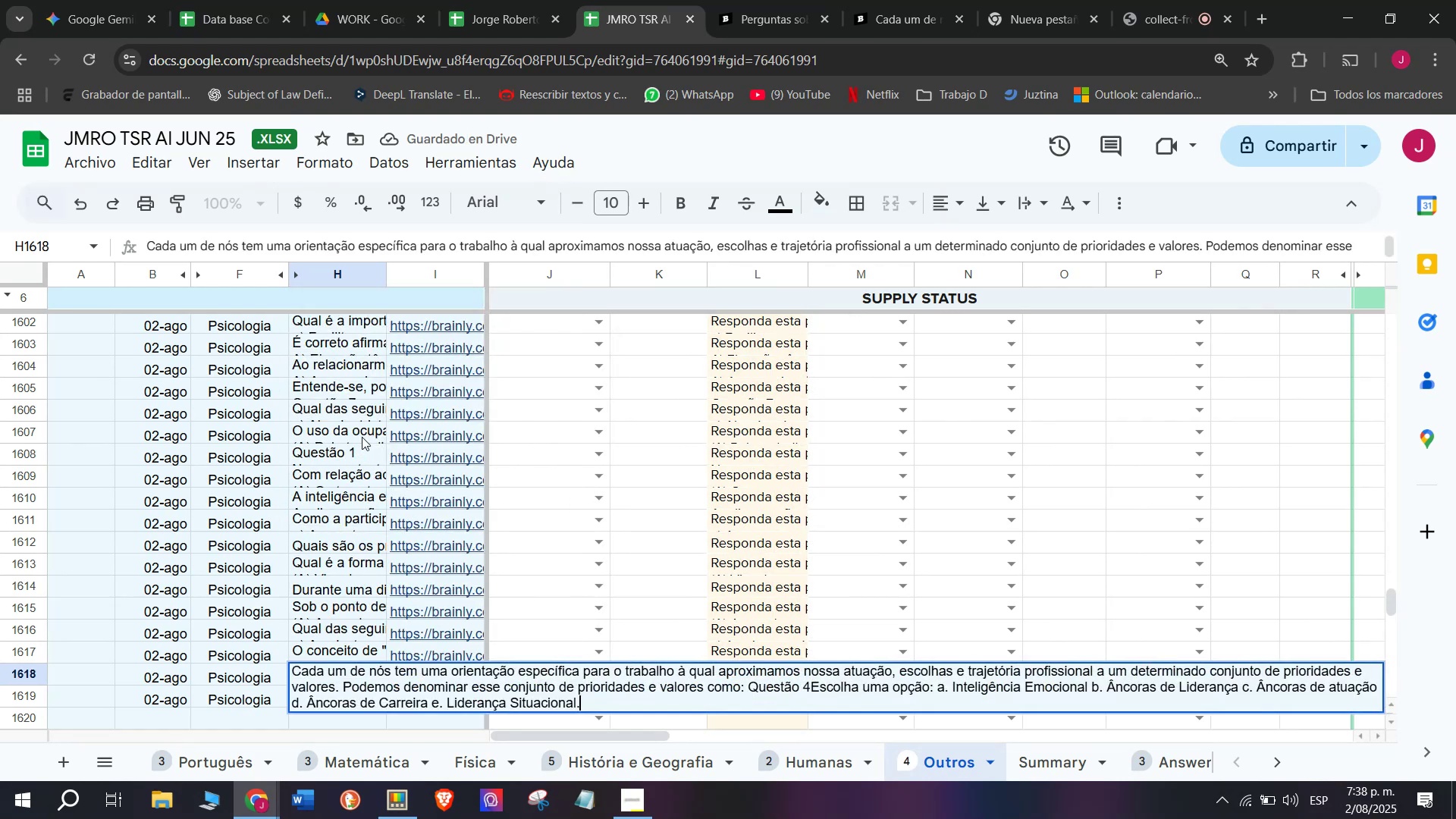 
key(Enter)
 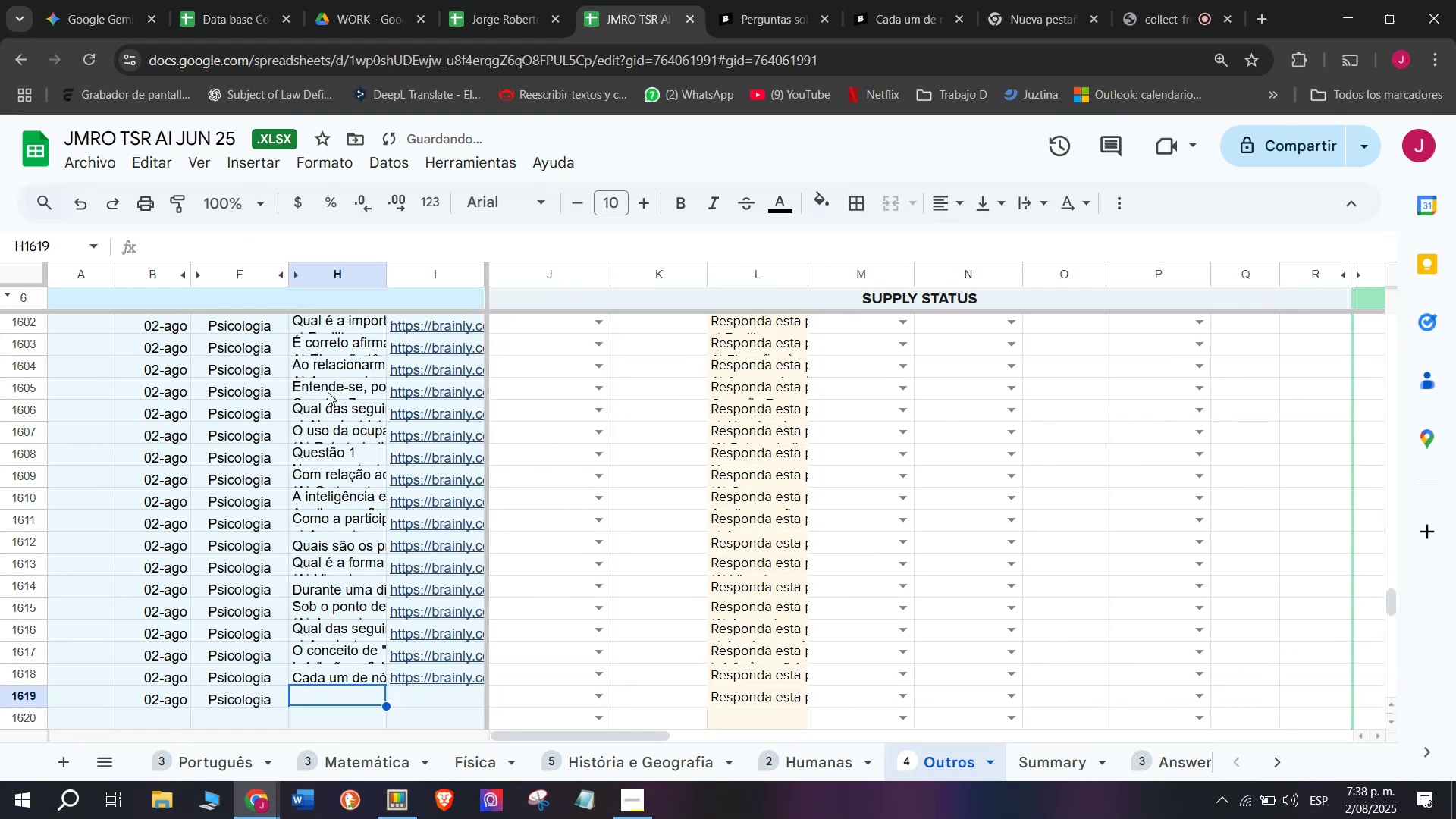 
scroll: coordinate [336, 381], scroll_direction: down, amount: 1.0
 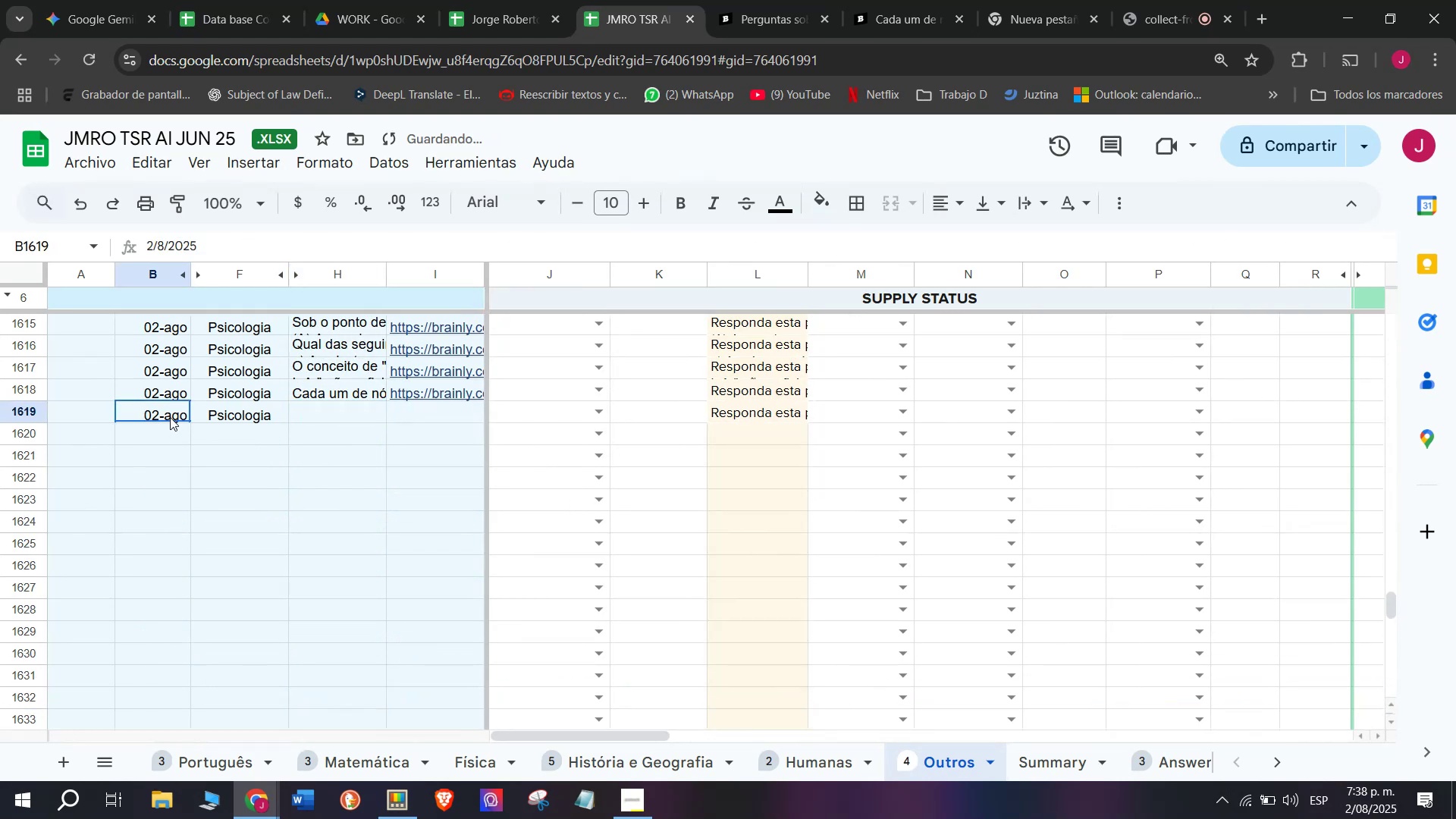 
key(Control+C)
 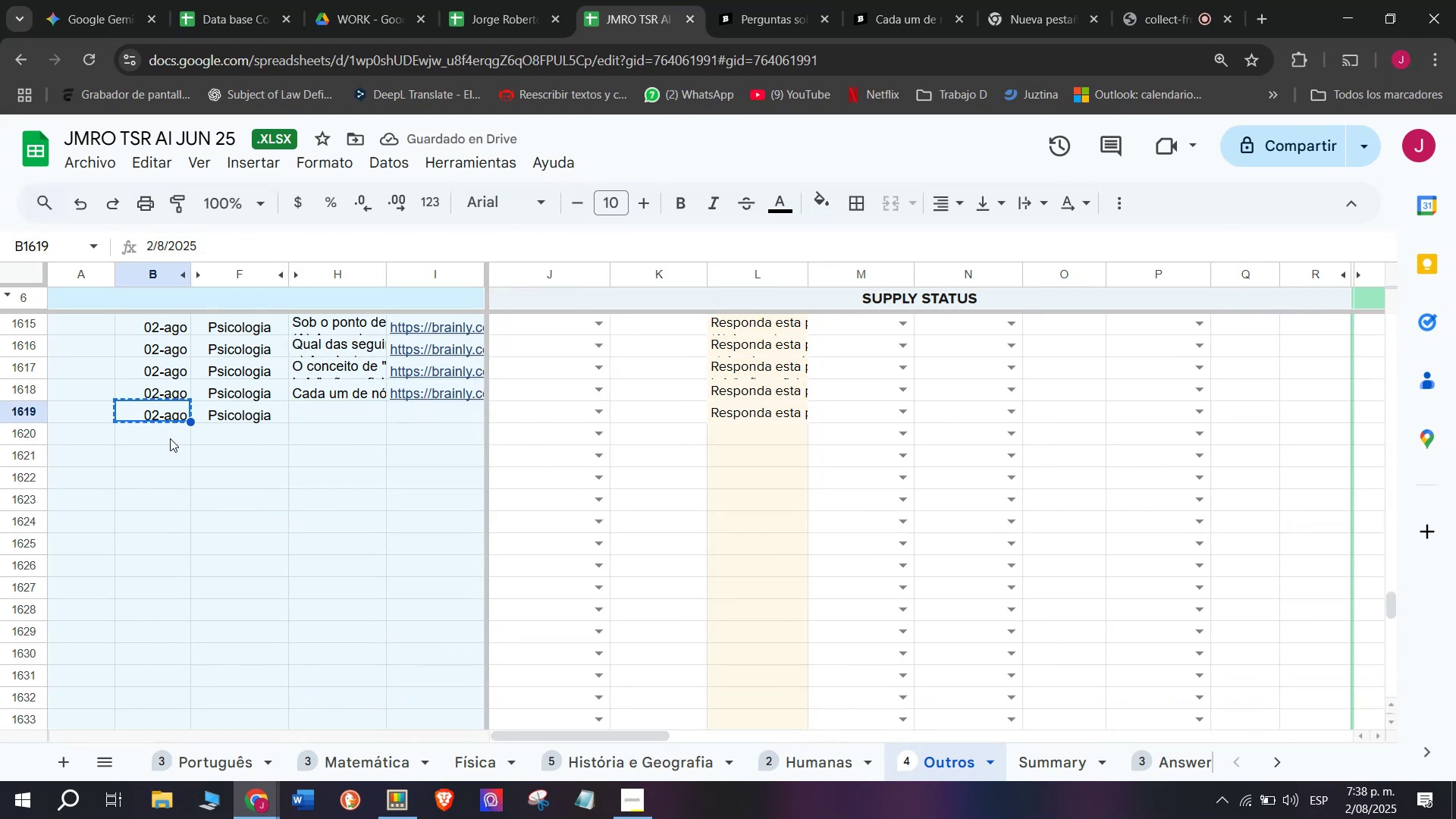 
hold_key(key=ControlLeft, duration=1.52)
 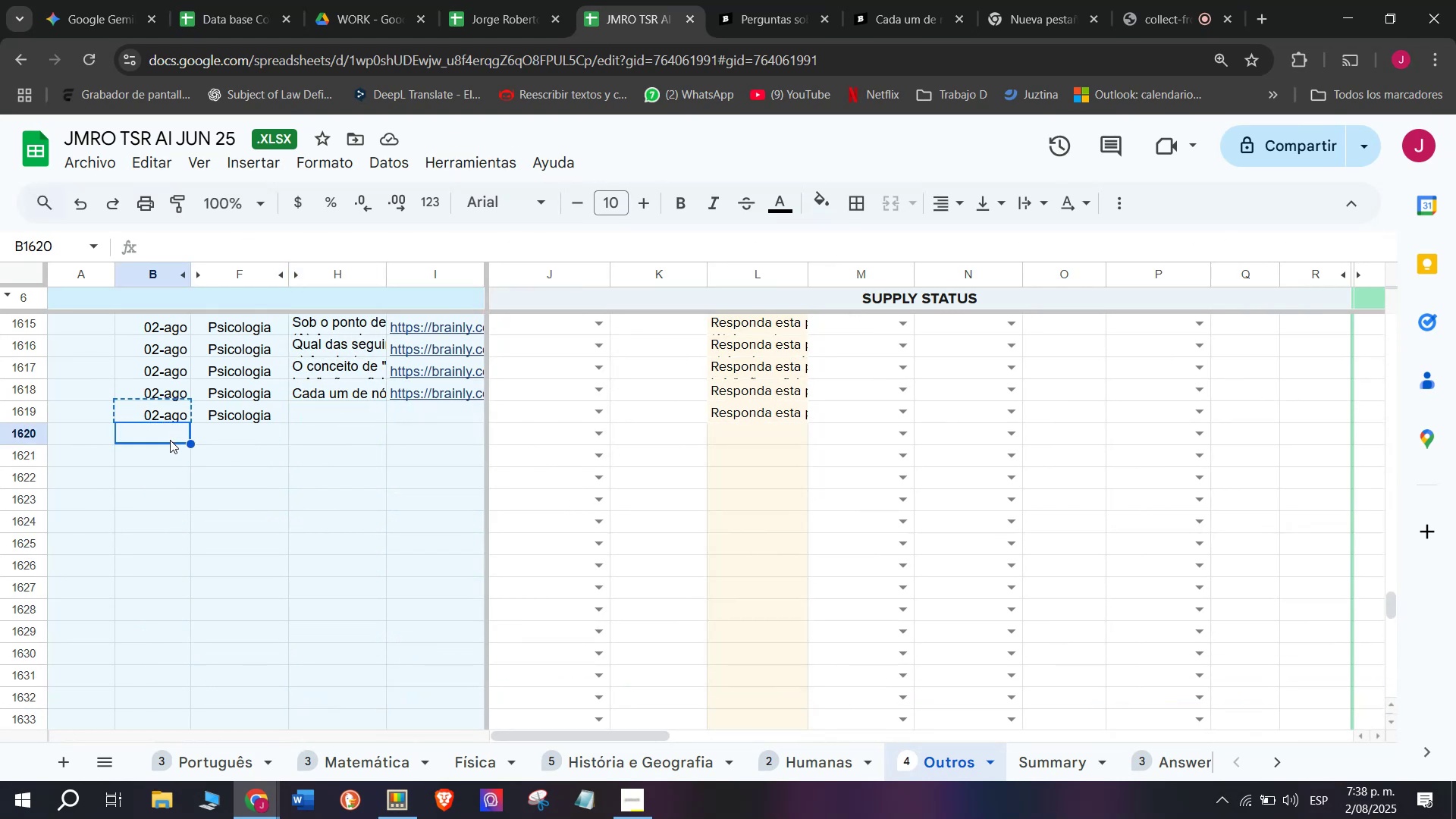 
key(Control+V)
 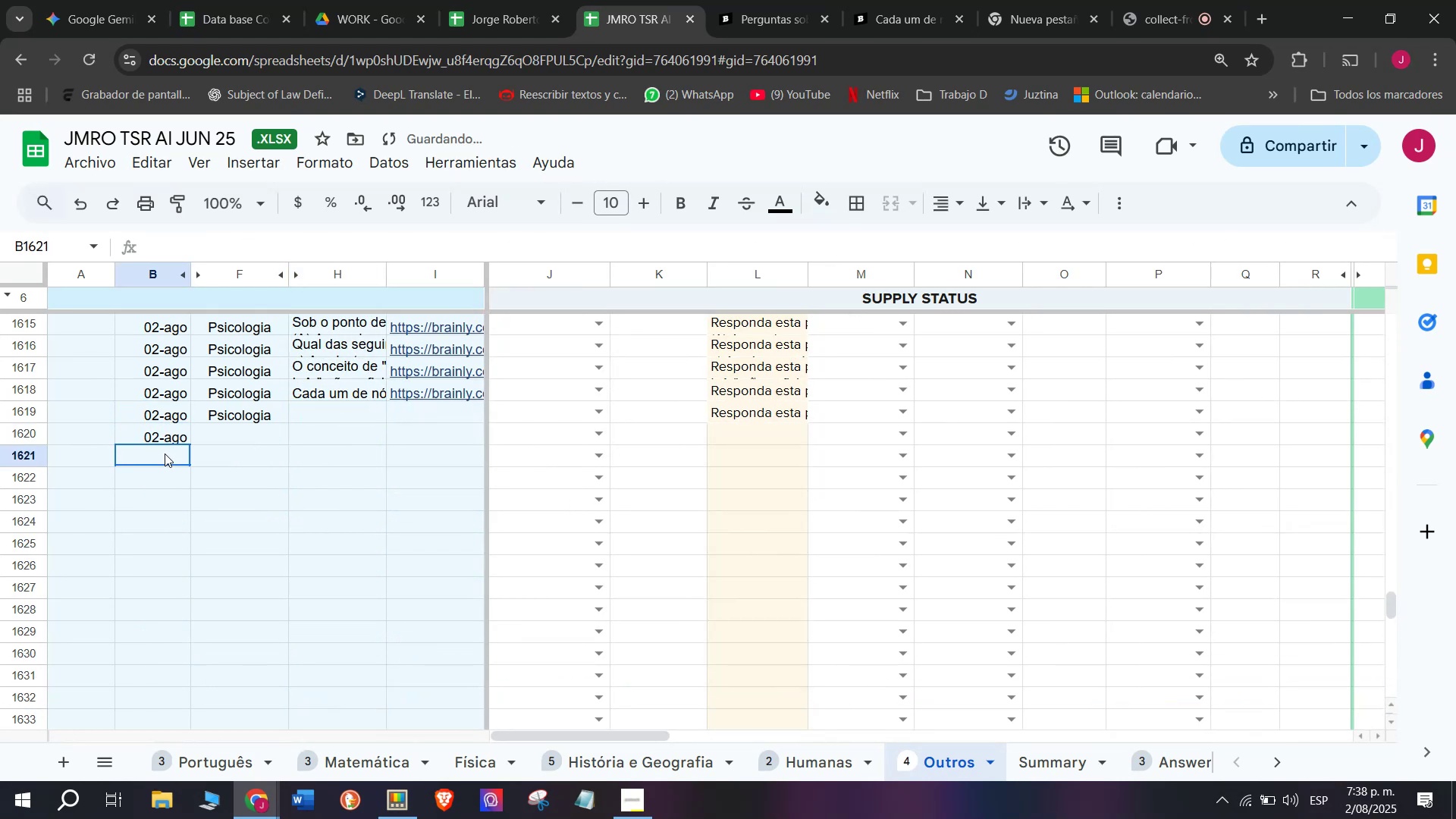 
key(Control+V)
 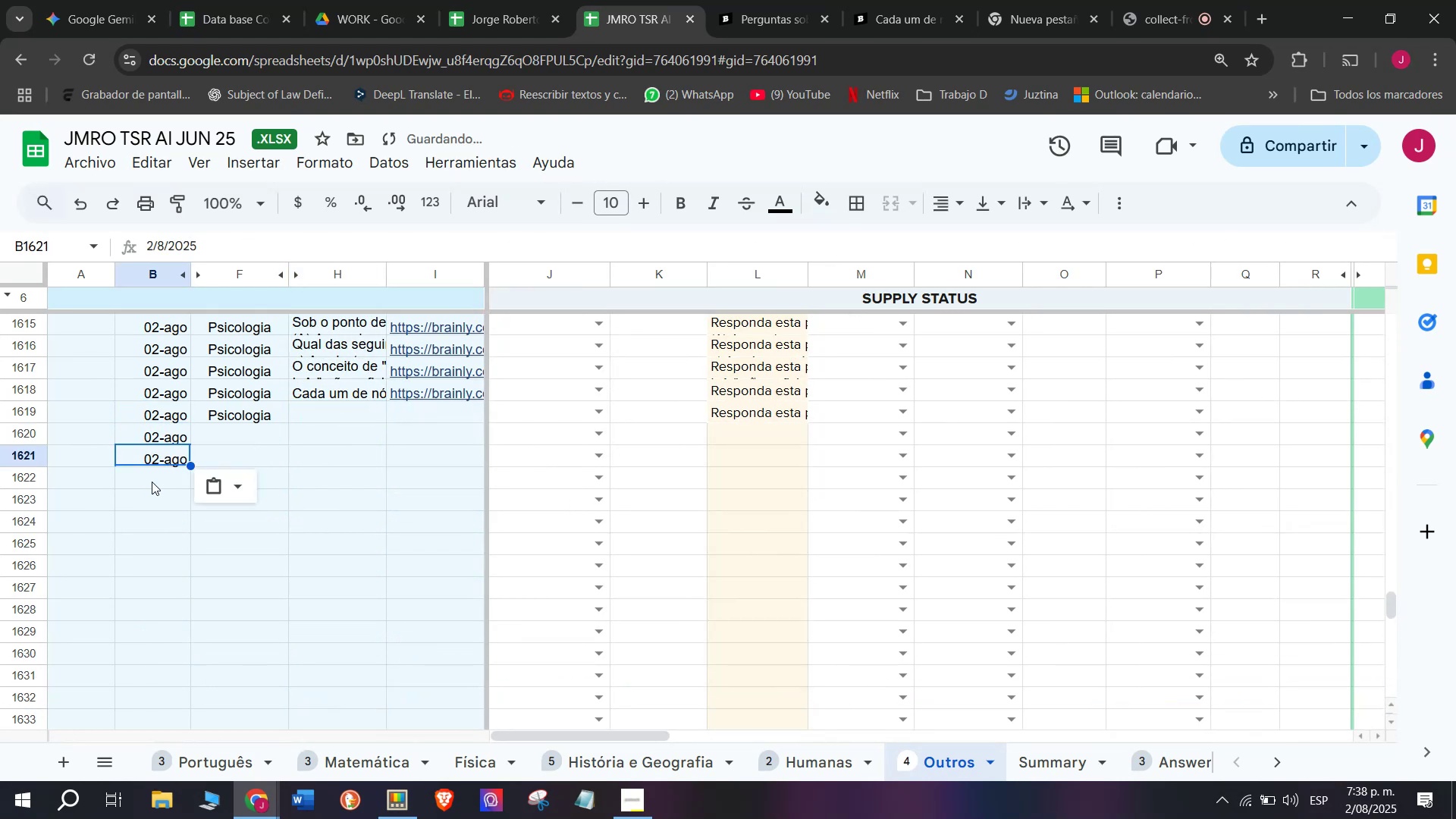 
key(Control+ControlLeft)
 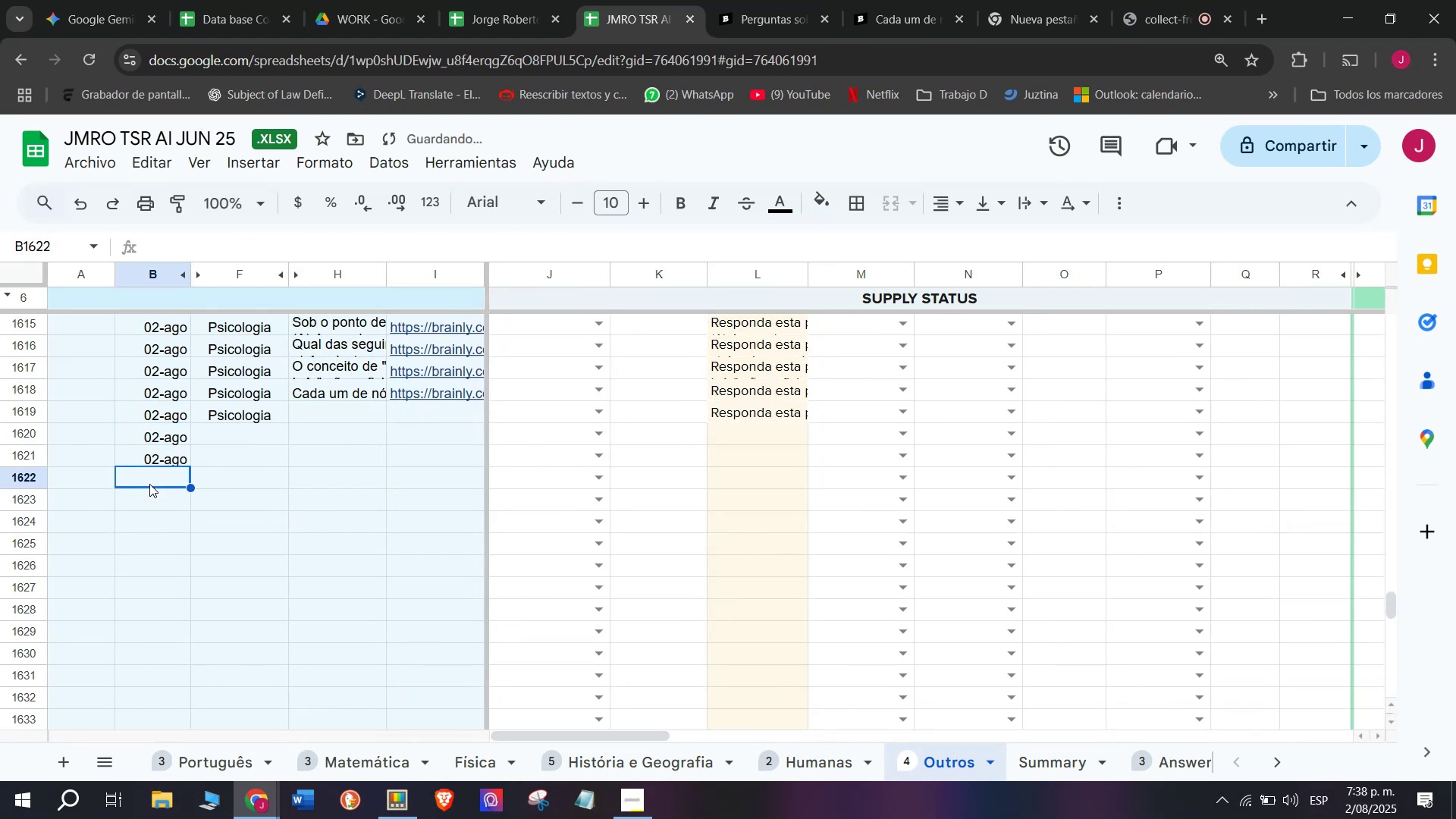 
key(Control+V)
 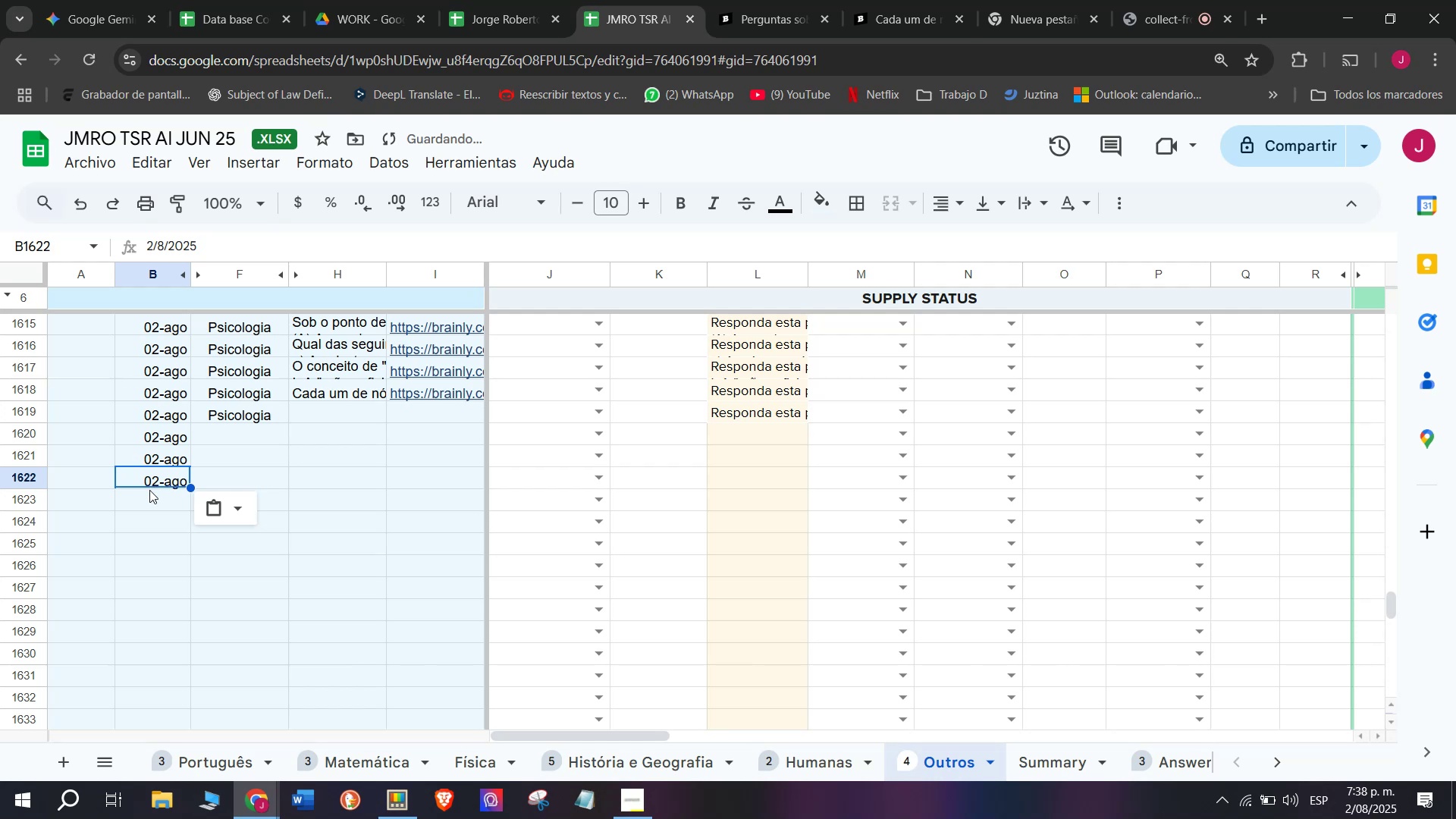 
left_click([149, 490])
 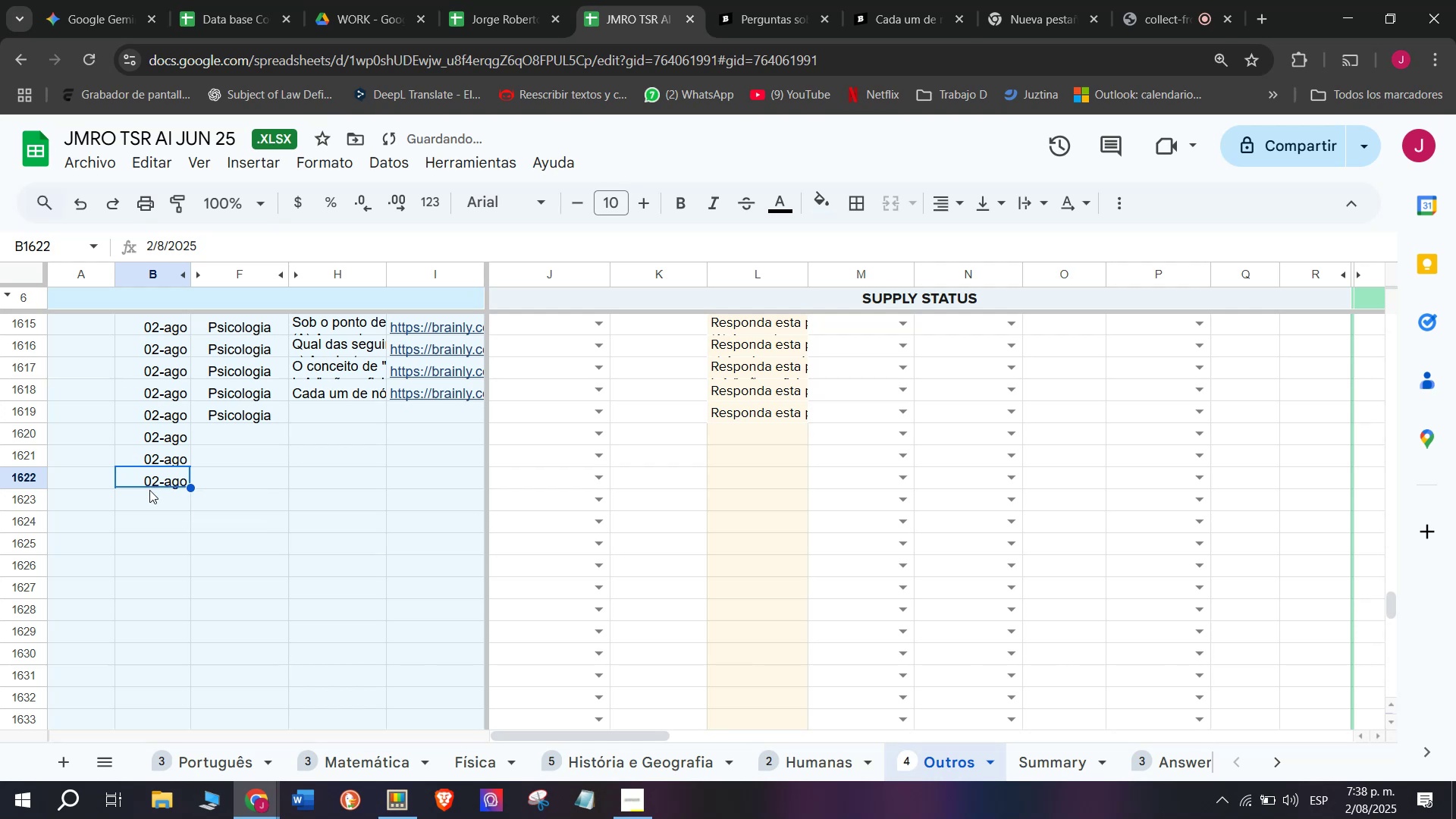 
hold_key(key=ControlLeft, duration=0.45)
 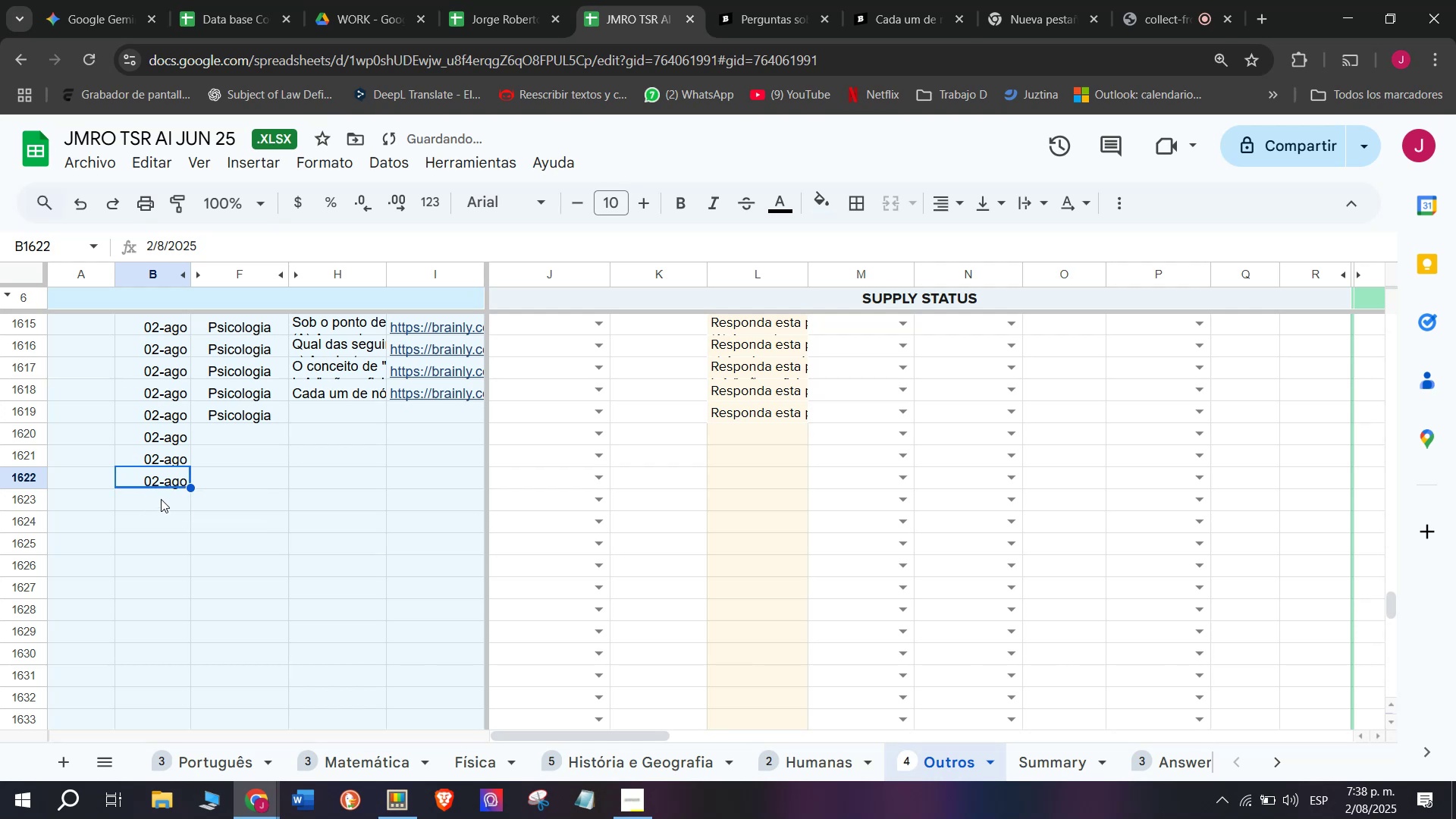 
left_click([161, 499])
 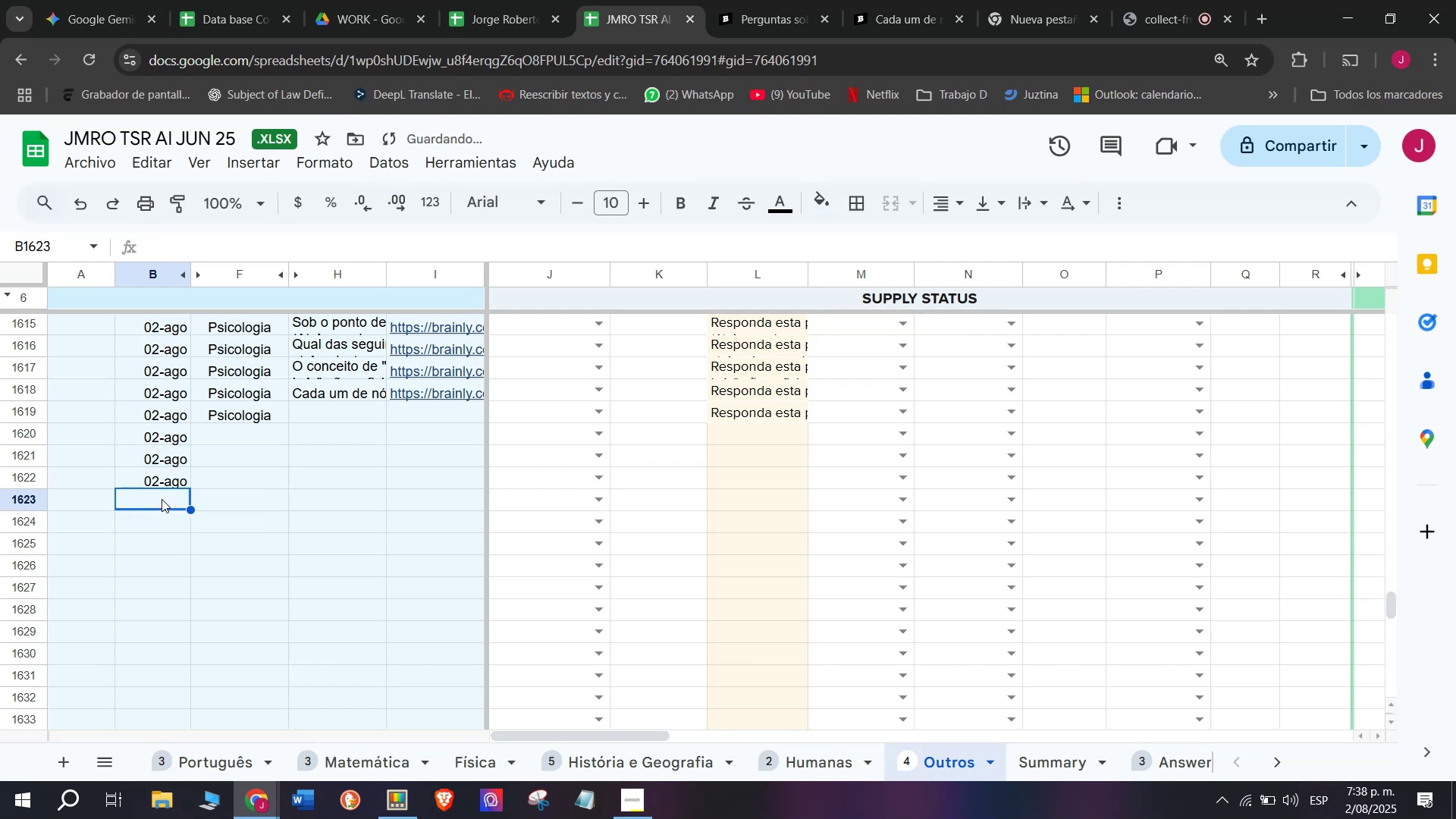 
key(Control+ControlLeft)
 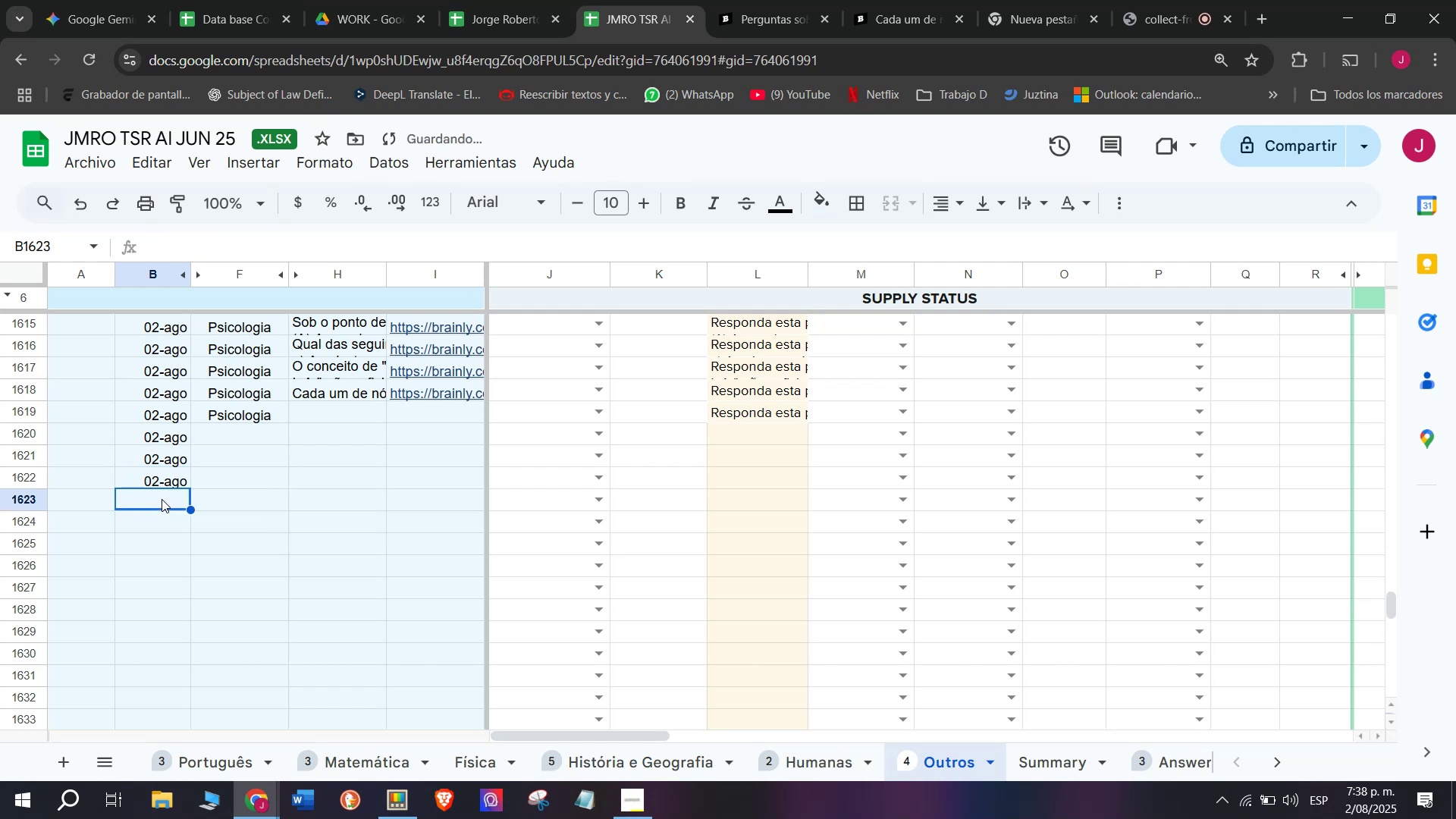 
key(Control+V)
 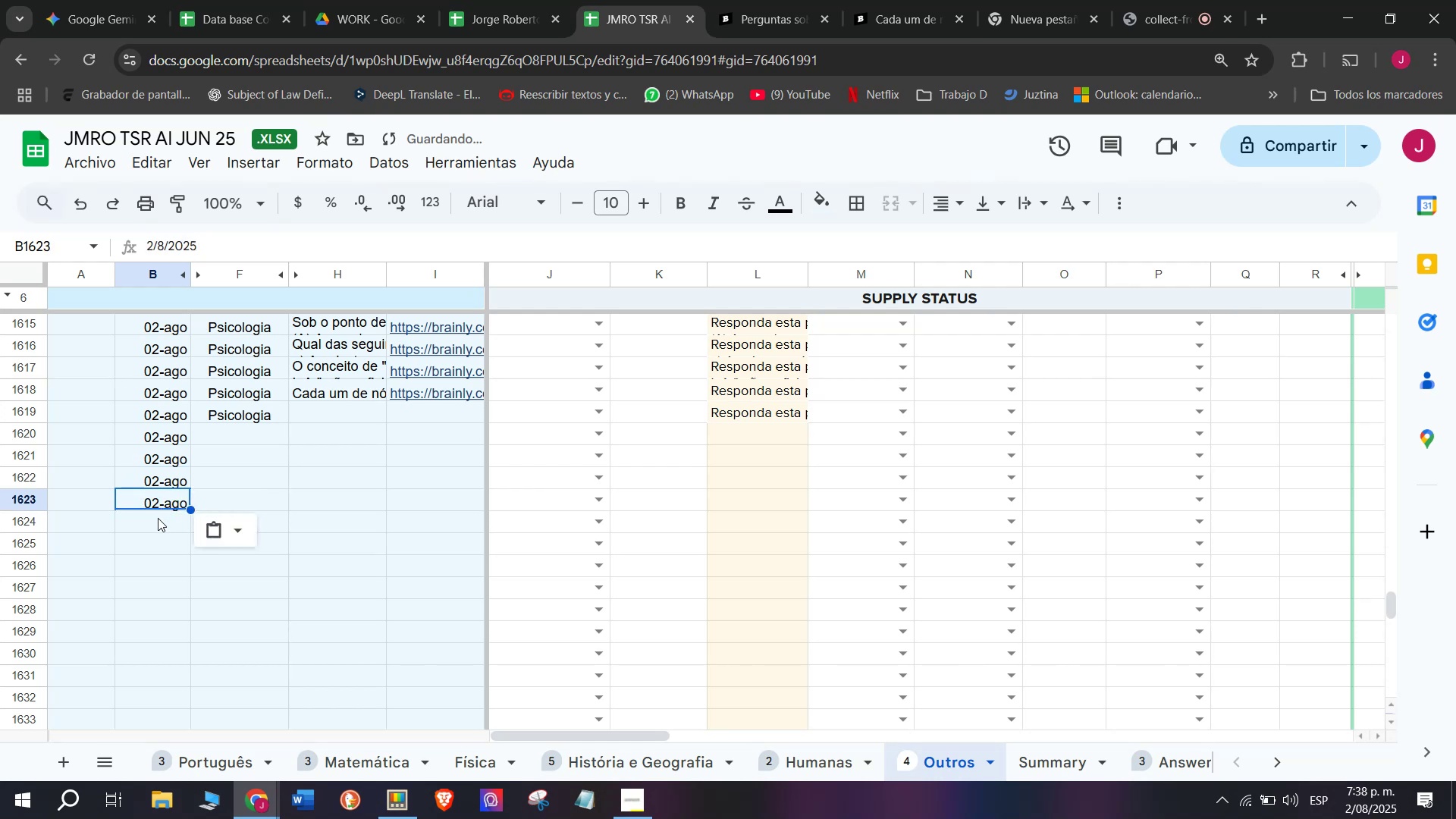 
left_click([156, 518])
 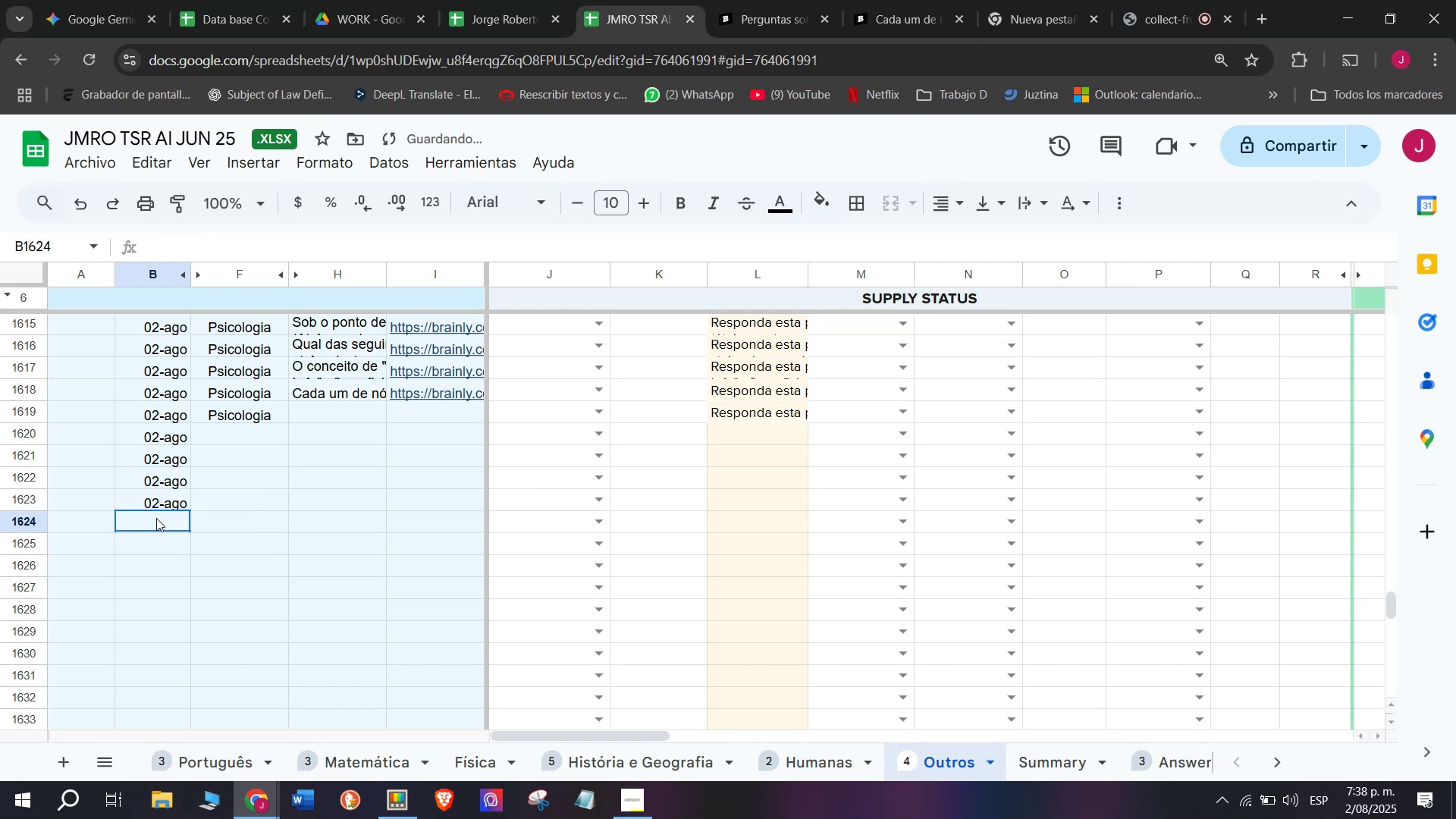 
key(Control+ControlLeft)
 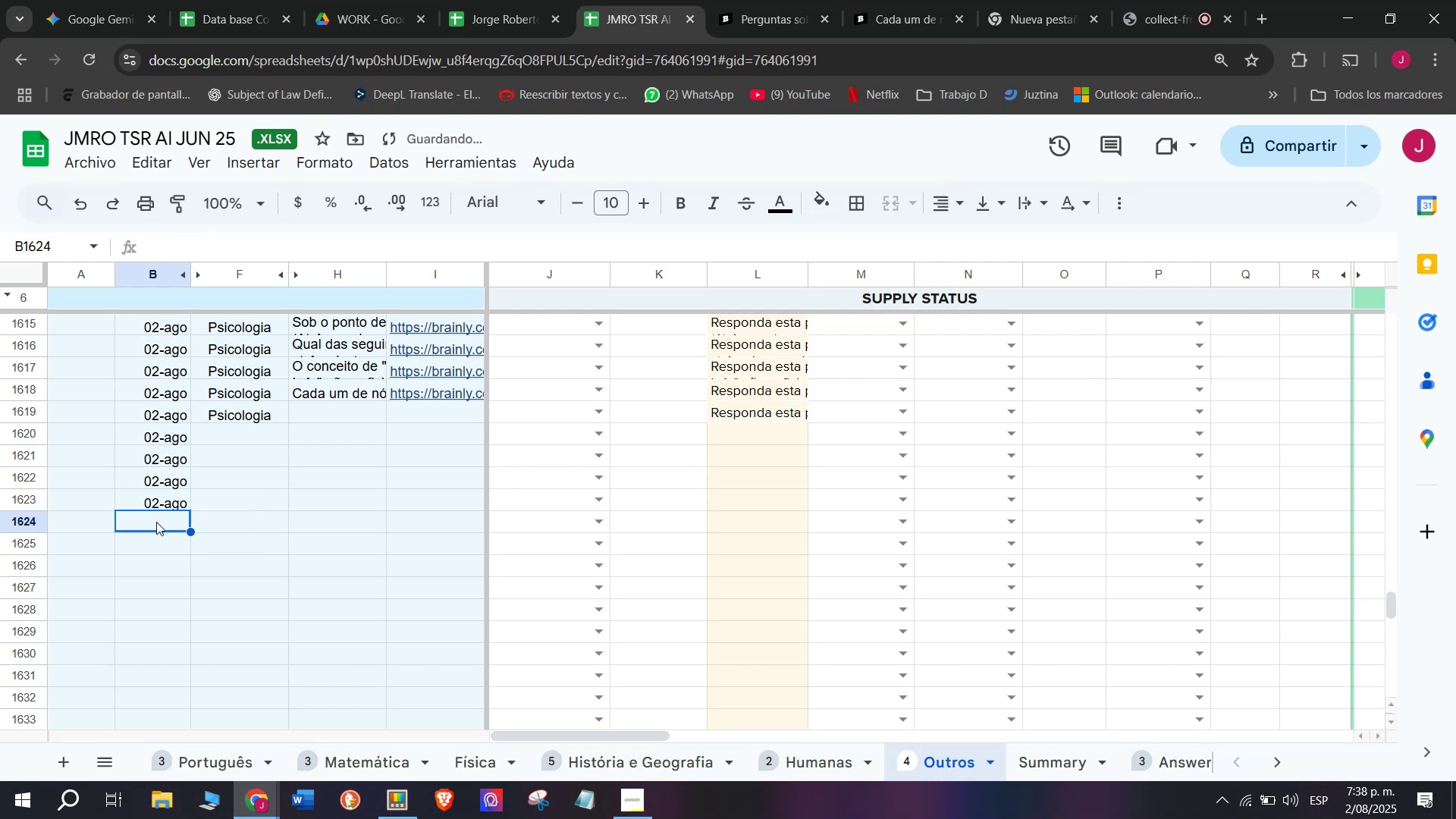 
key(Control+V)
 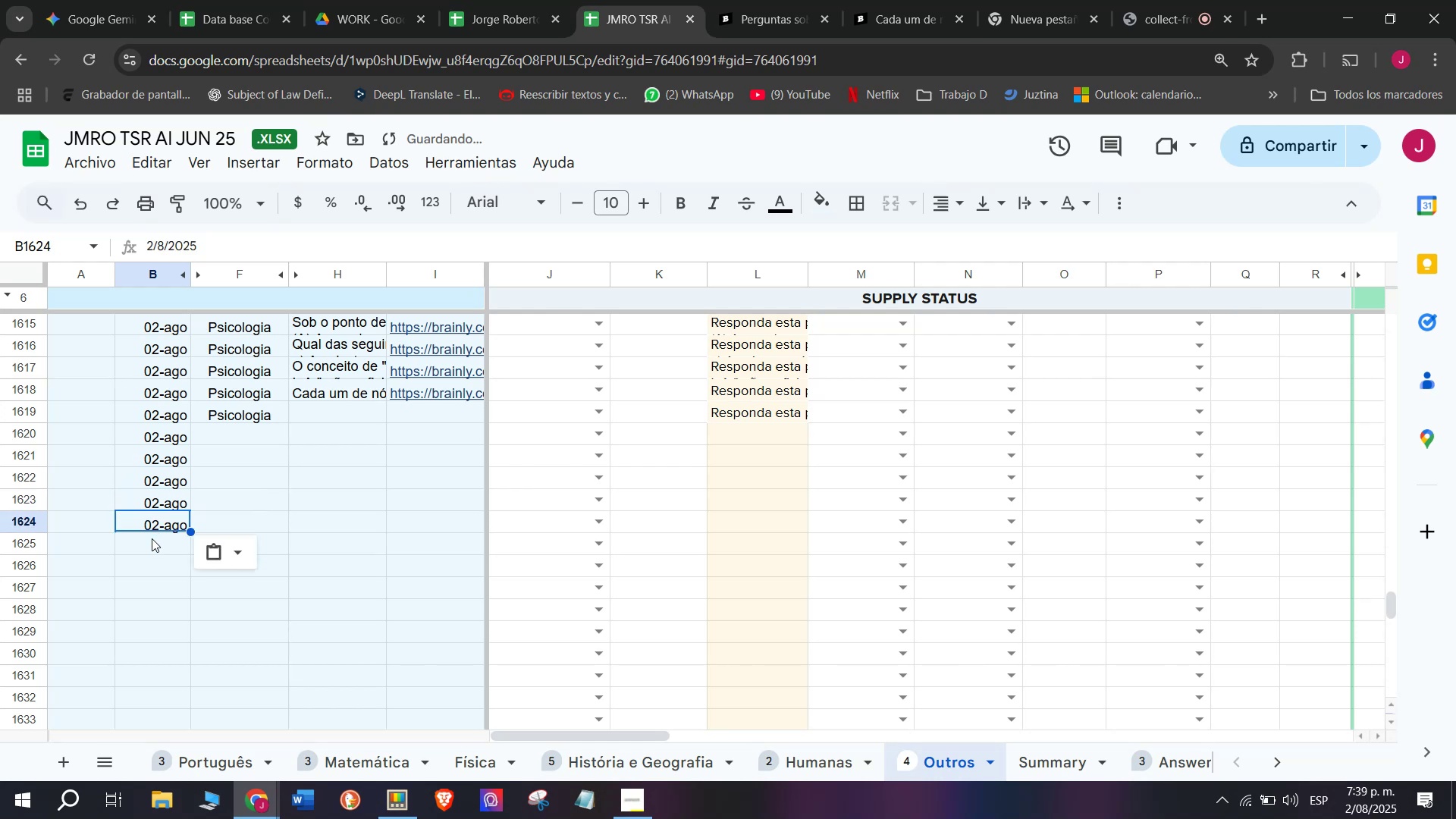 
left_click([152, 538])
 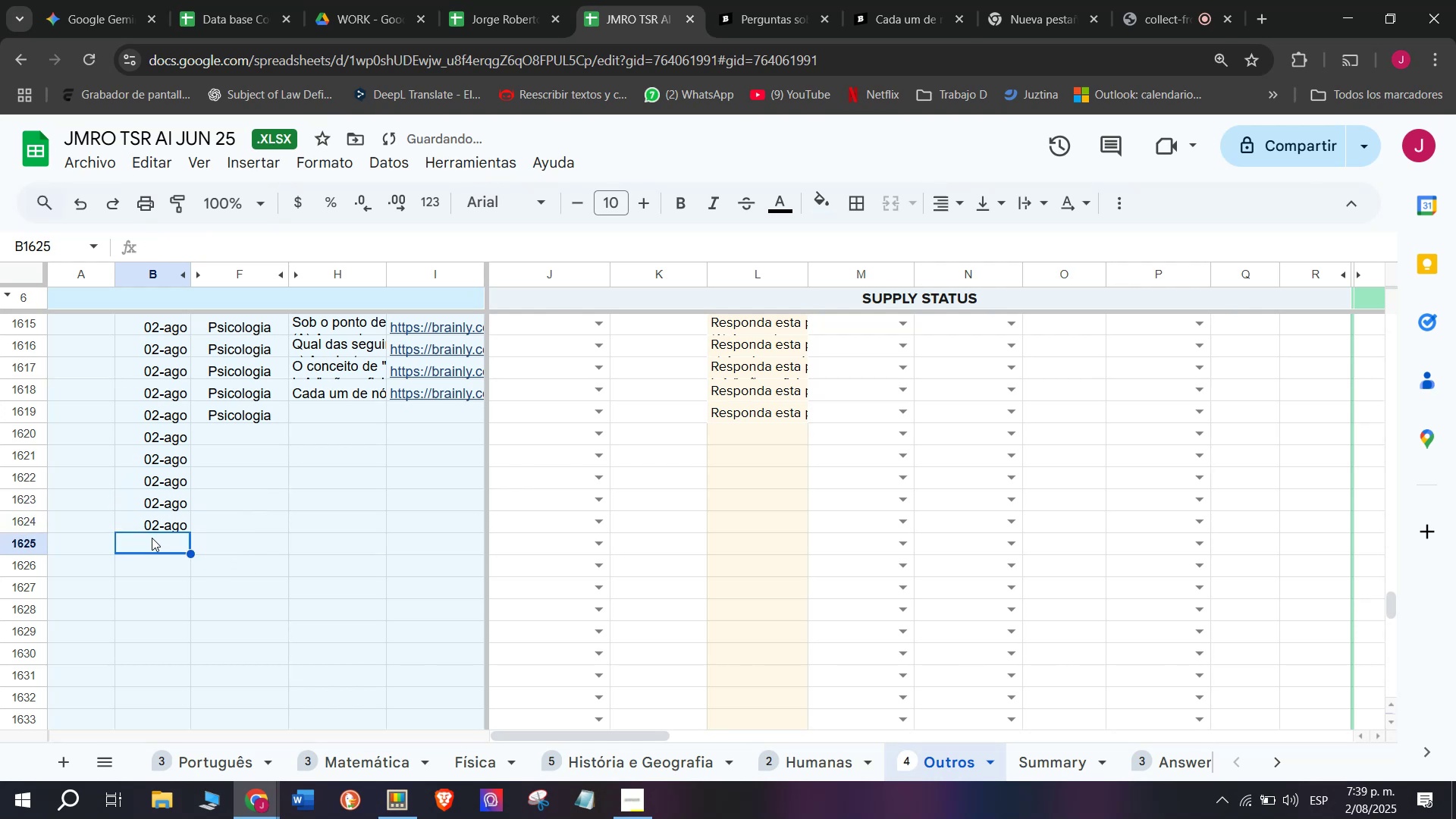 
key(Control+ControlLeft)
 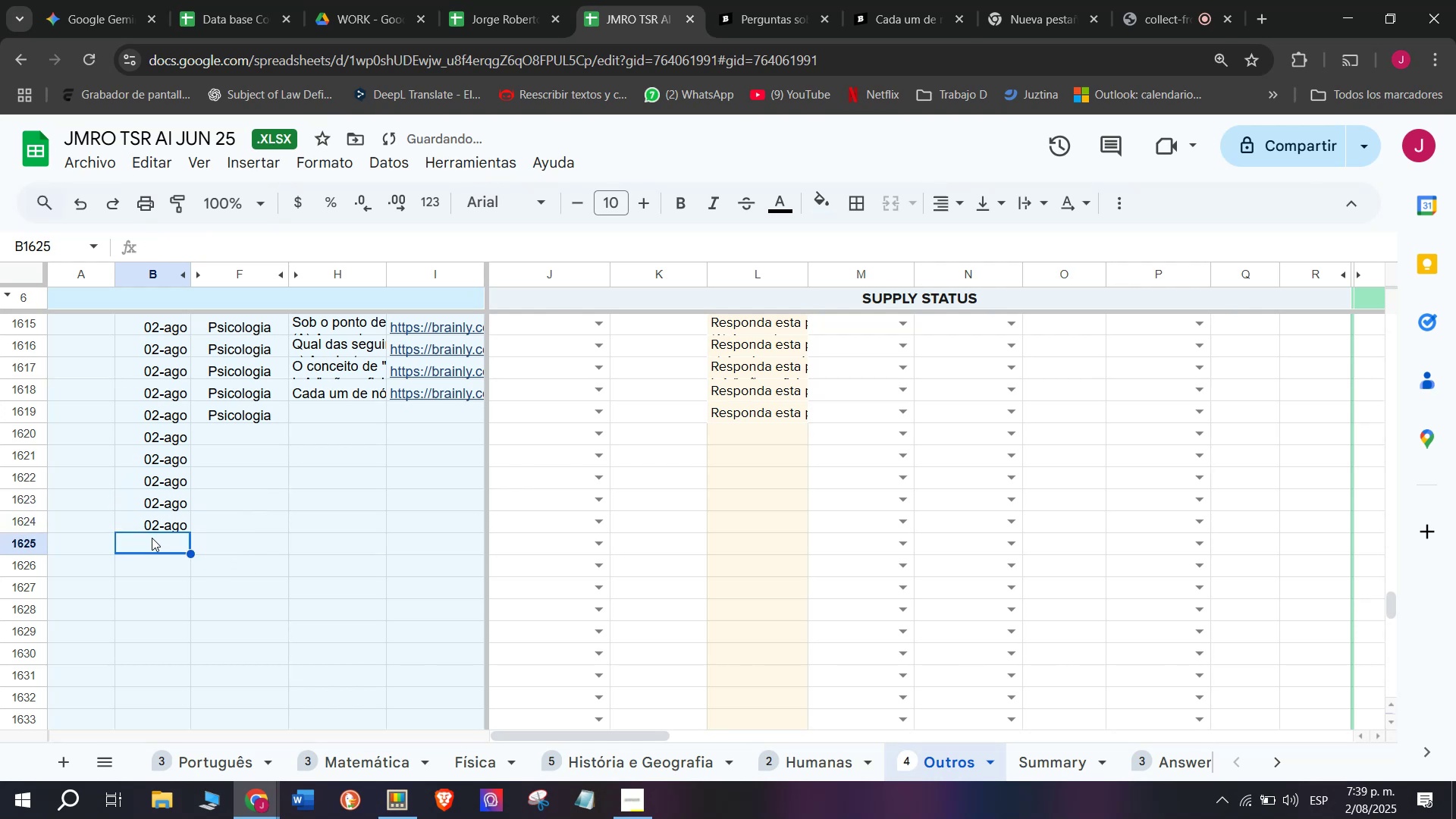 
key(Control+V)
 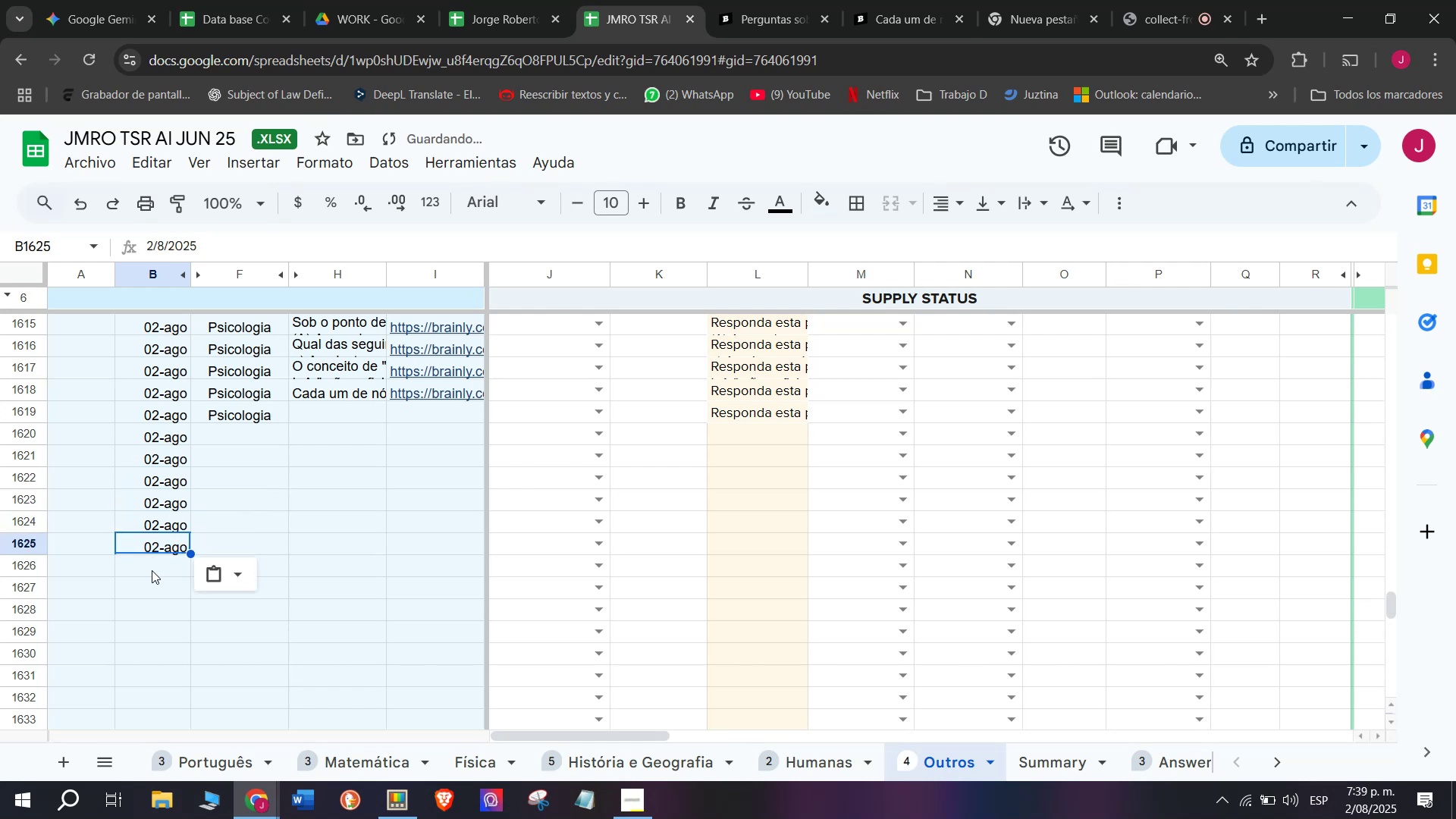 
left_click([152, 567])
 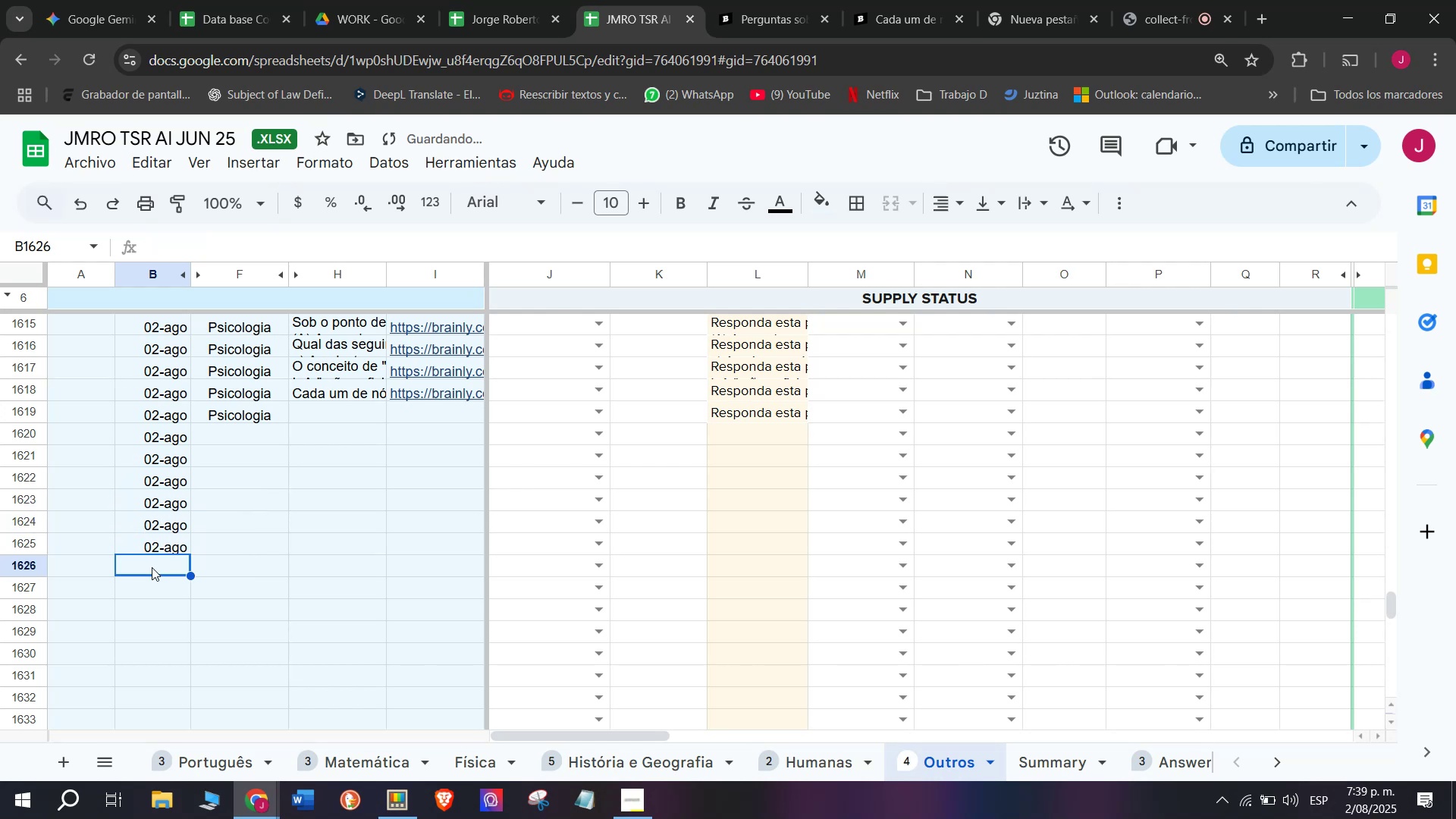 
key(Control+ControlLeft)
 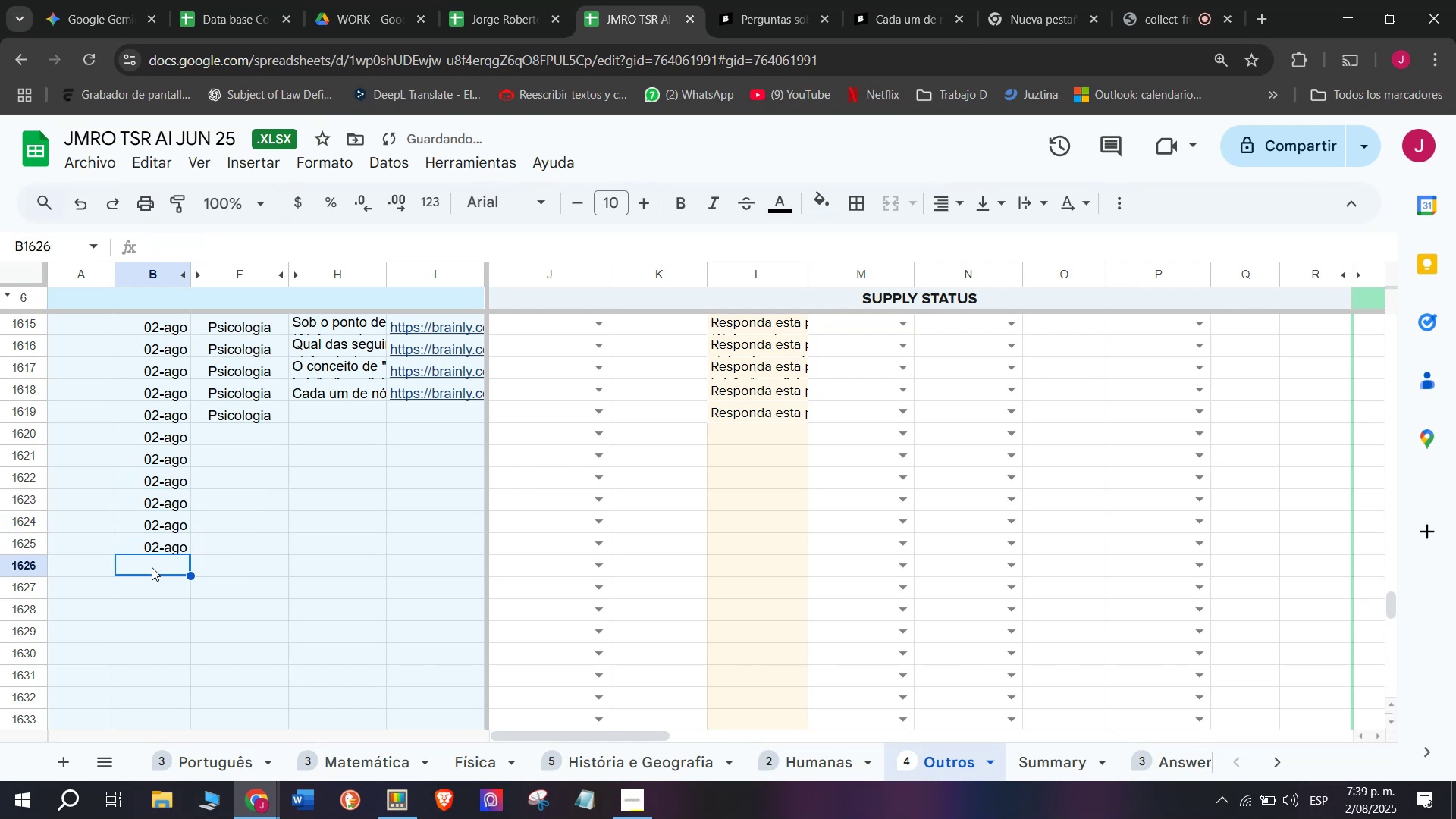 
key(Control+V)
 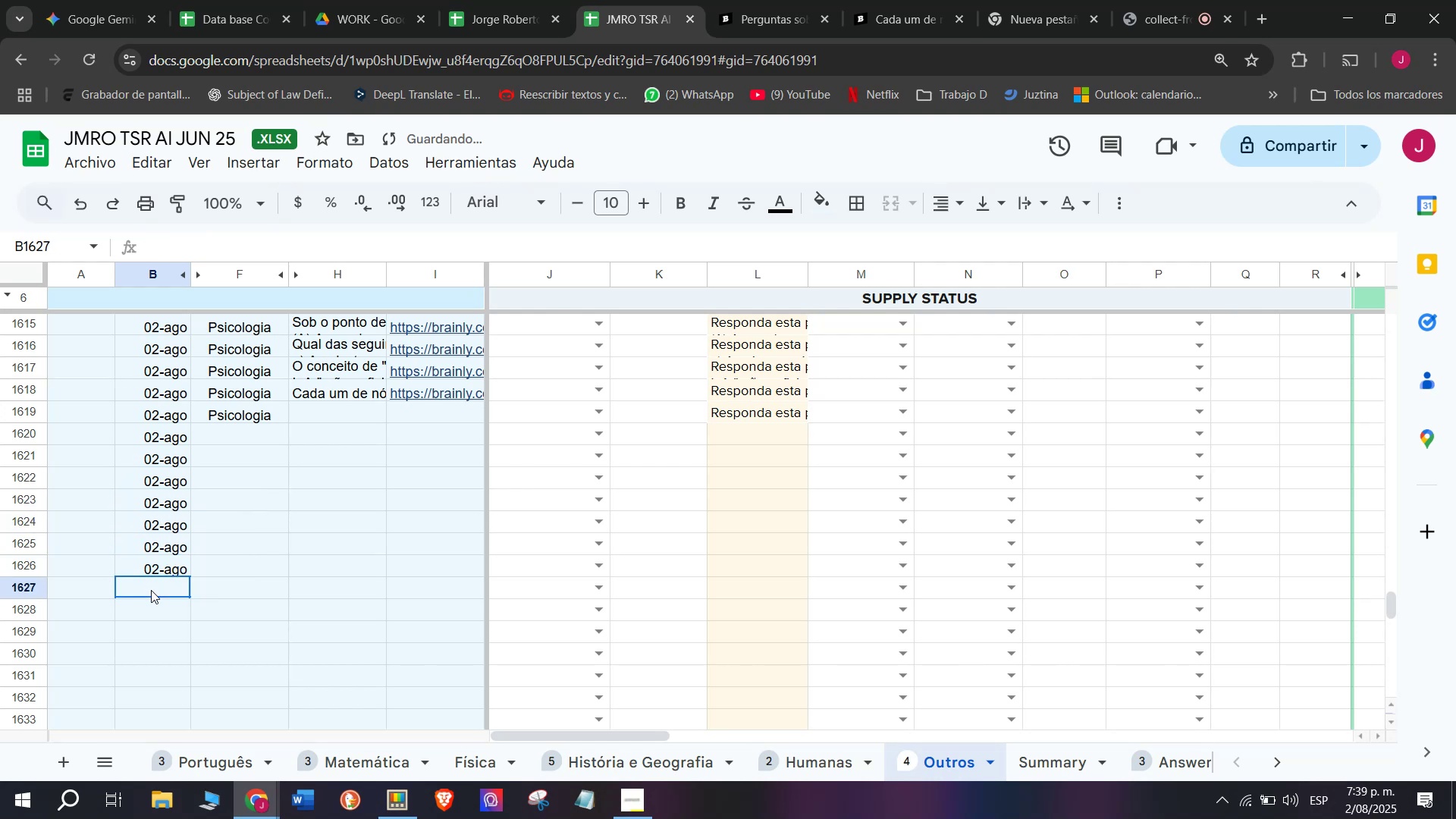 
key(Control+ControlLeft)
 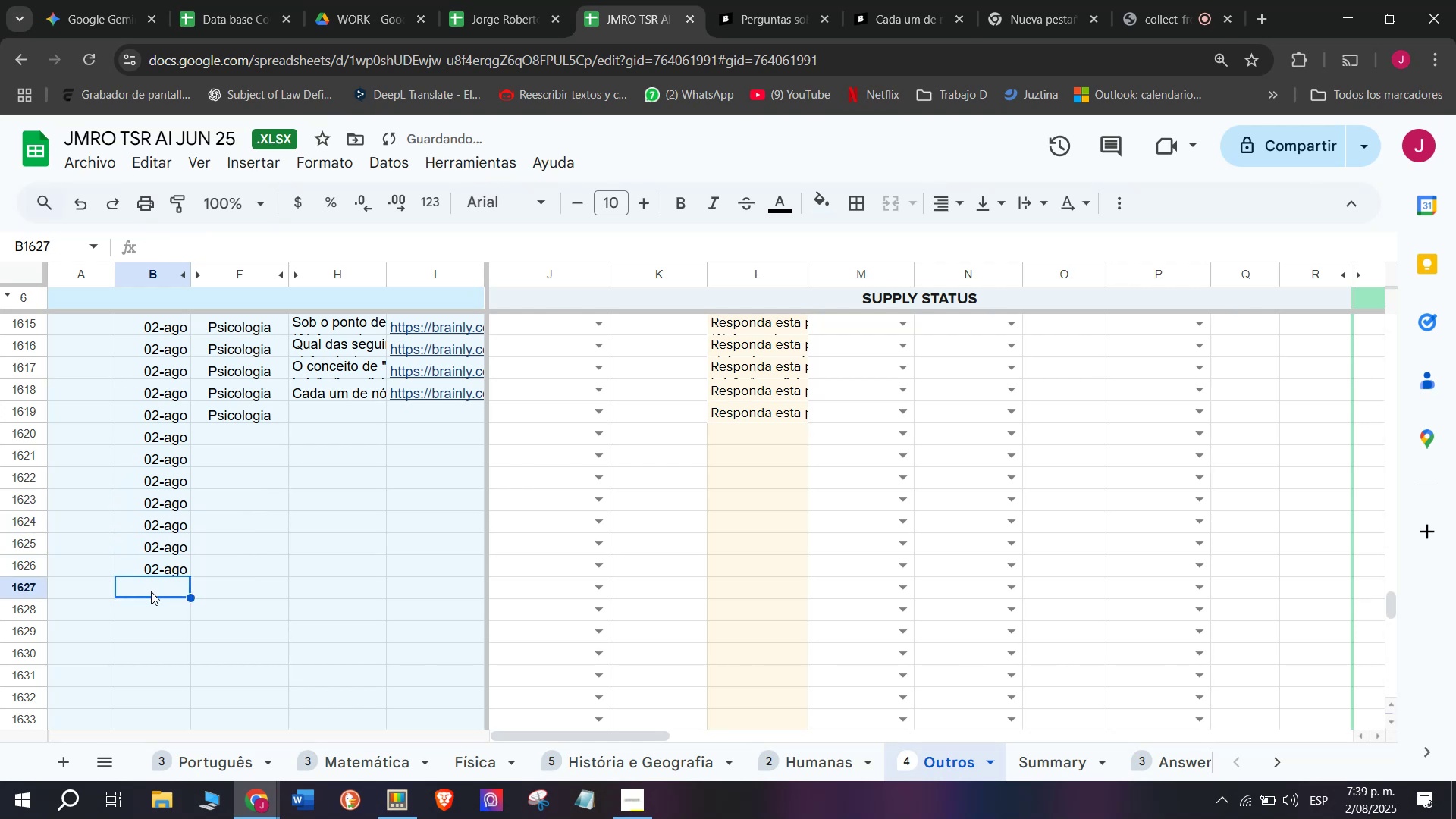 
key(Control+V)
 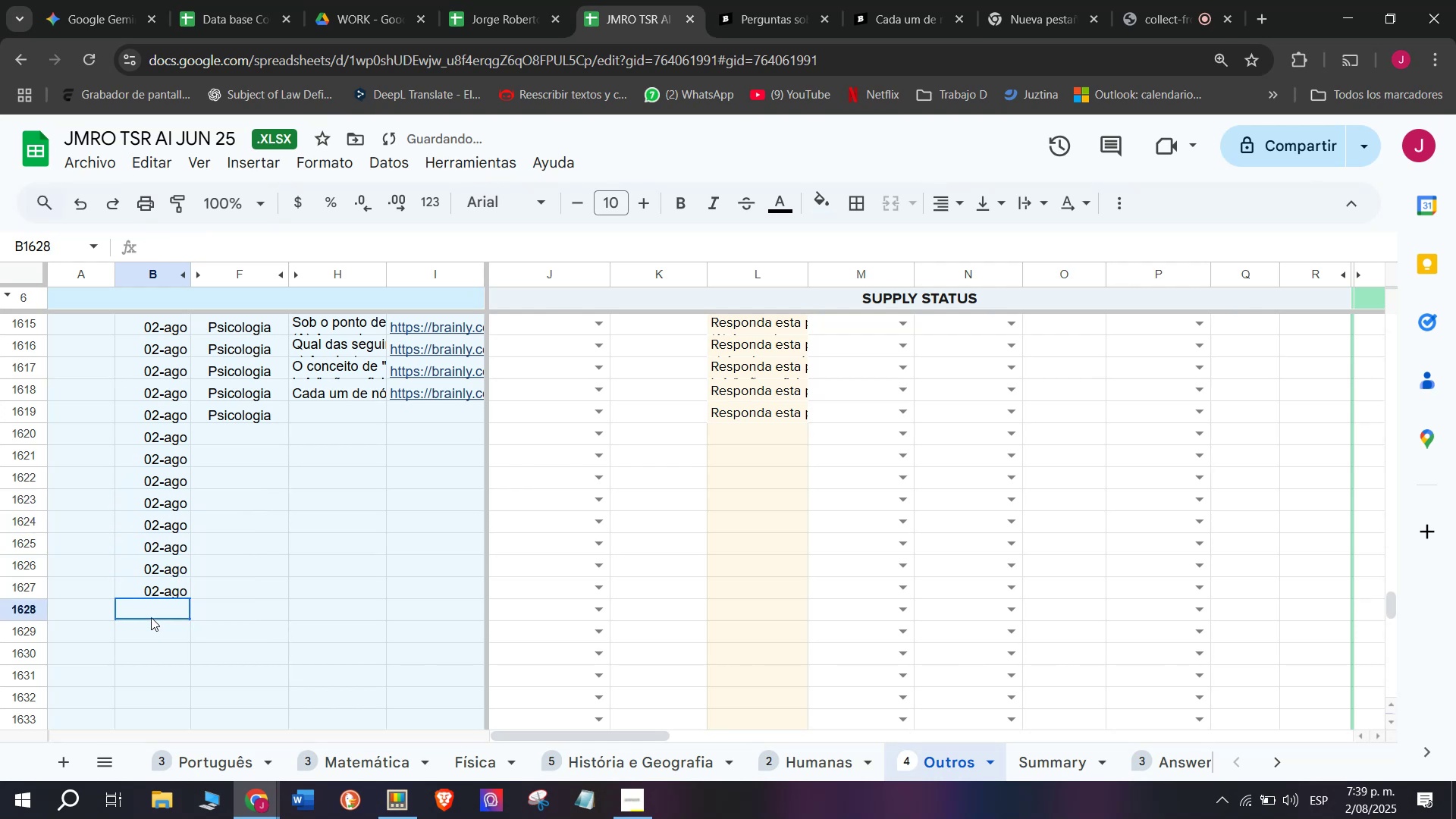 
key(Control+ControlLeft)
 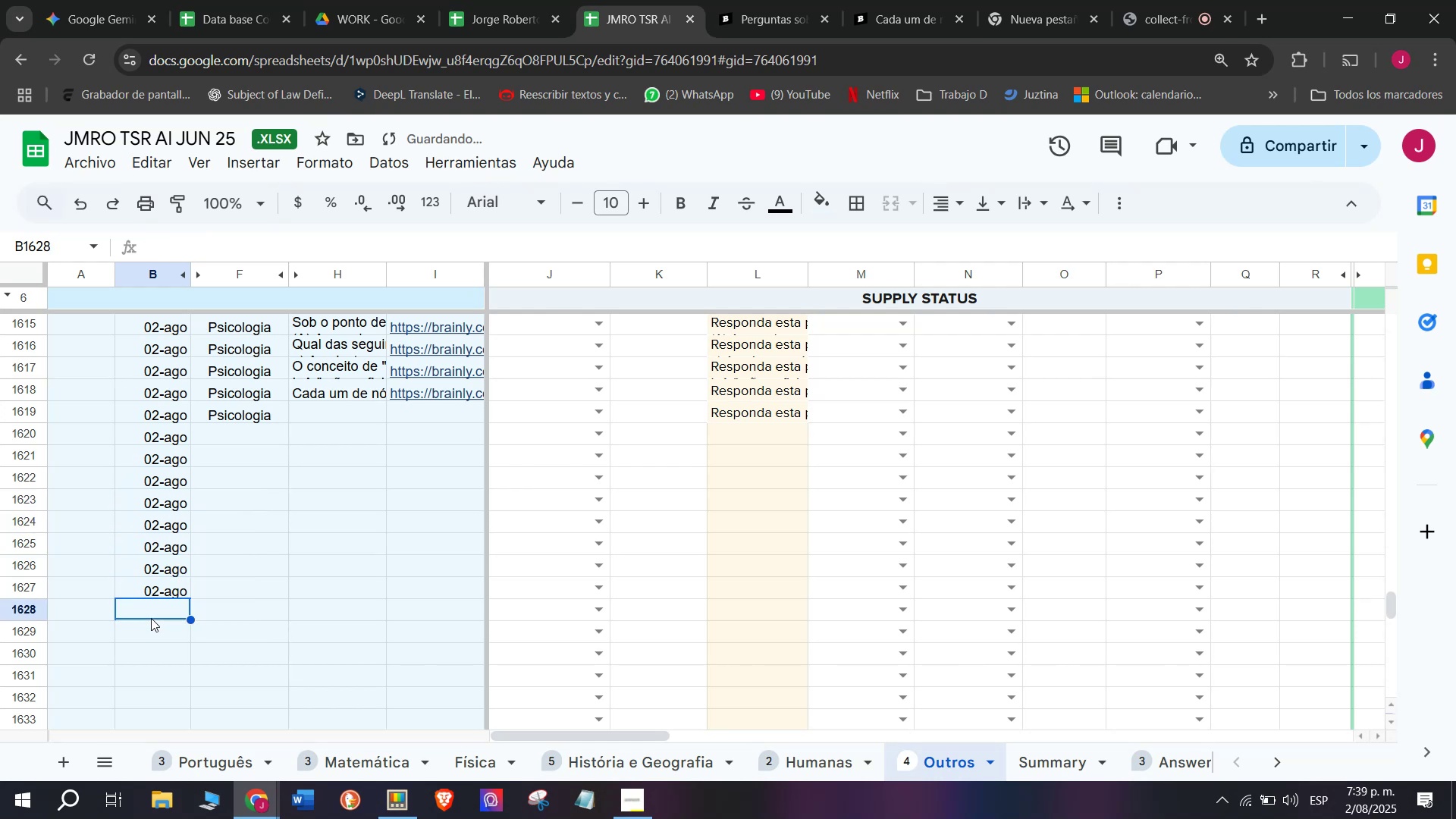 
key(Control+V)
 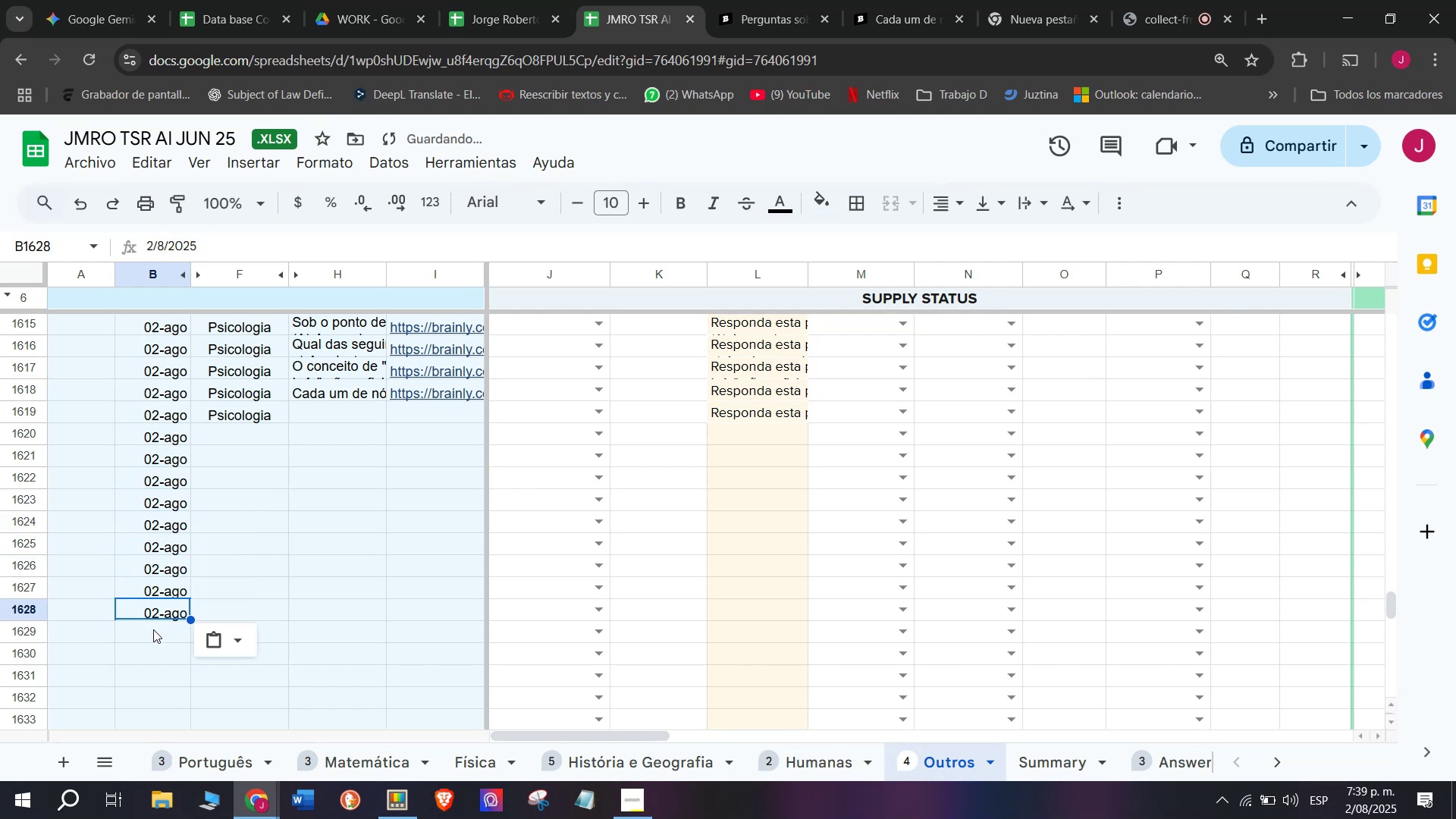 
left_click([153, 629])
 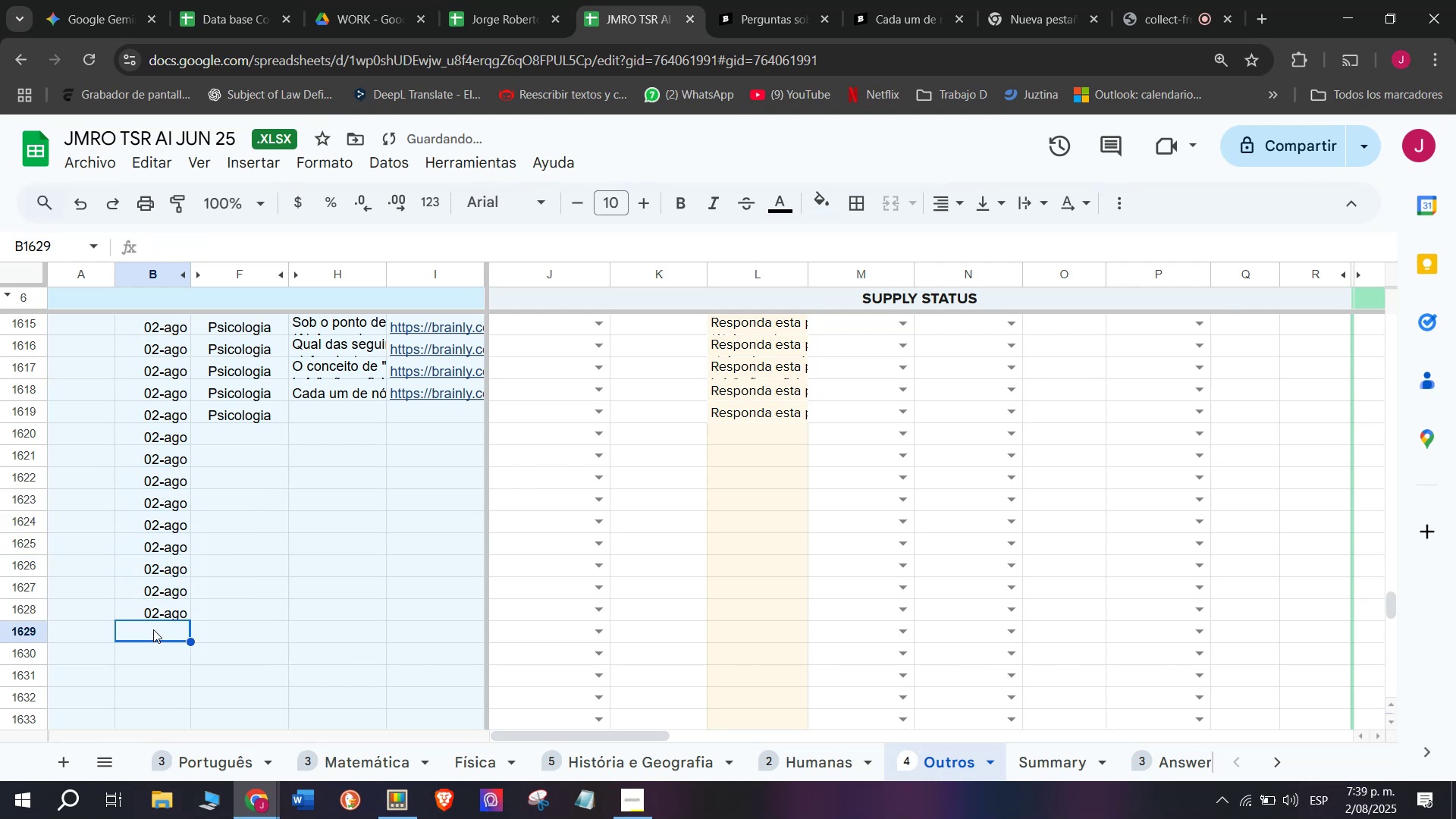 
key(Control+ControlLeft)
 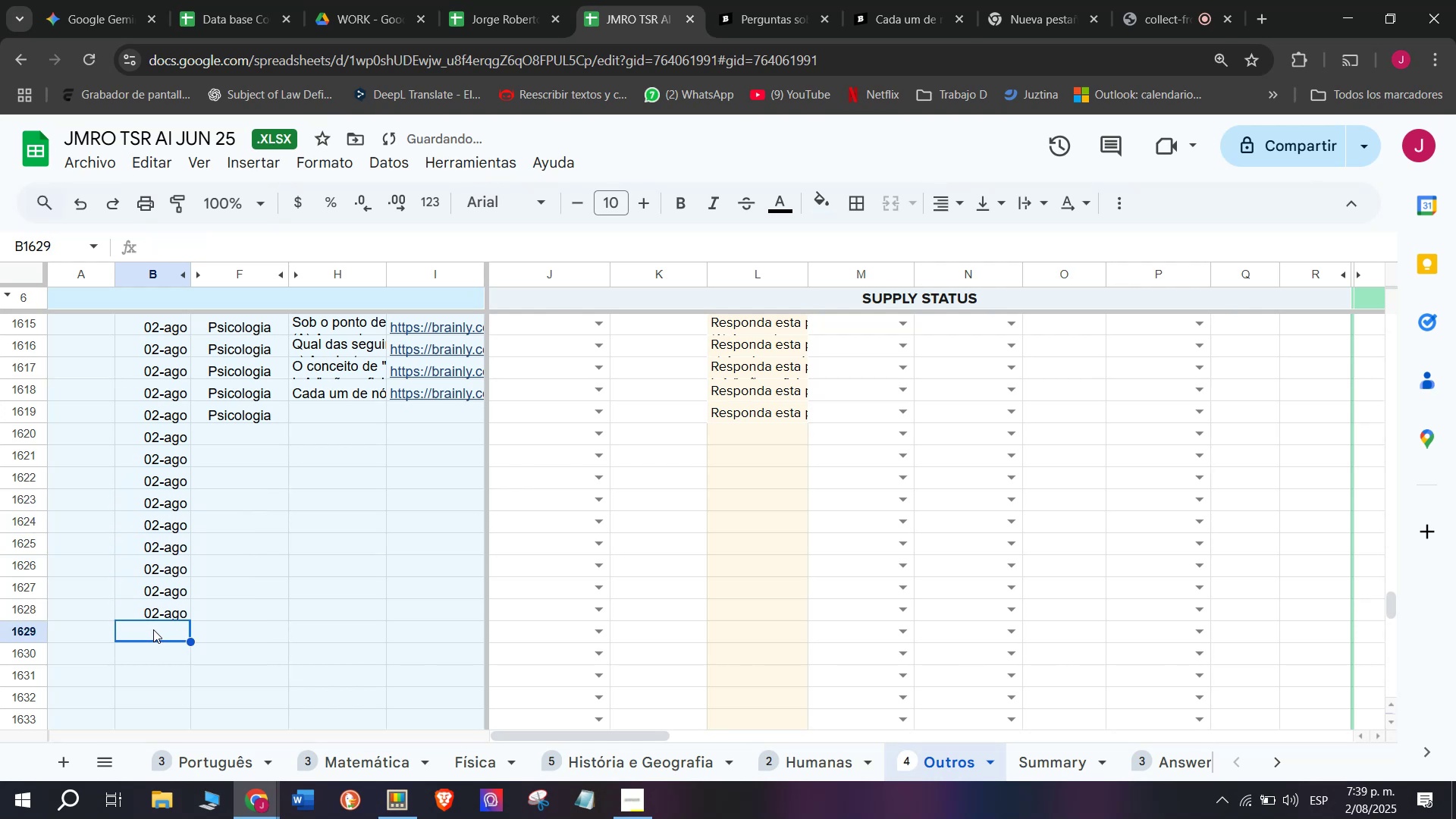 
key(Control+V)
 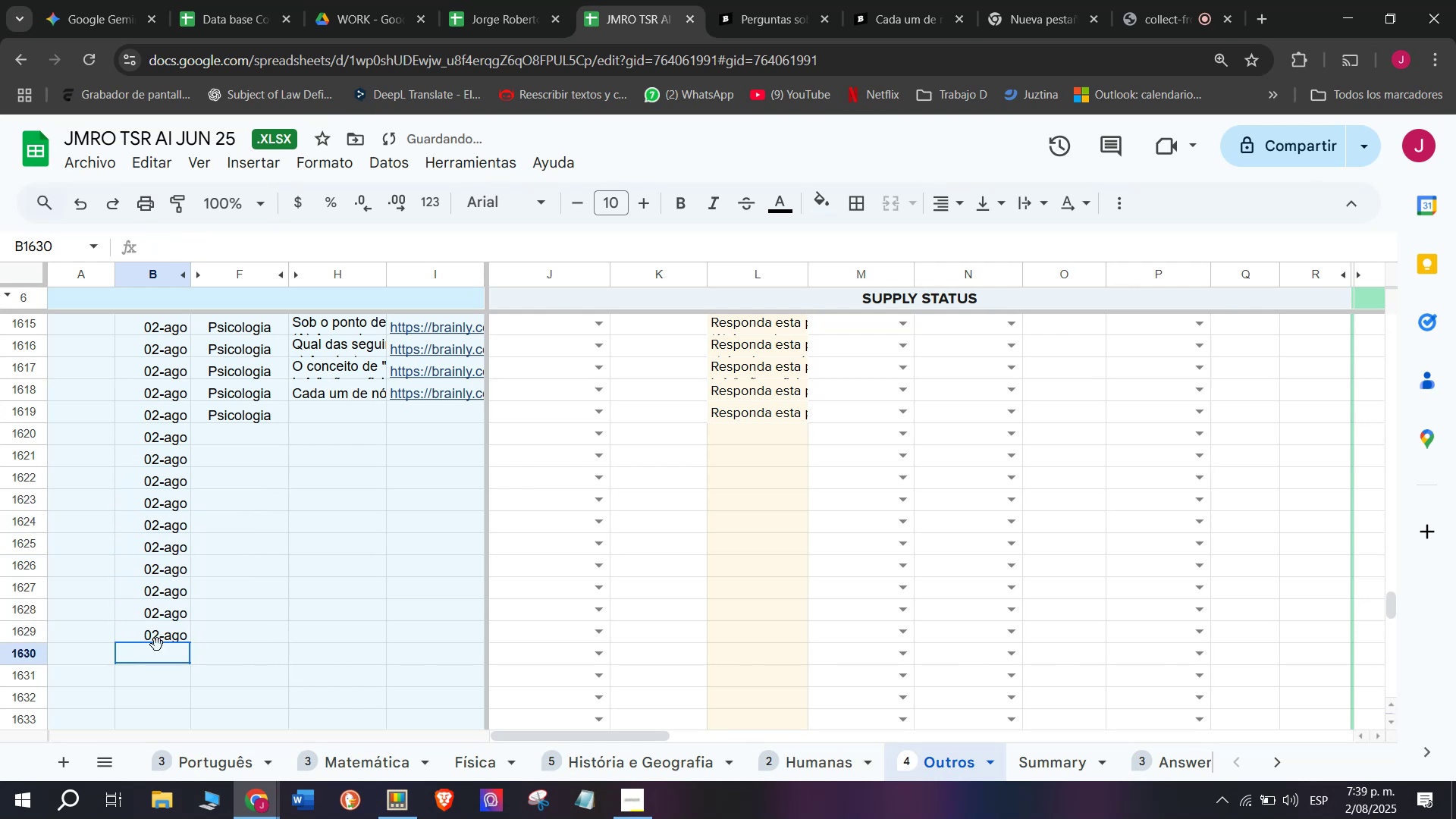 
key(Control+ControlLeft)
 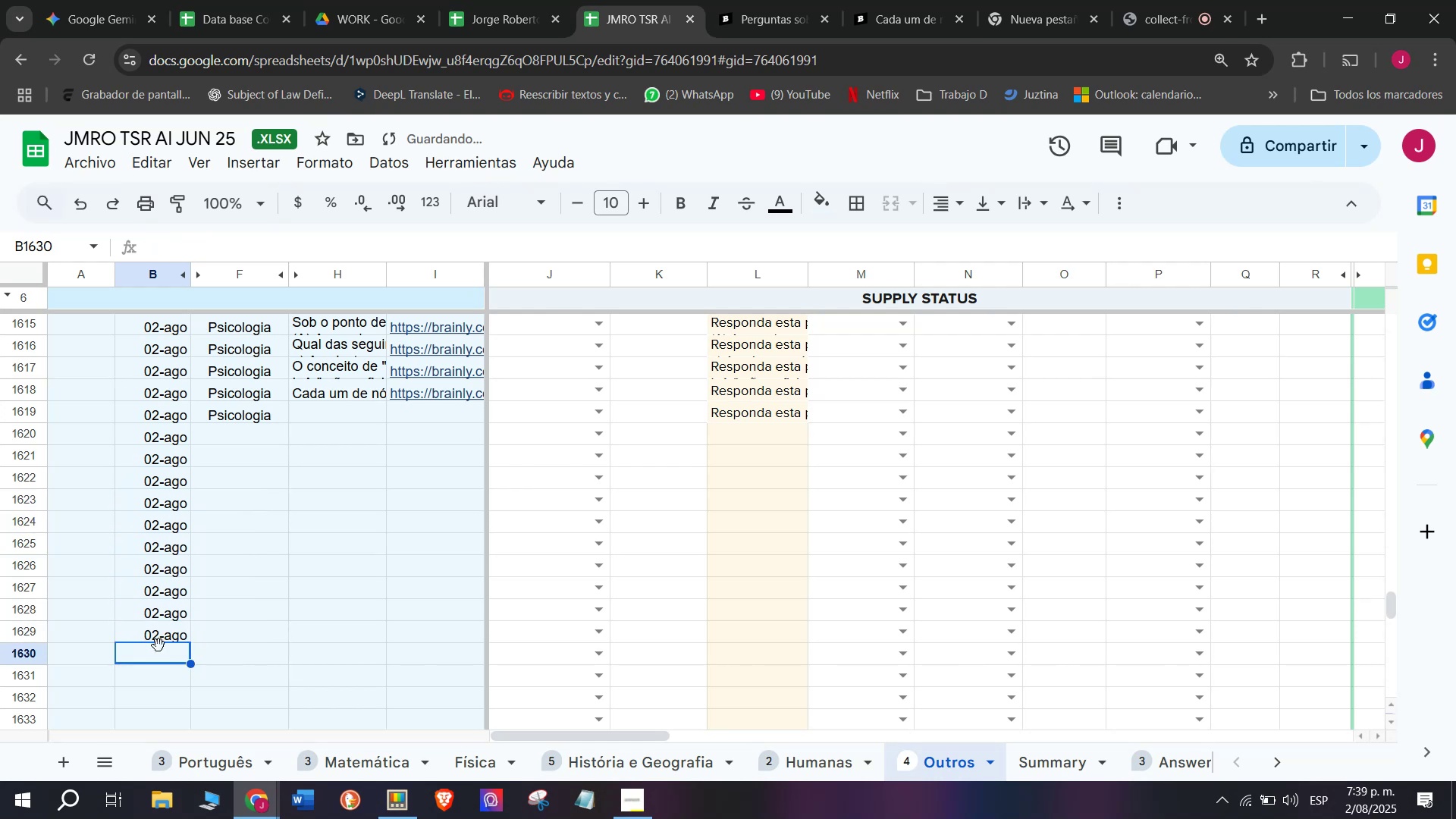 
key(Control+V)
 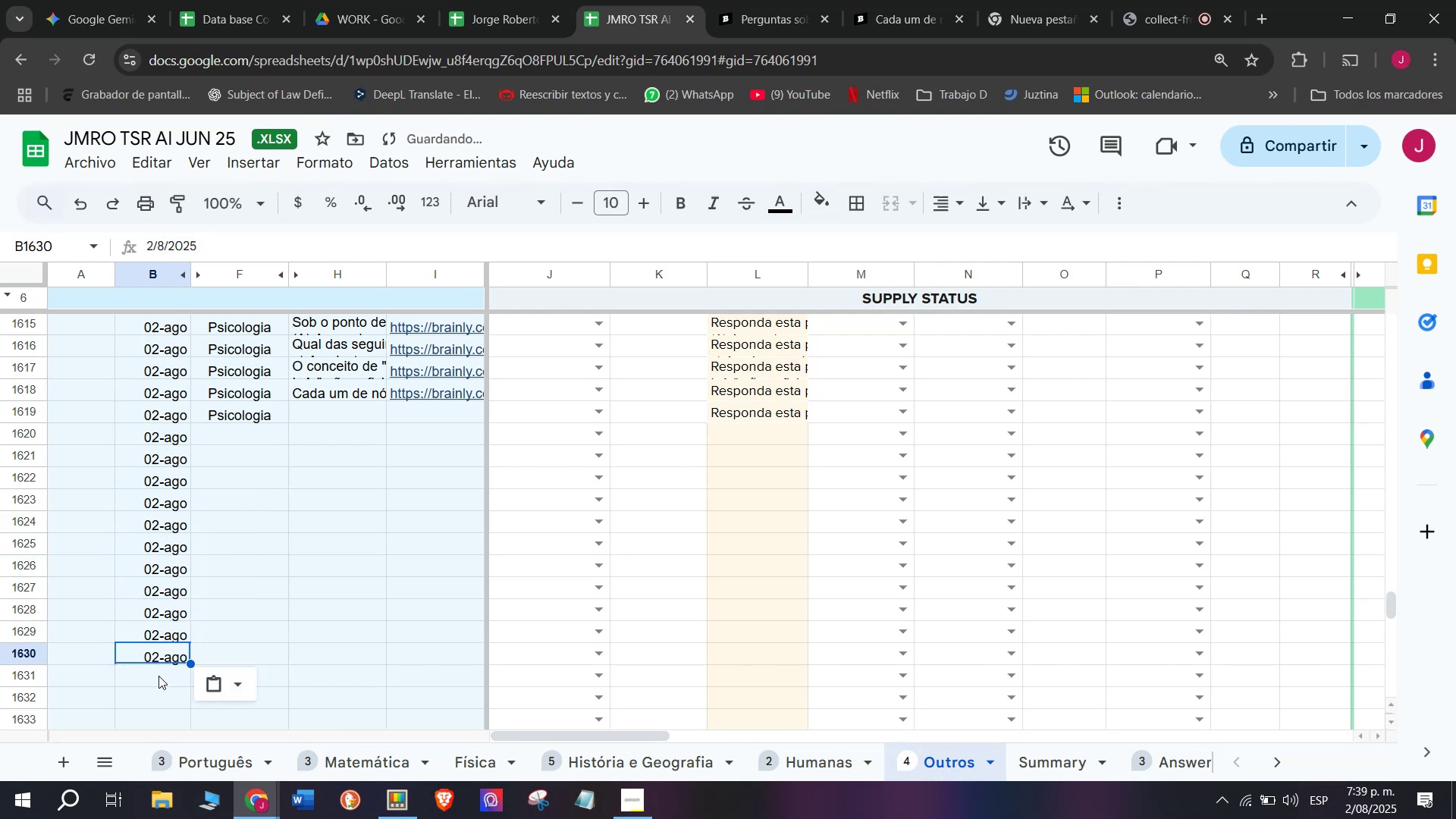 
left_click([158, 676])
 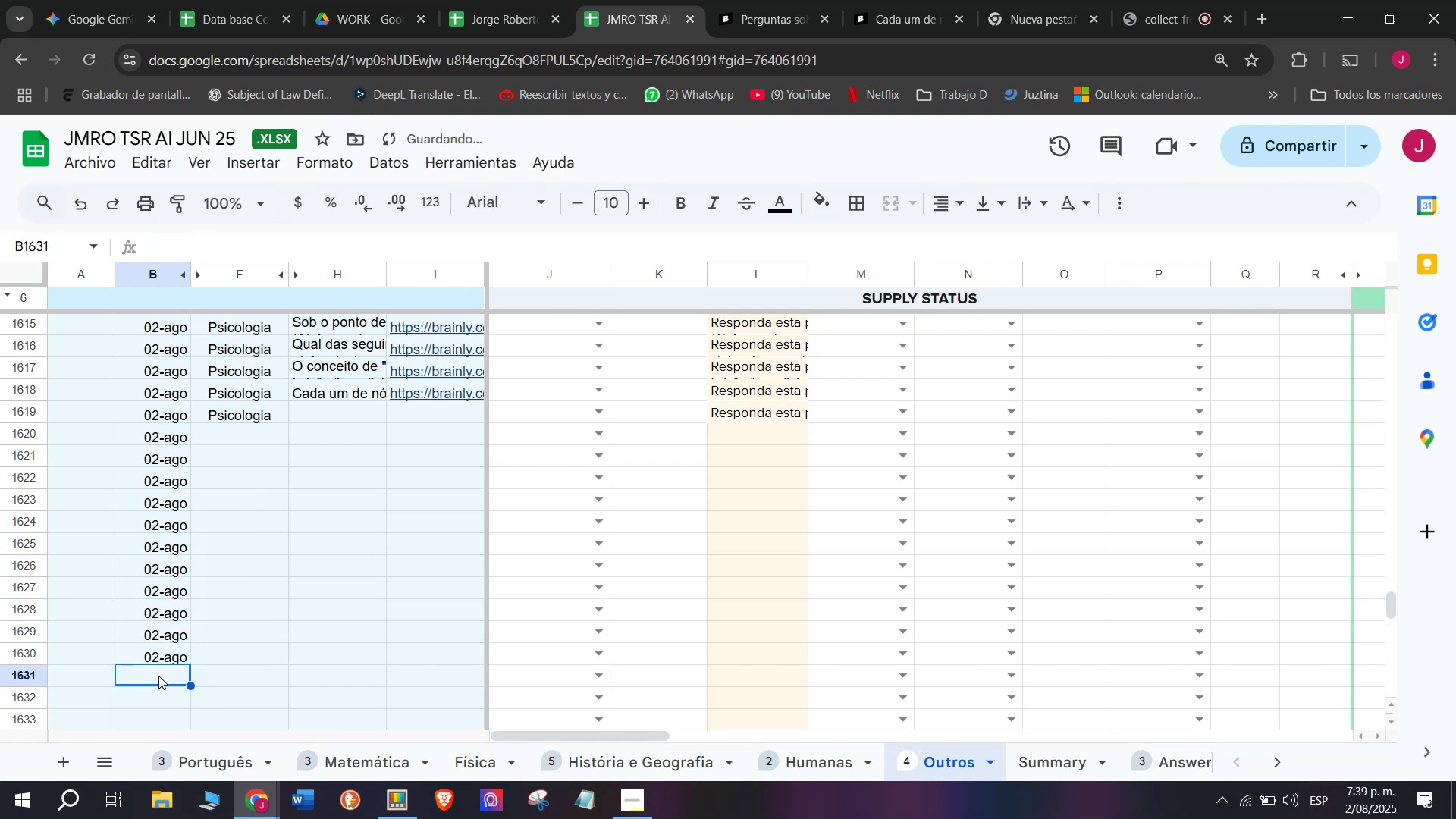 
key(Control+ControlLeft)
 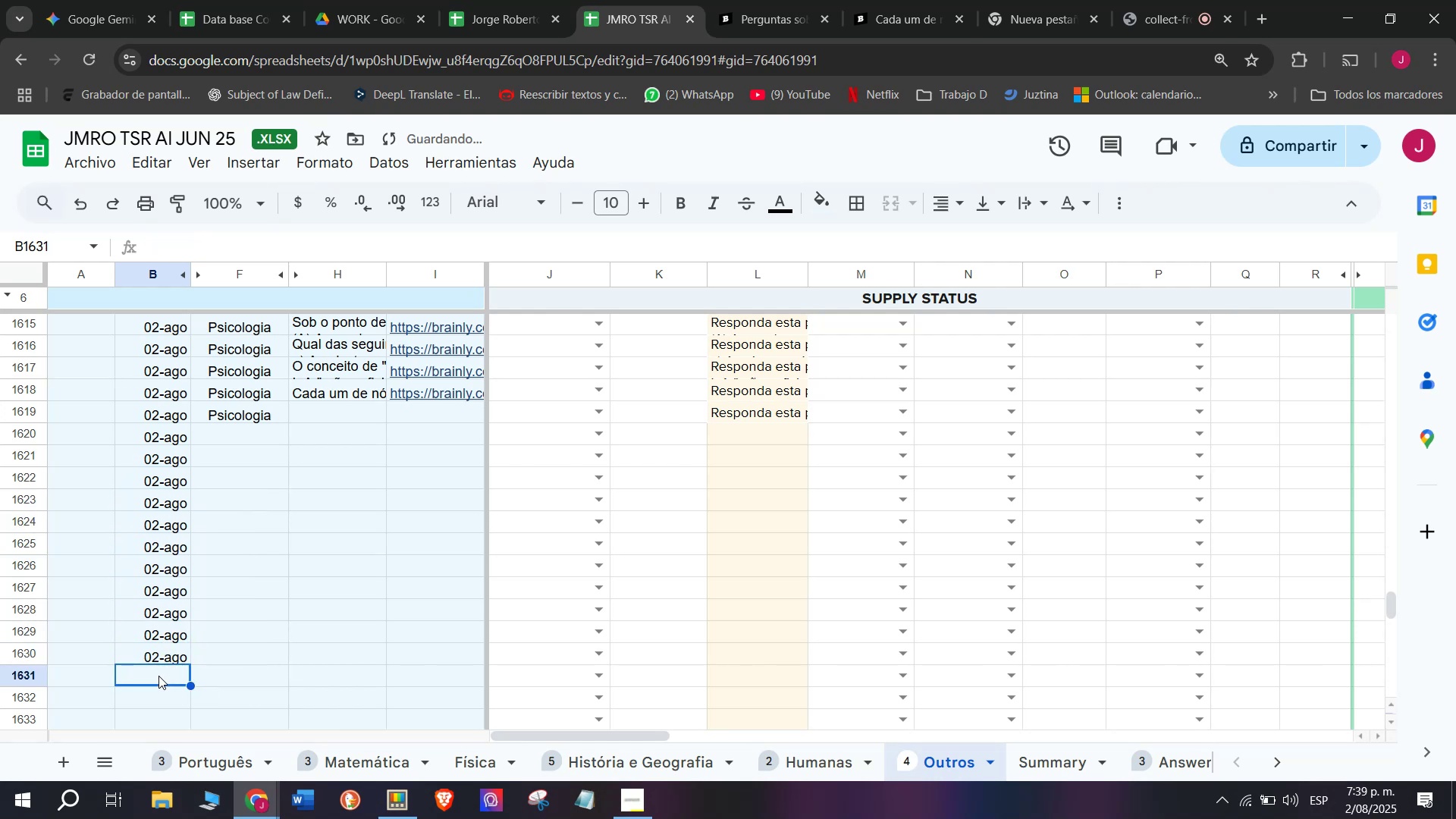 
key(Control+V)
 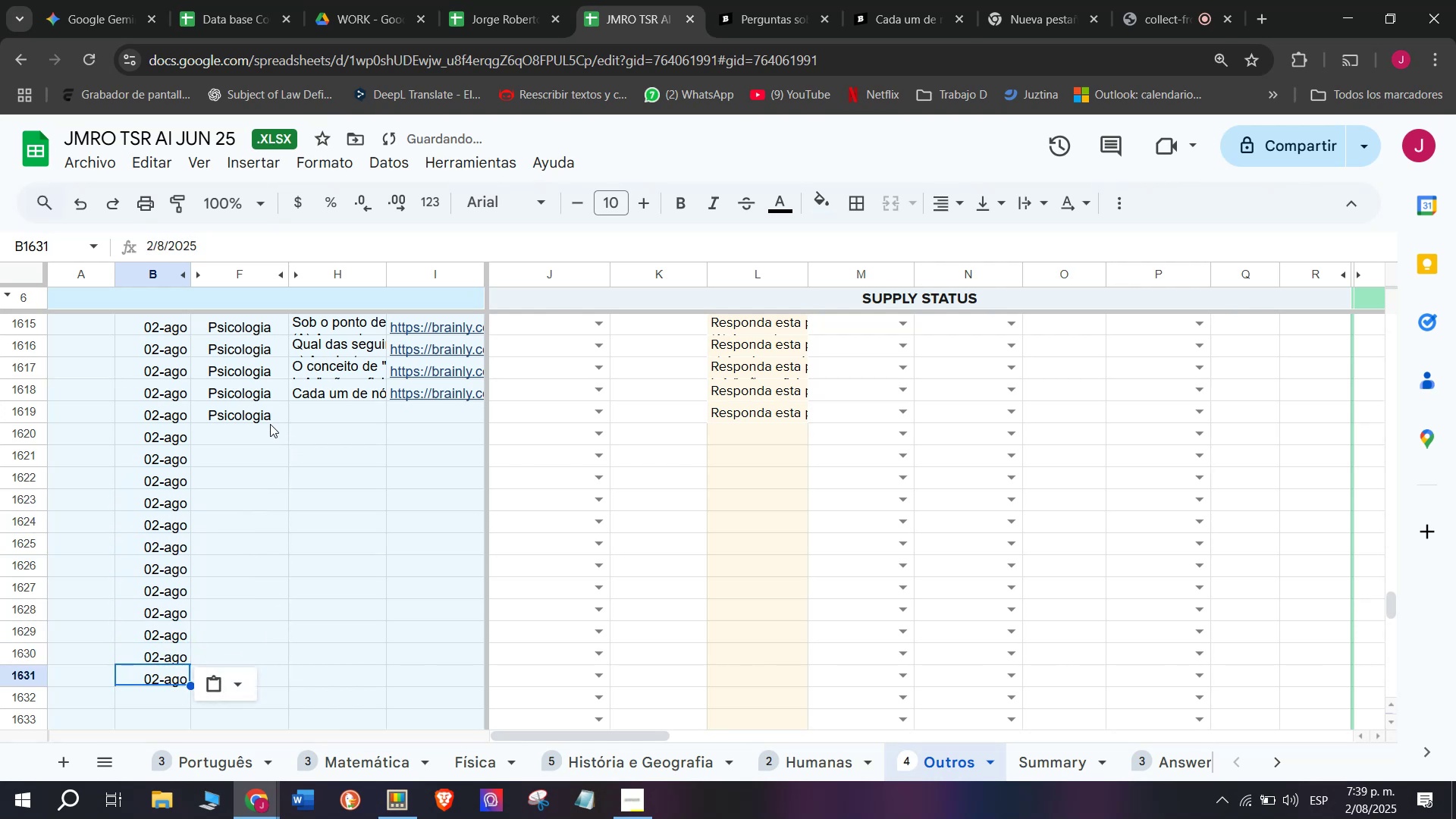 
left_click([255, 416])
 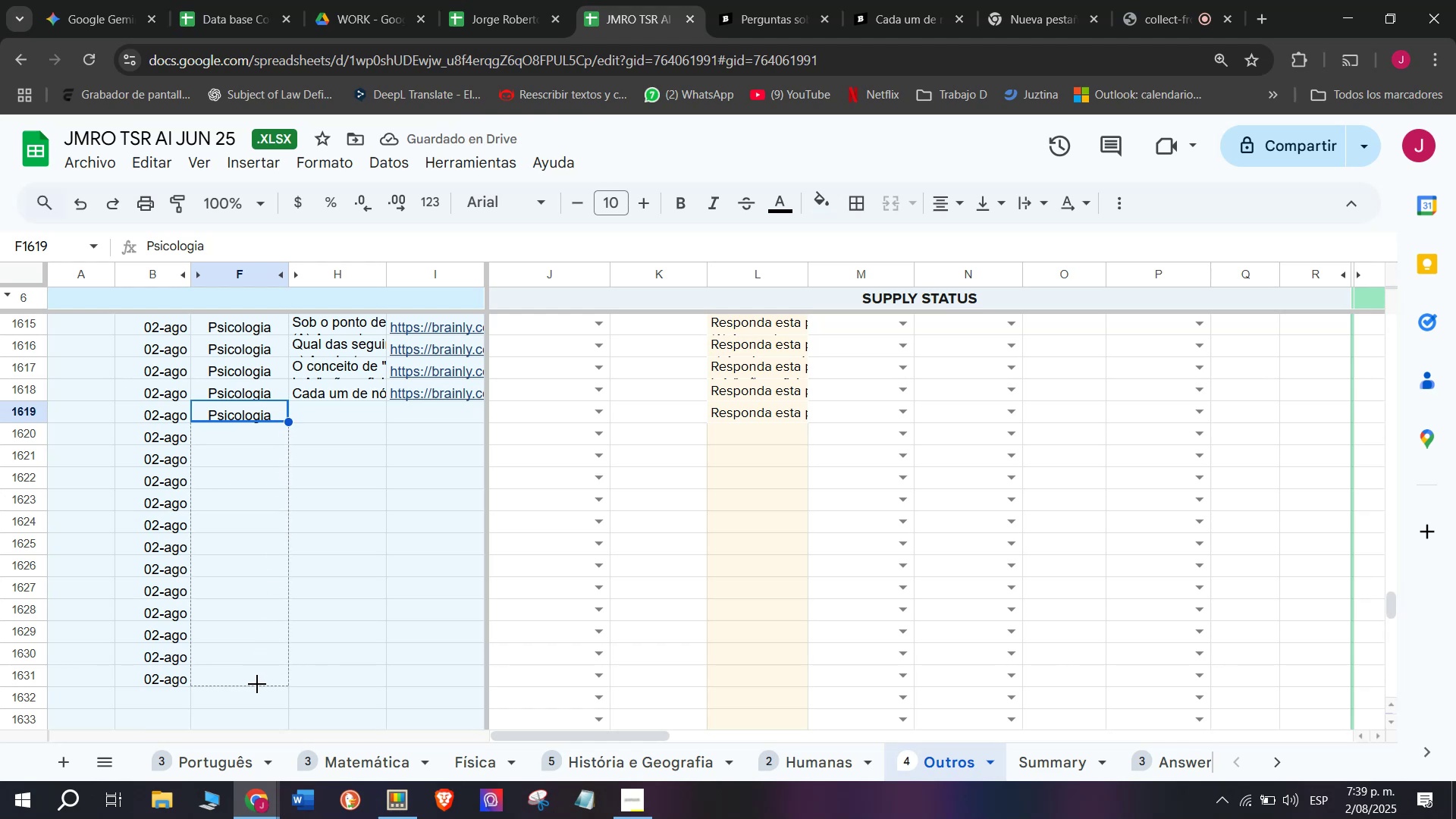 
left_click([770, 410])
 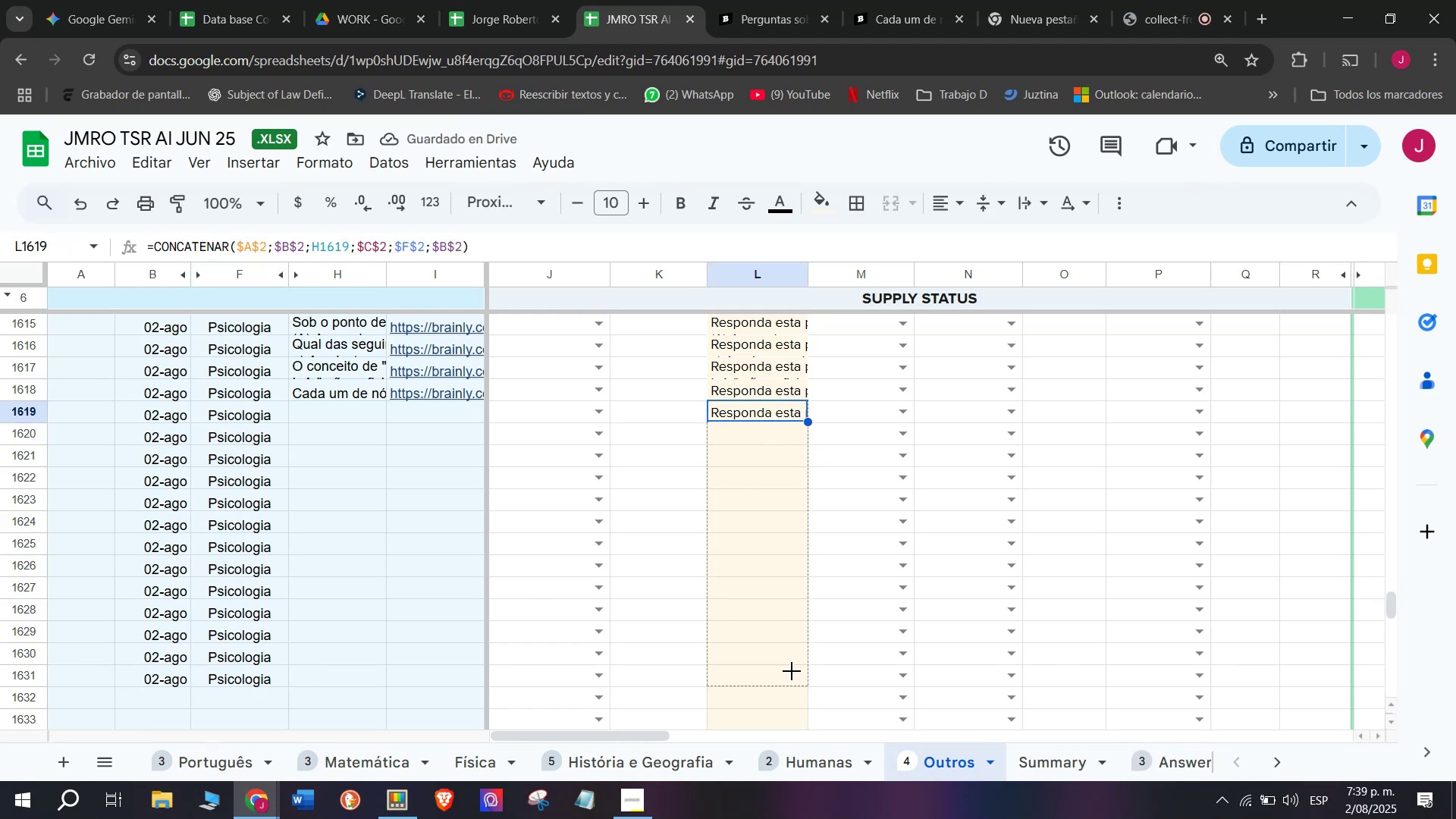 
mouse_move([509, 507])
 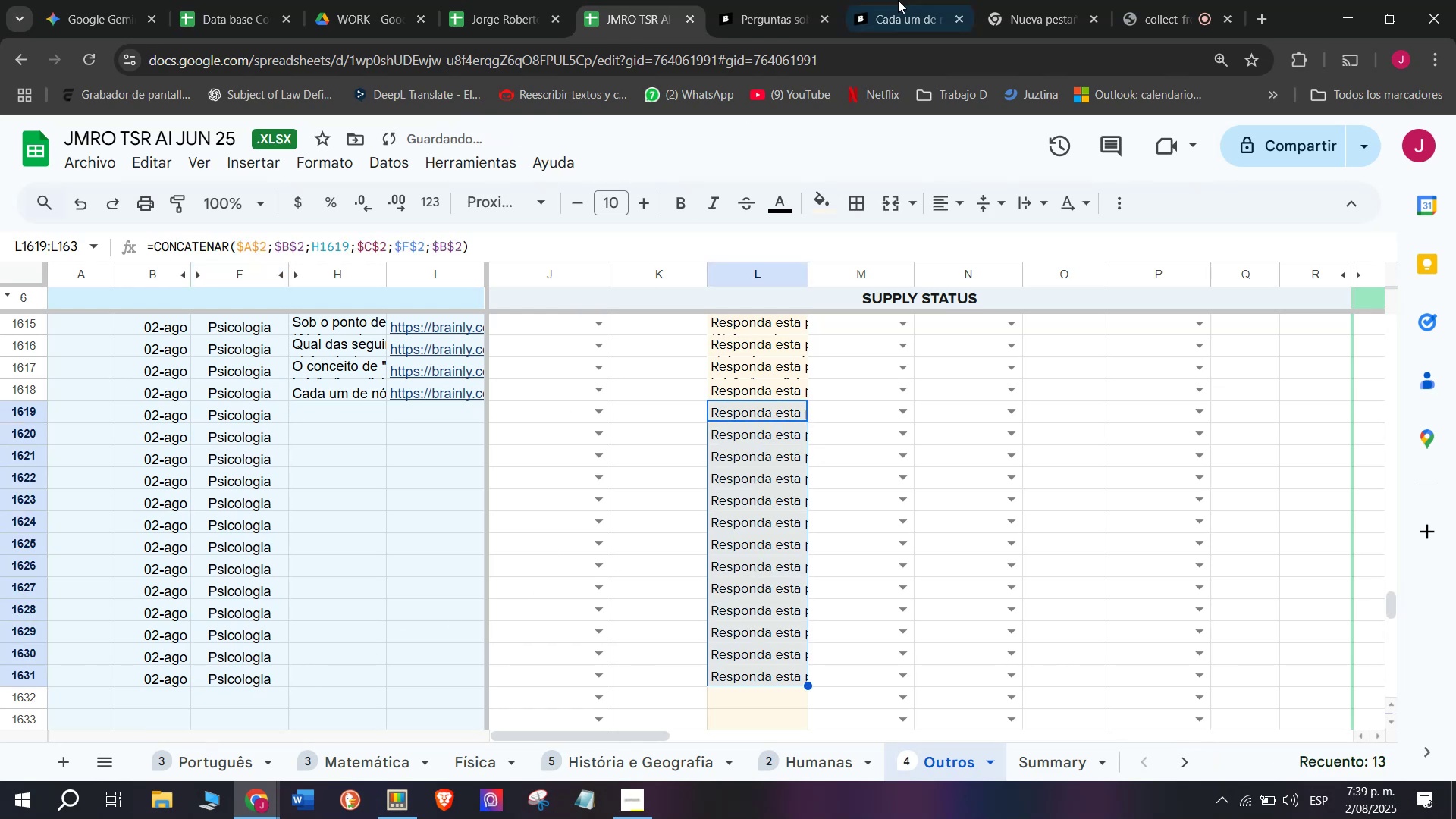 
left_click([921, 0])
 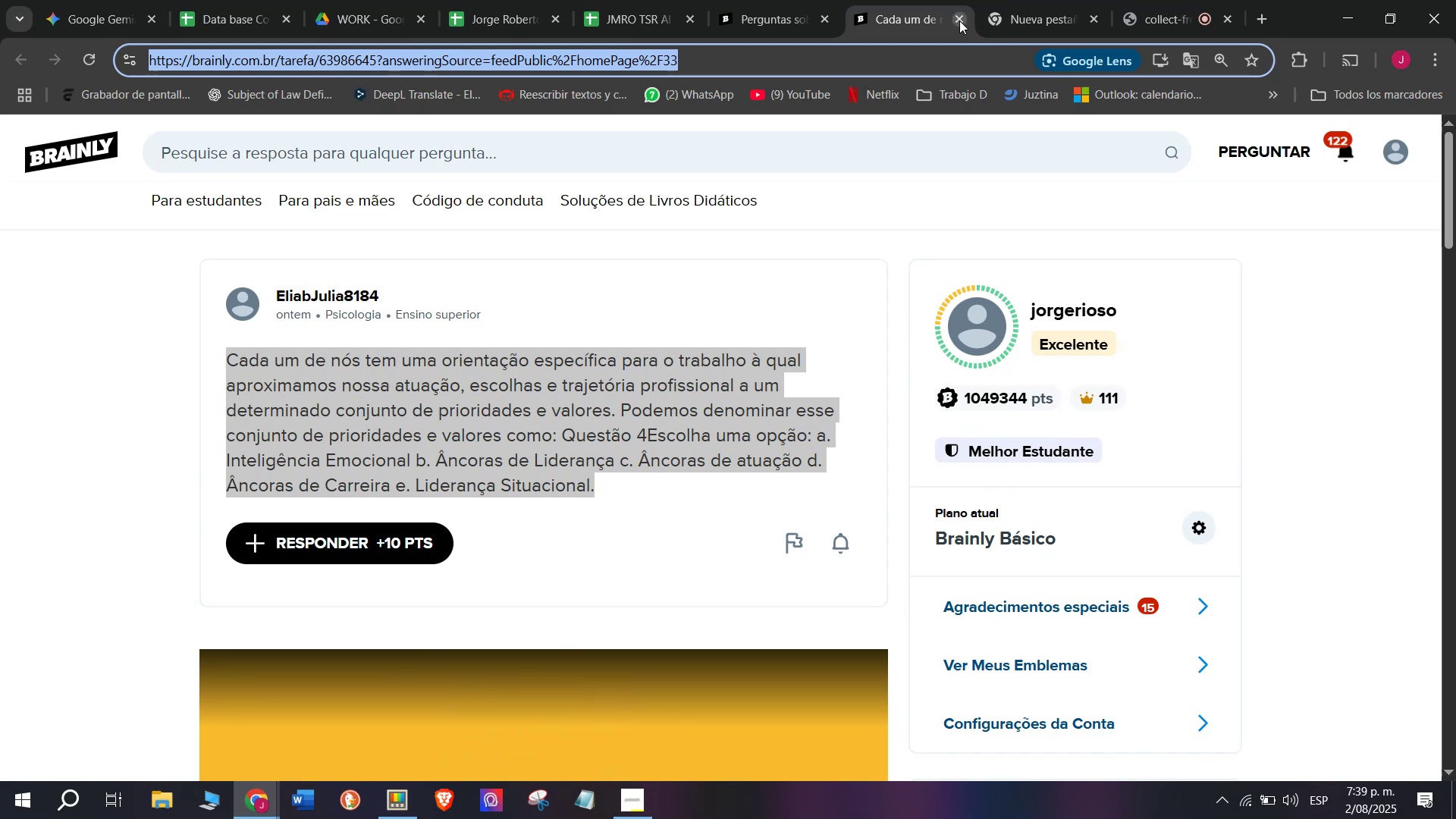 
double_click([737, 0])
 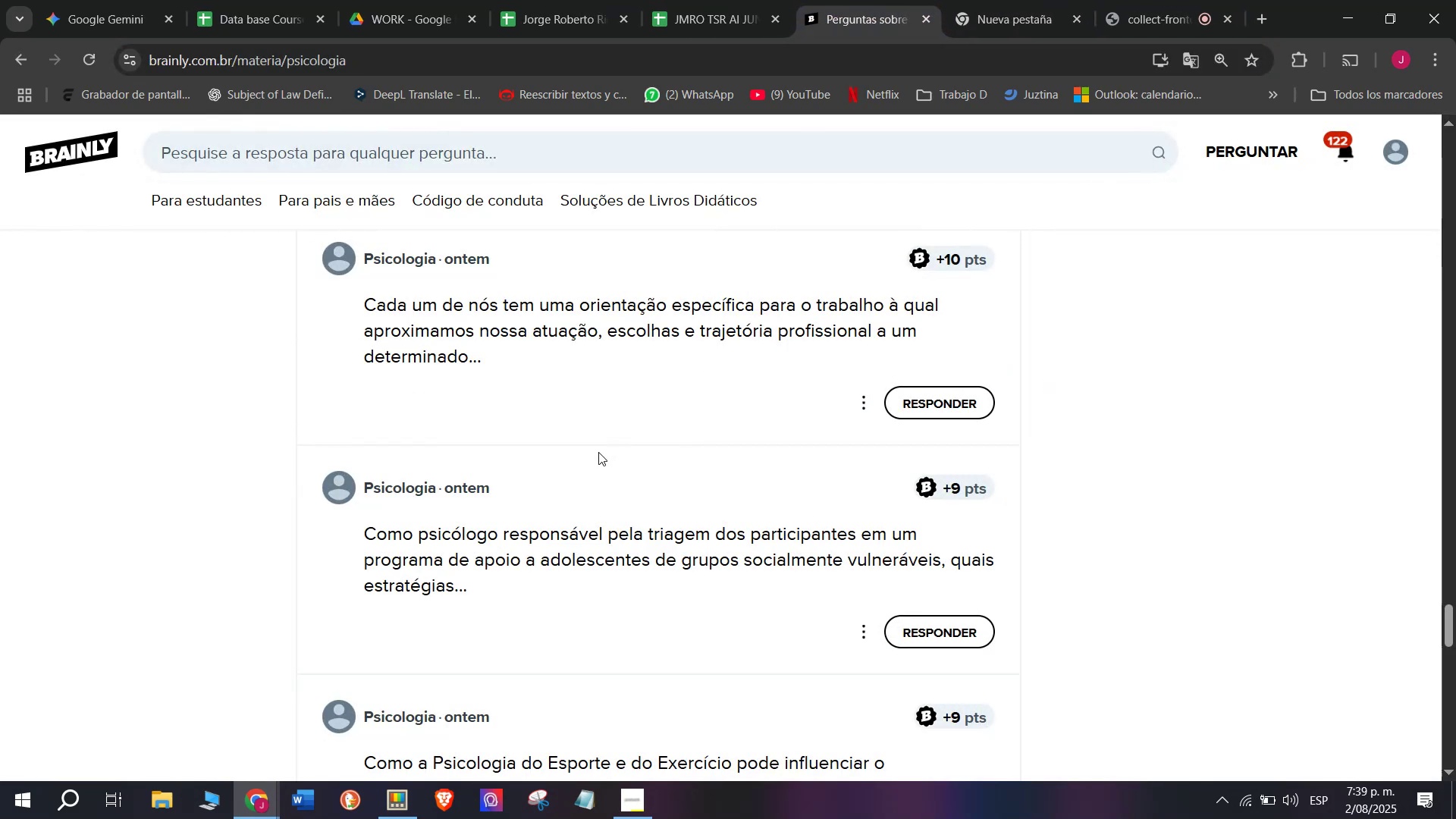 
right_click([535, 543])
 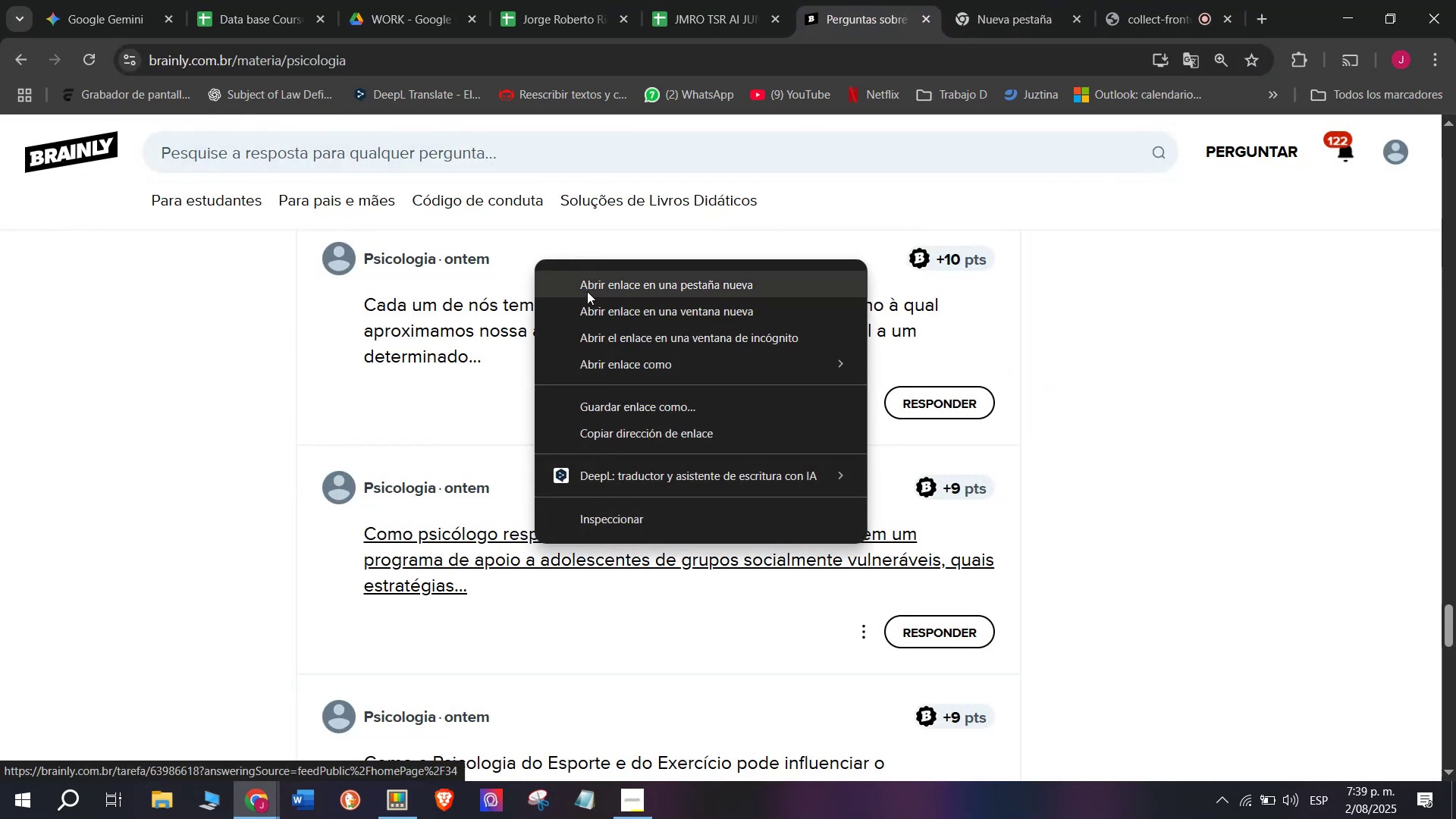 
left_click([589, 282])
 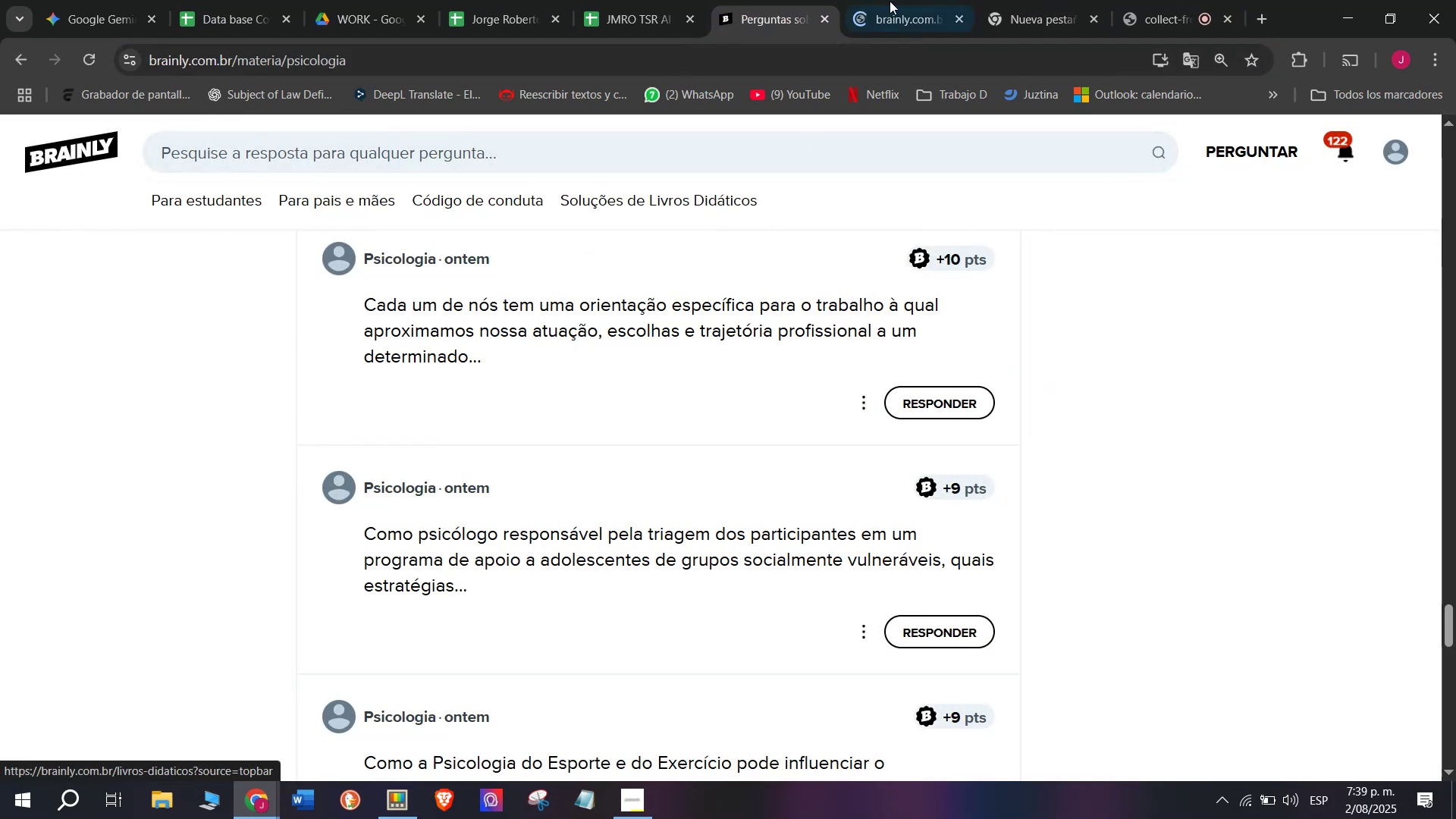 
left_click([895, 0])
 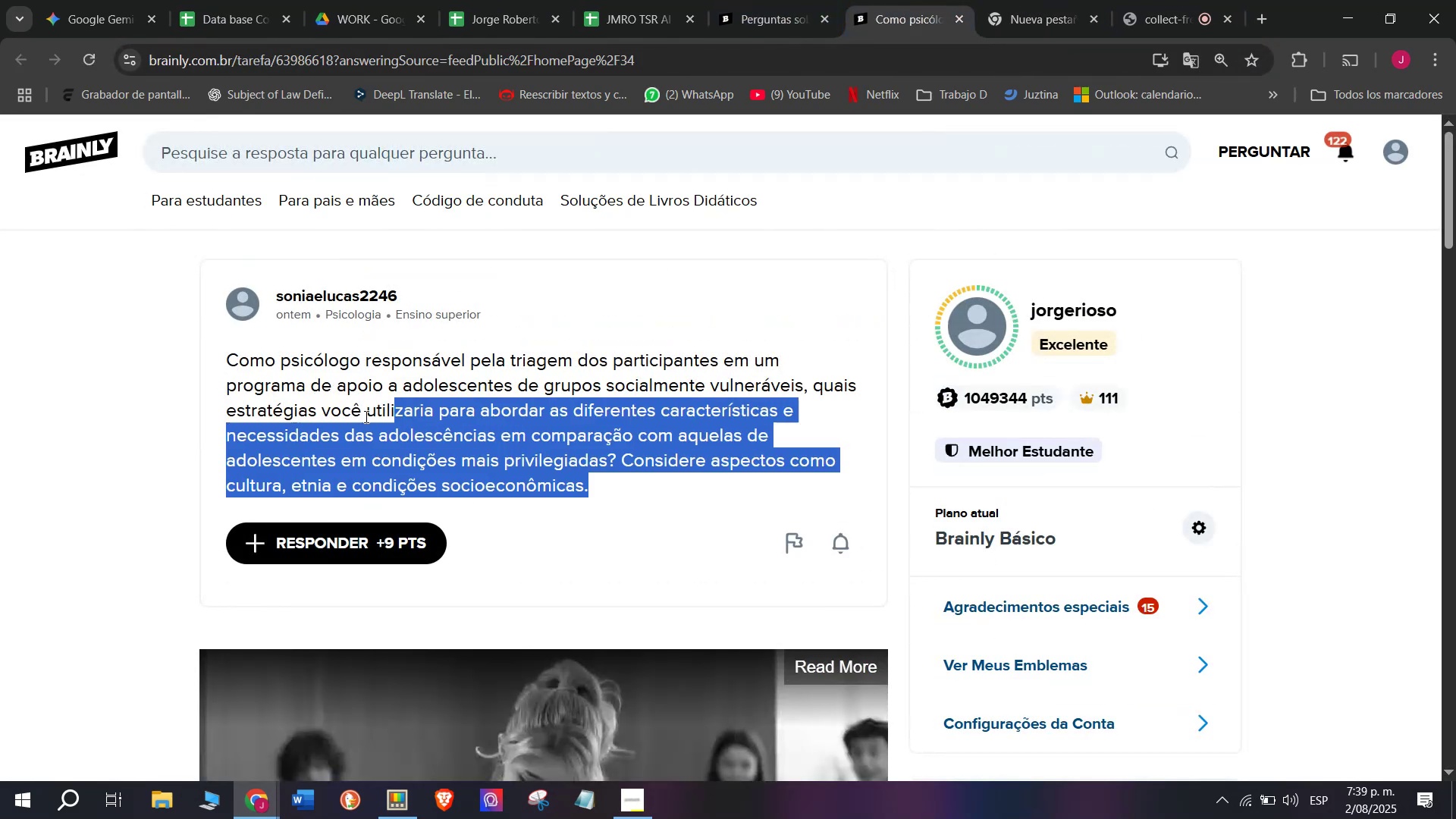 
key(Control+C)
 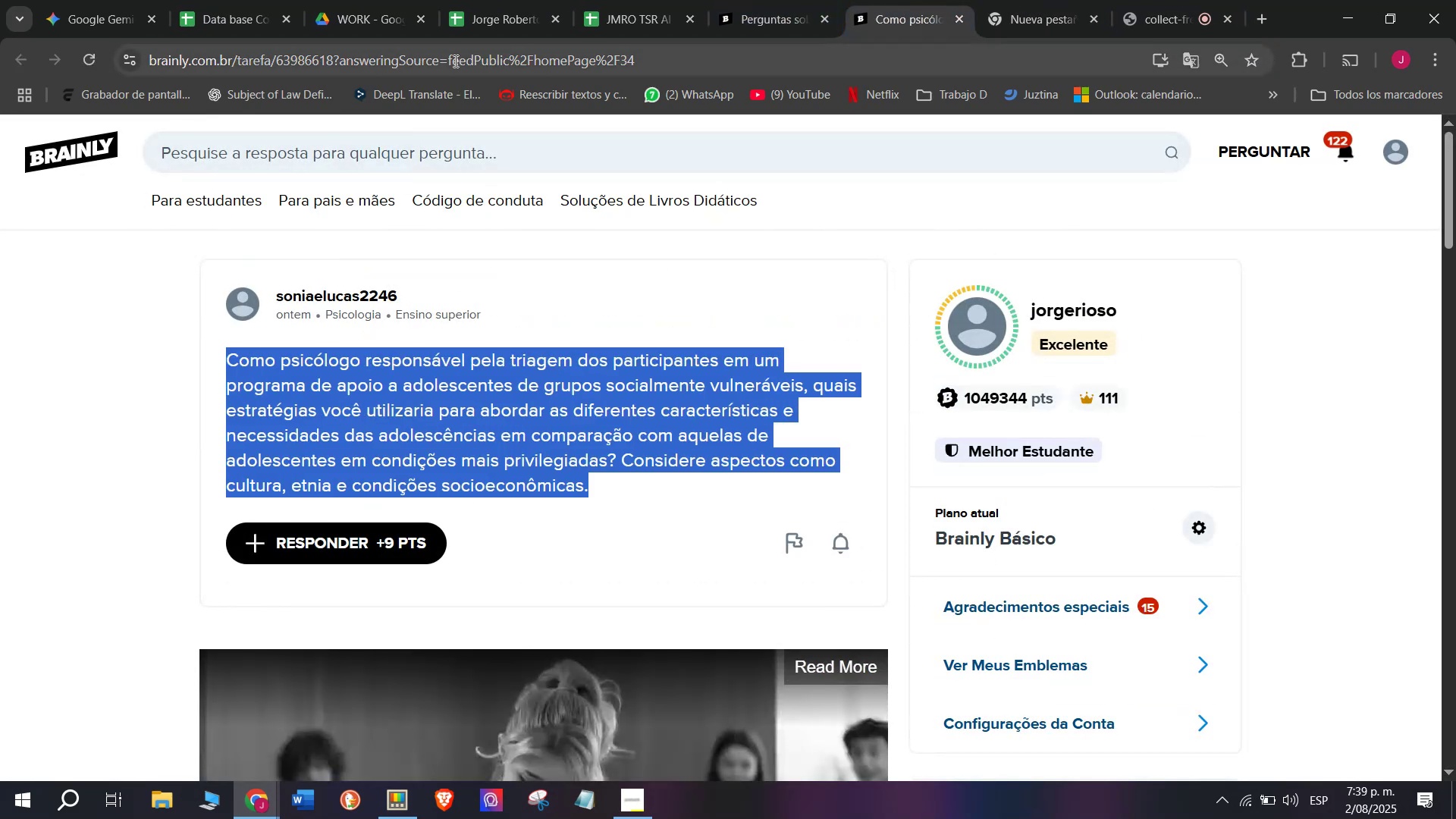 
double_click([454, 61])
 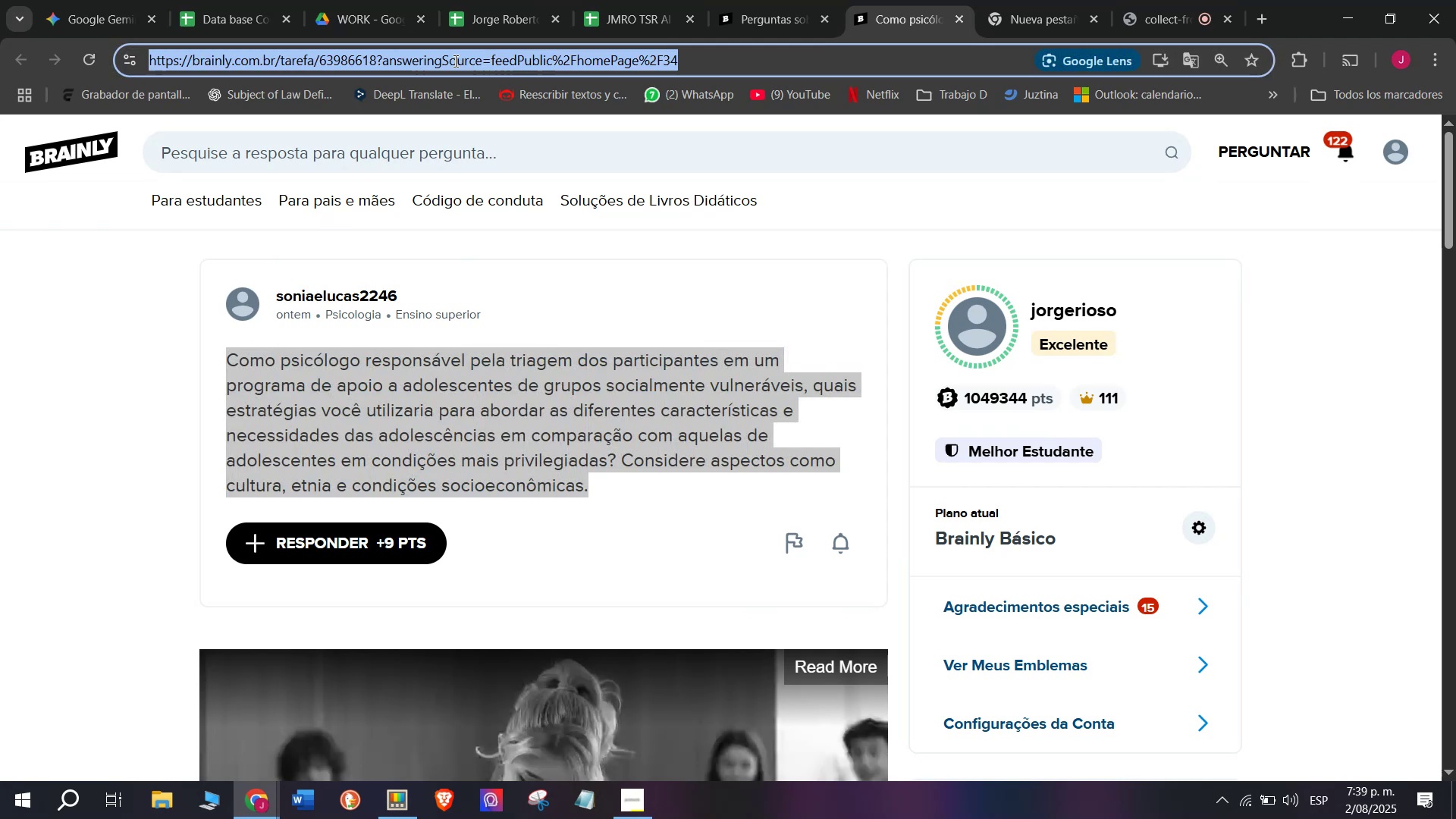 
triple_click([454, 61])
 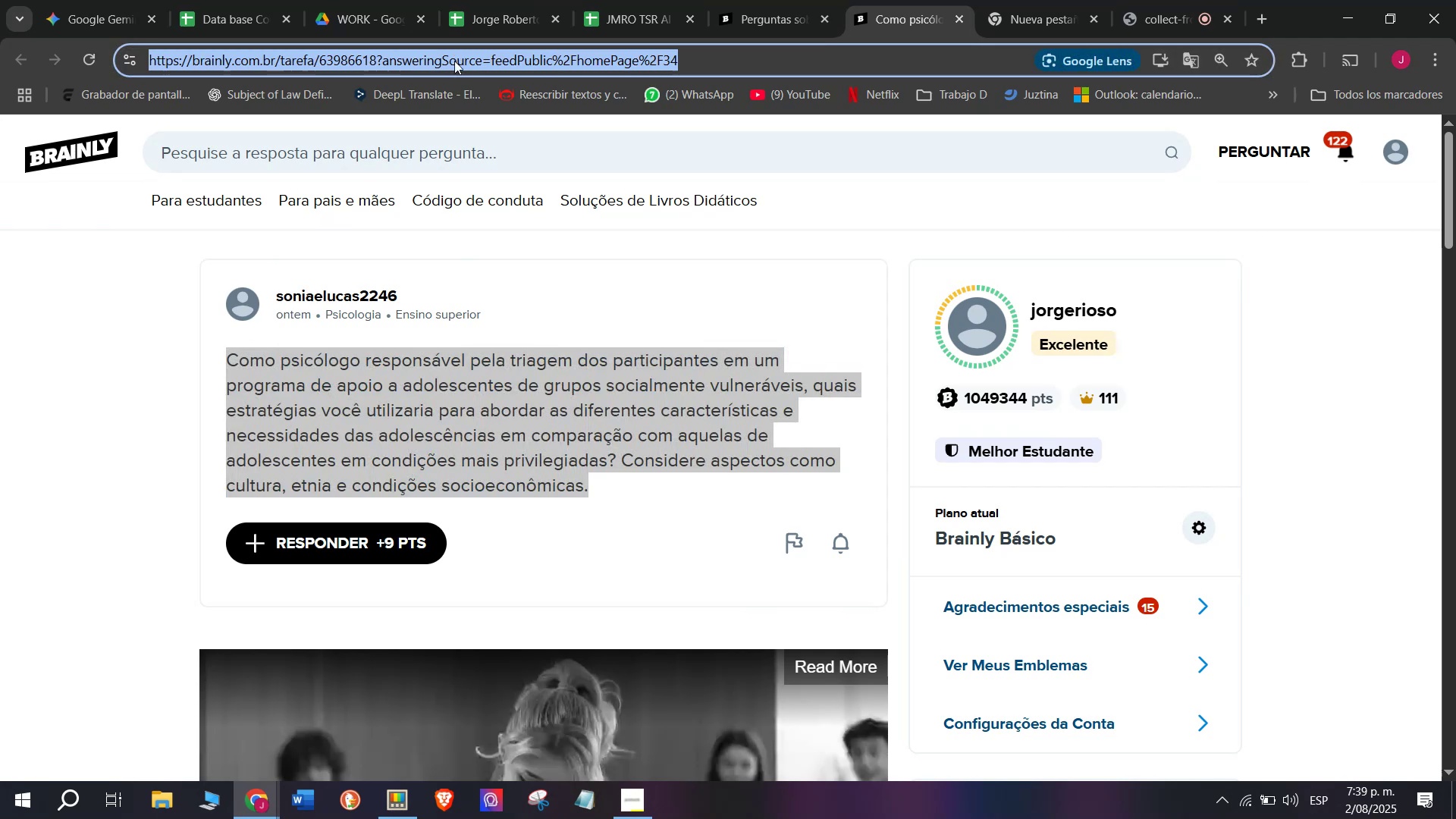 
key(Control+C)
 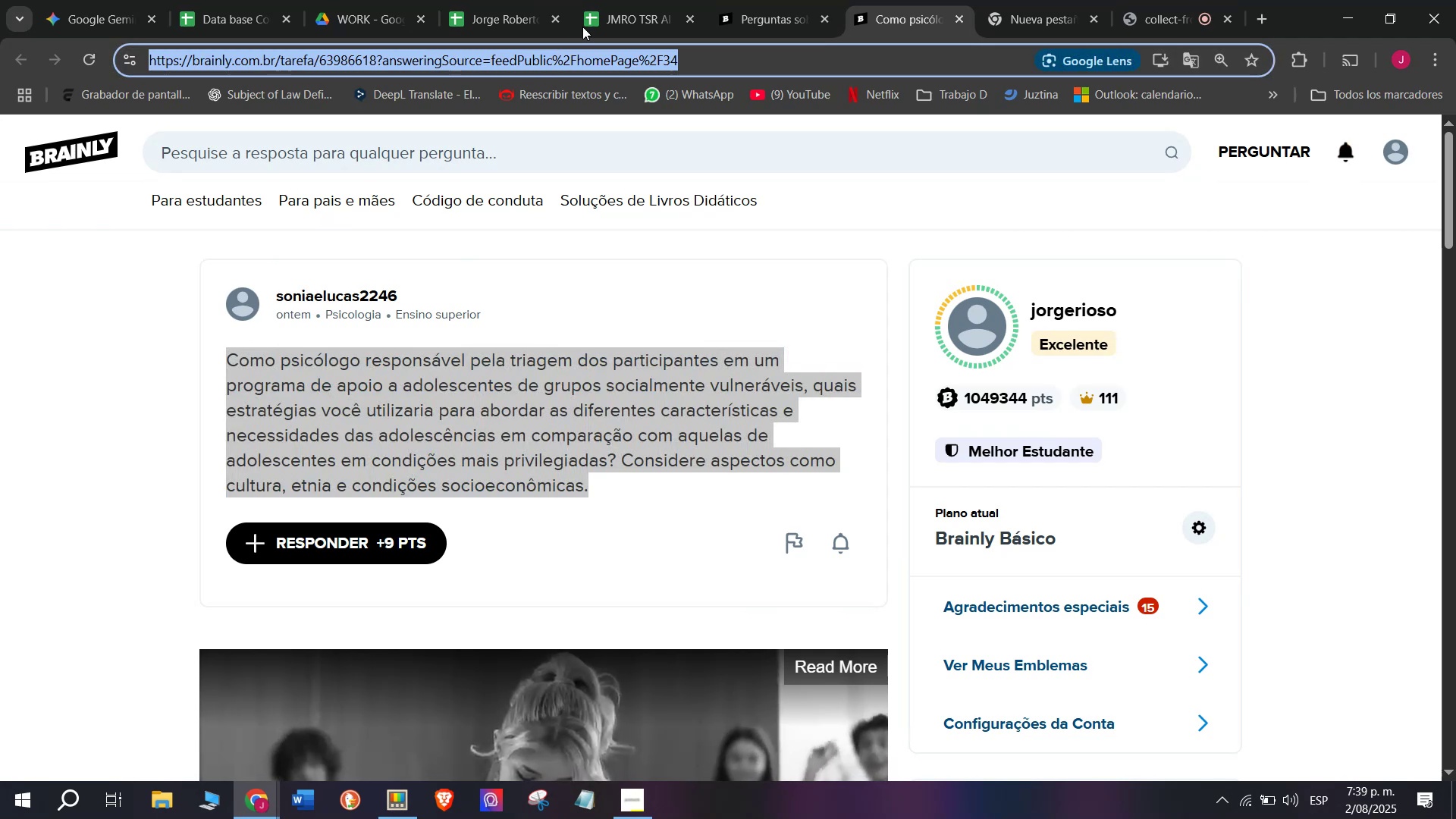 
left_click([631, 0])
 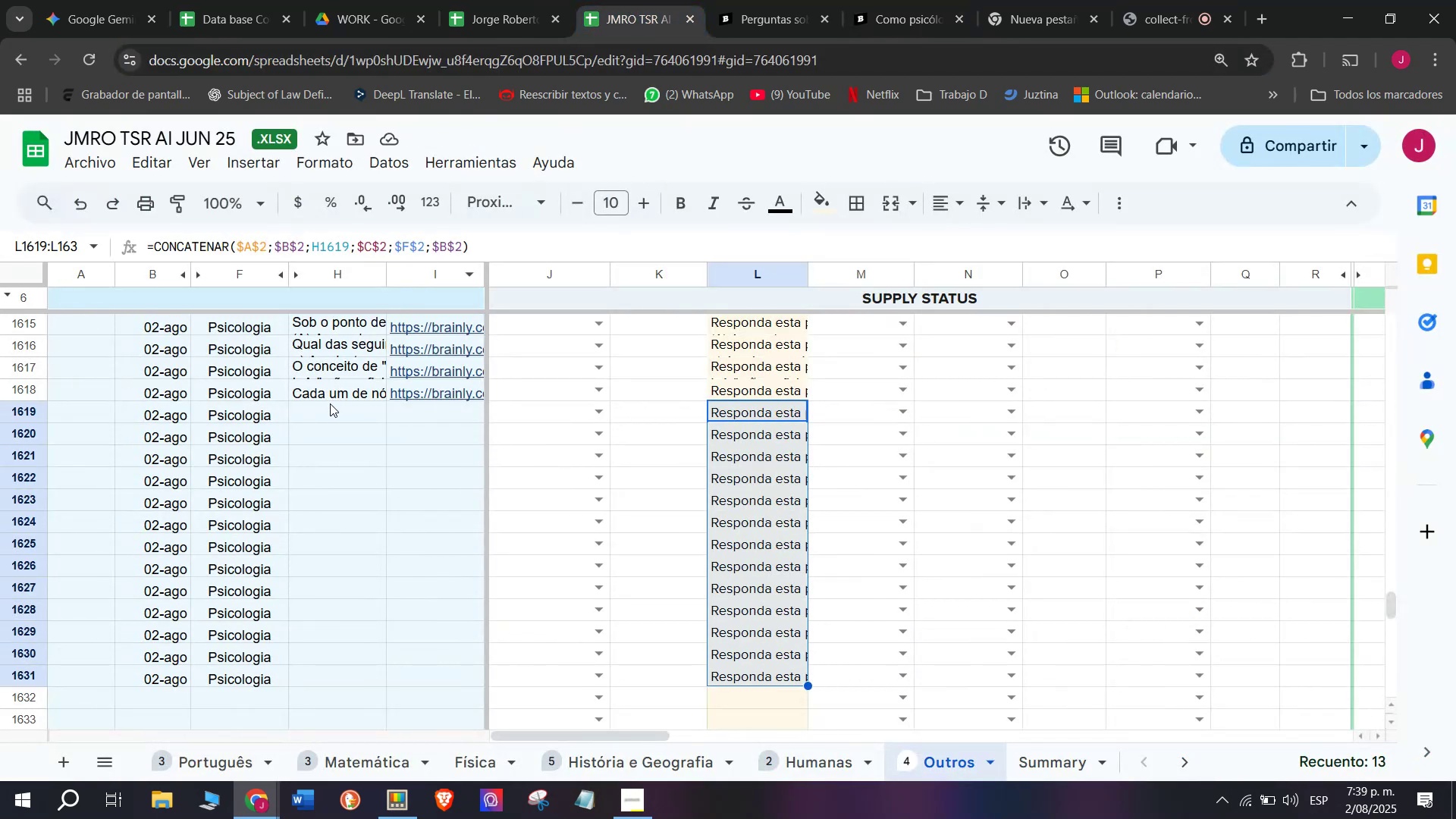 
double_click([328, 403])
 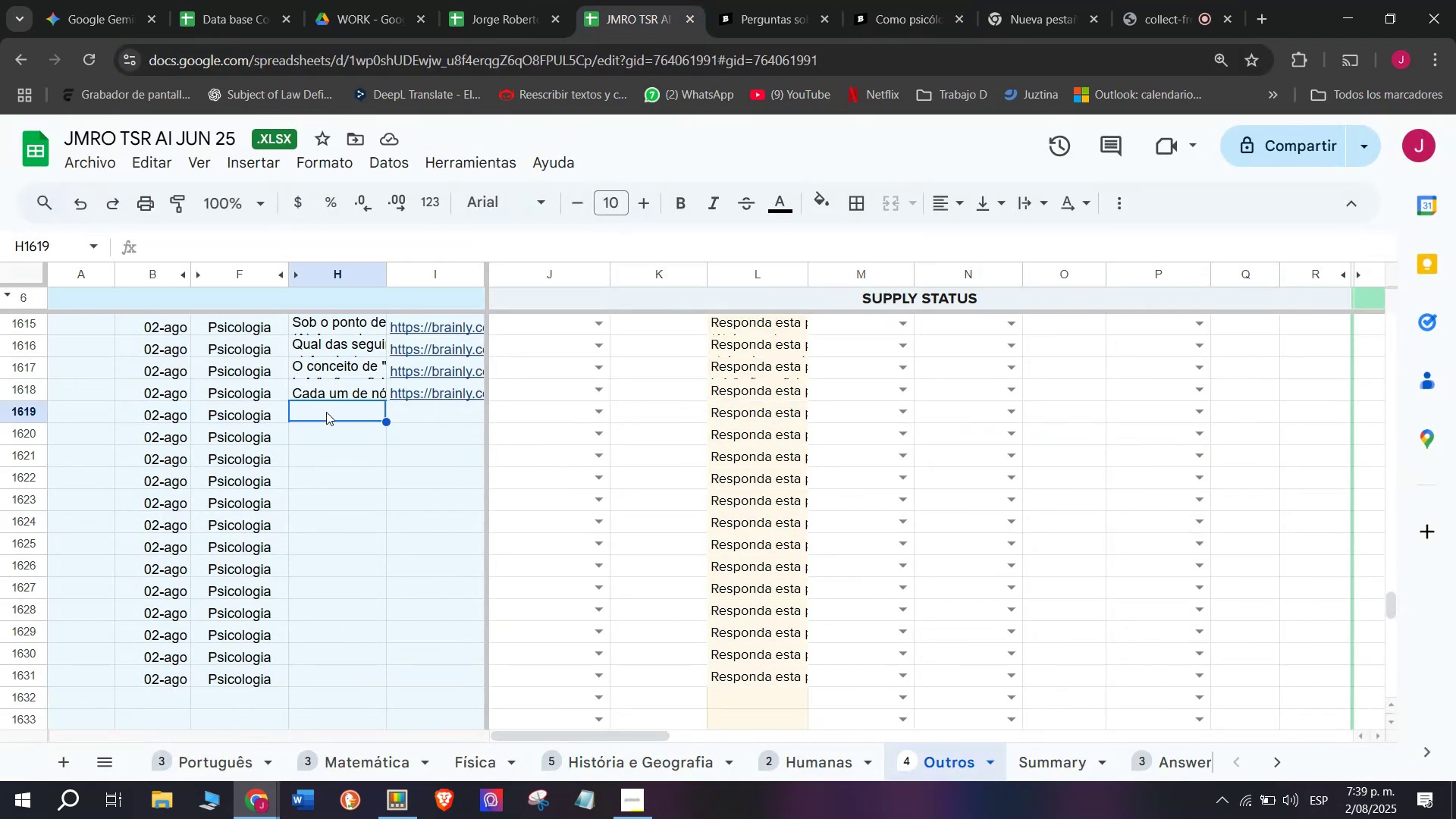 
double_click([326, 412])
 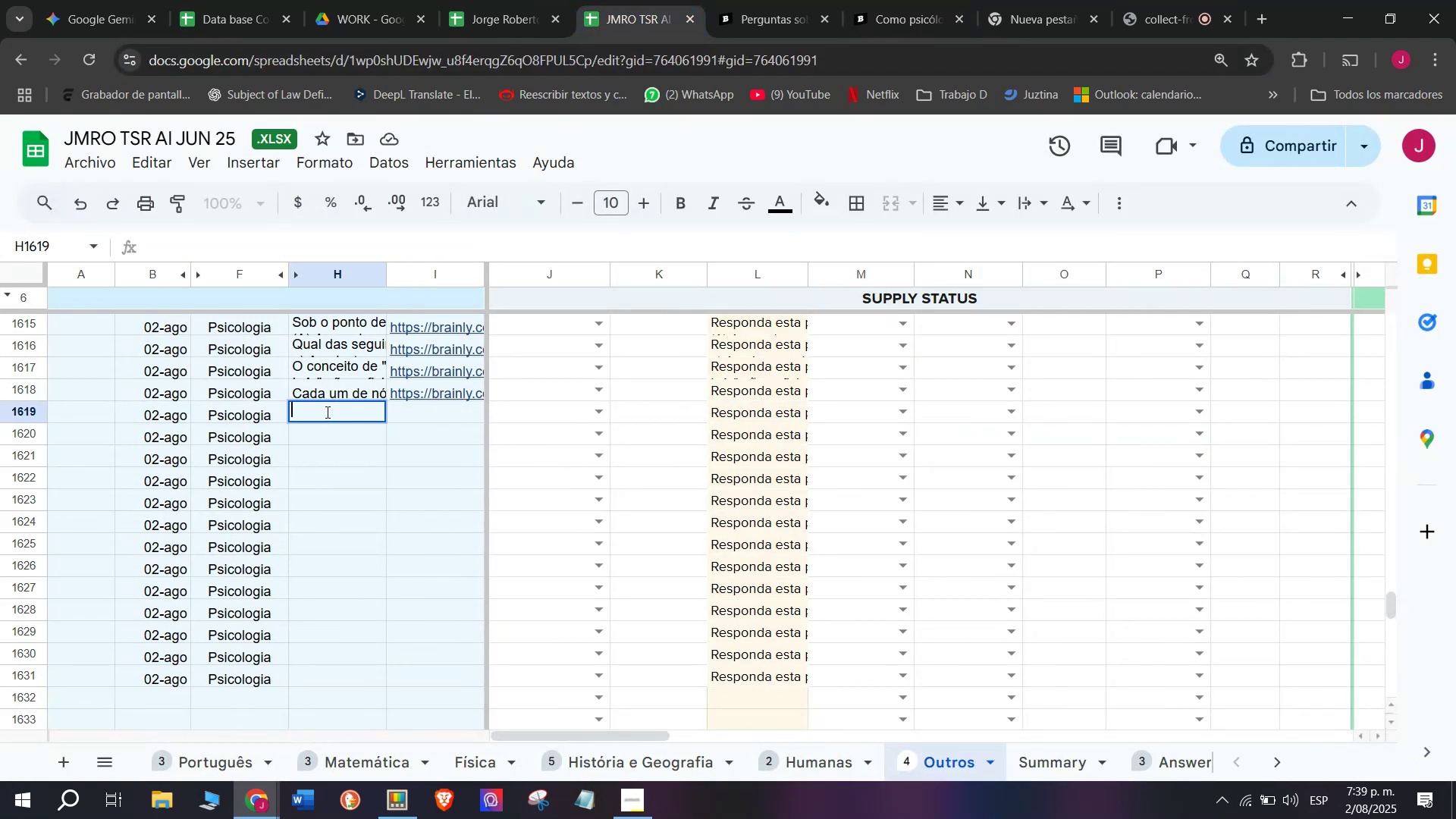 
key(Control+V)
 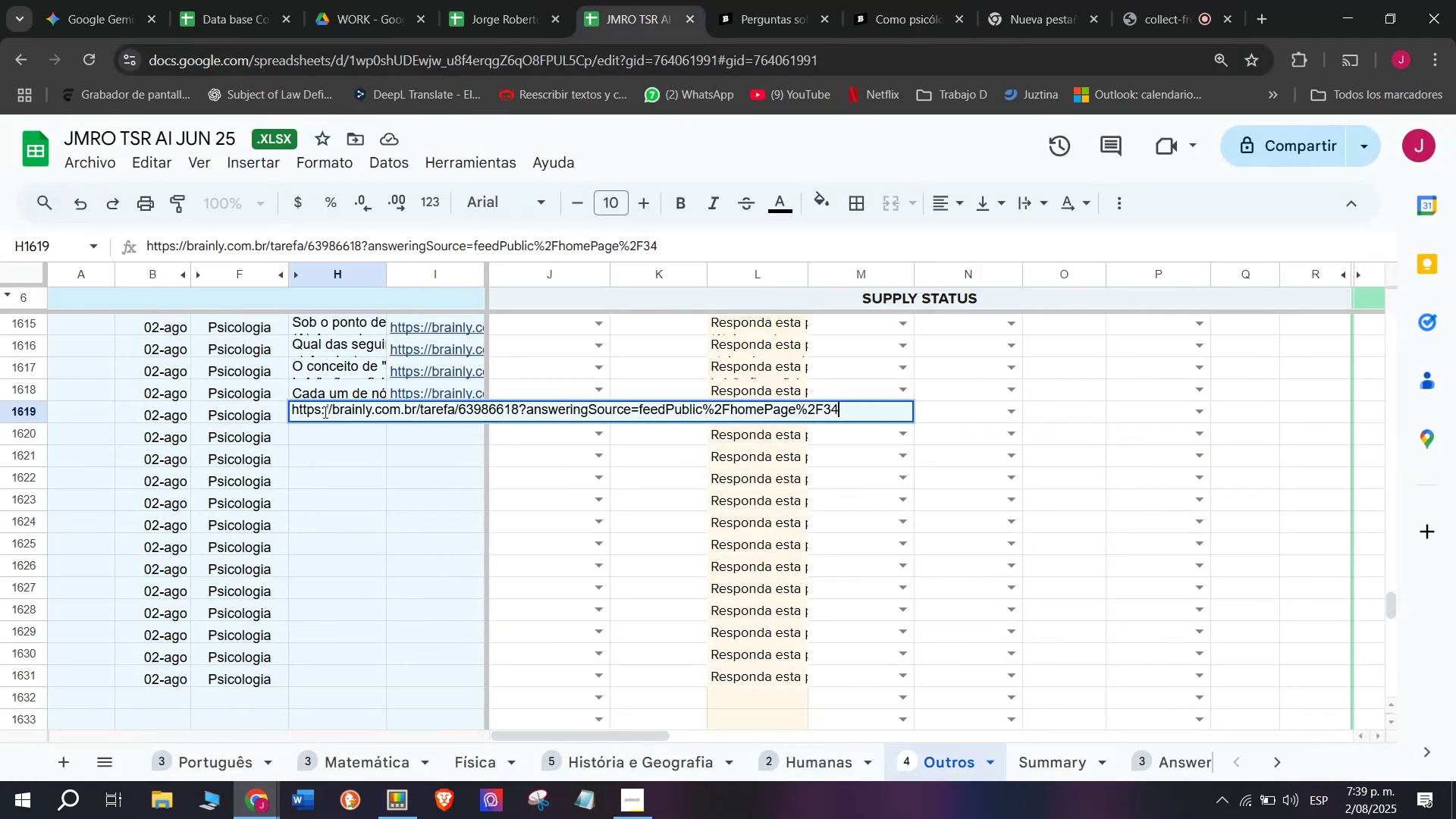 
key(Enter)
 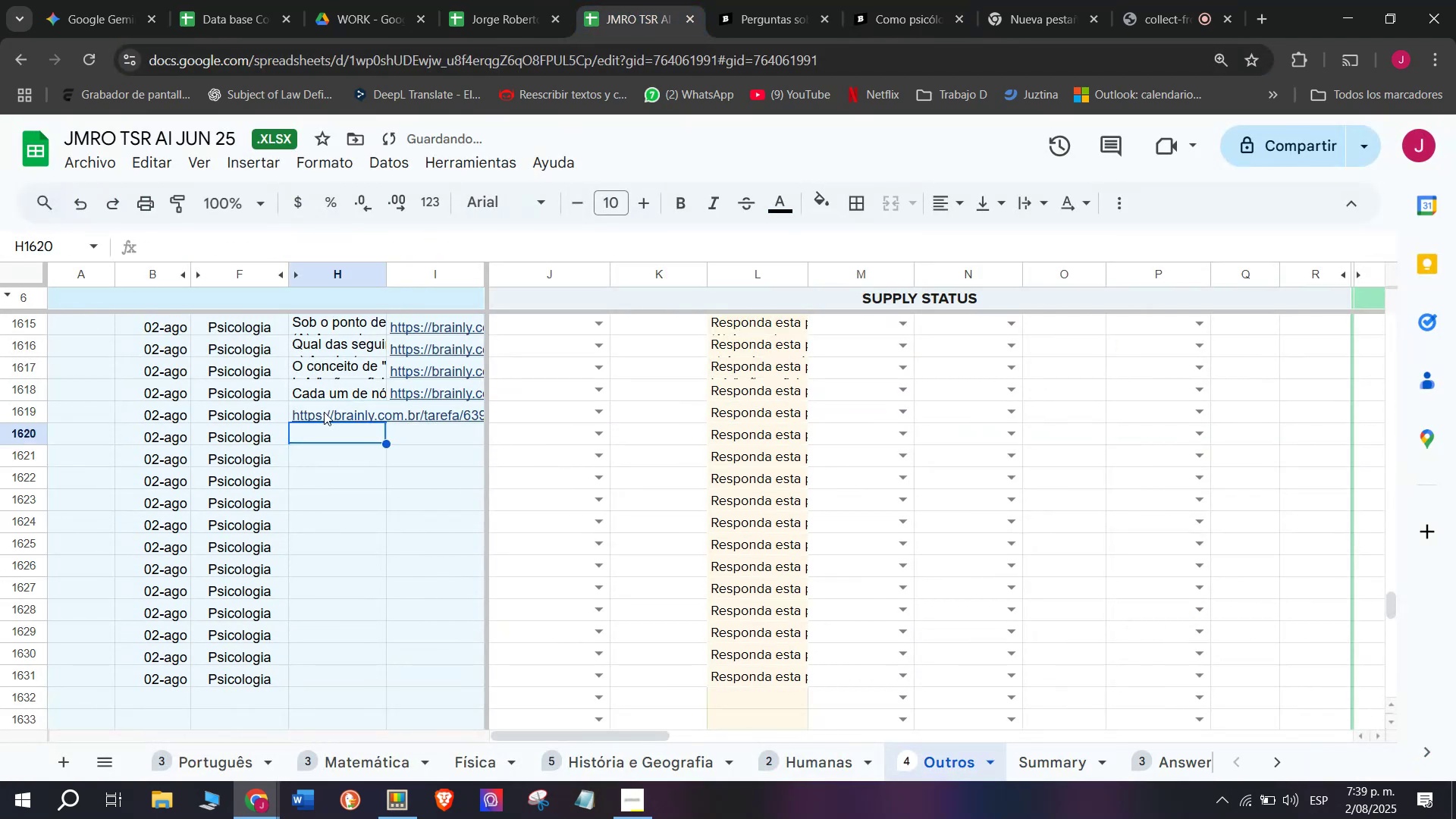 
key(Control+Z)
 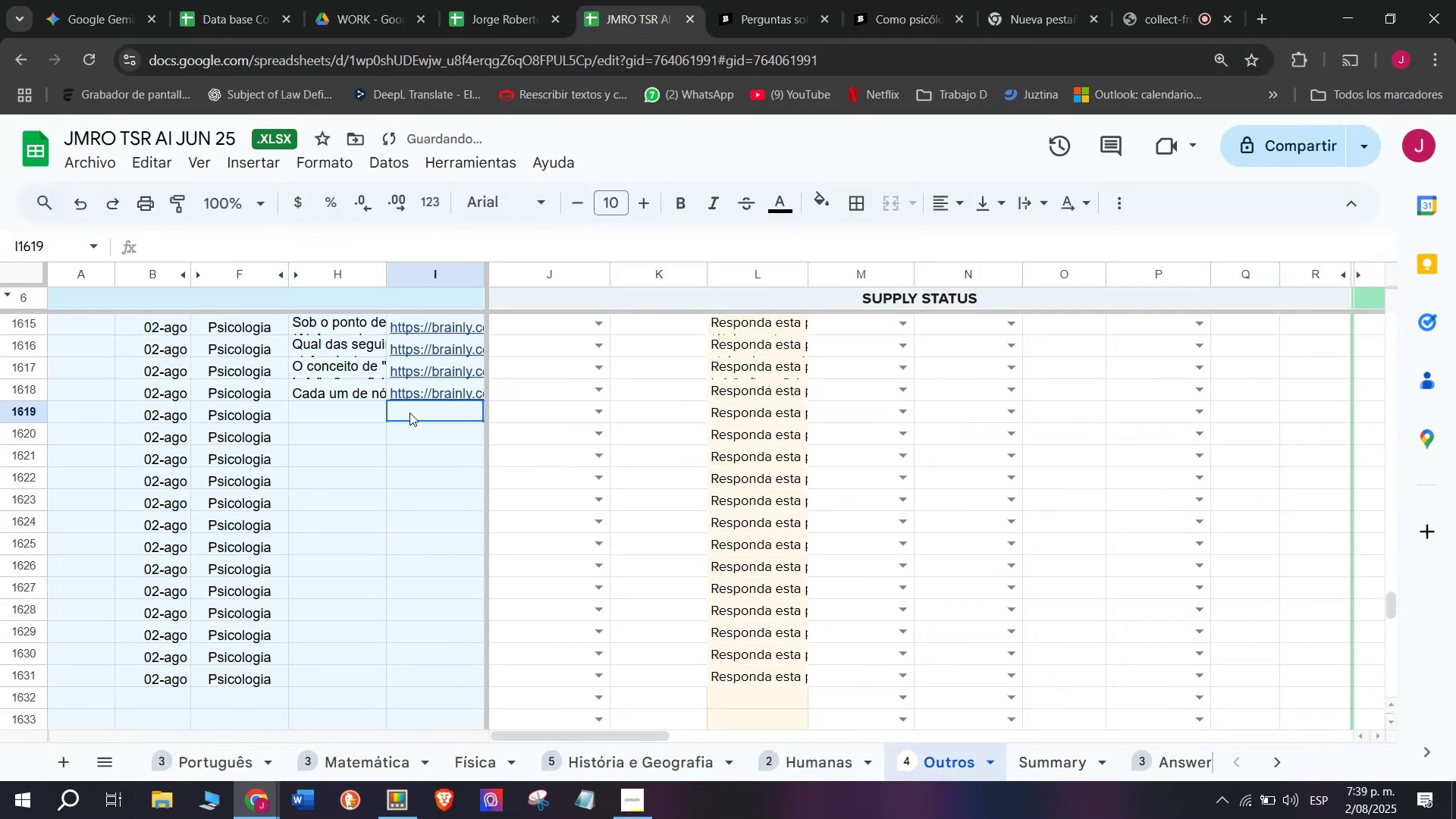 
double_click([410, 413])
 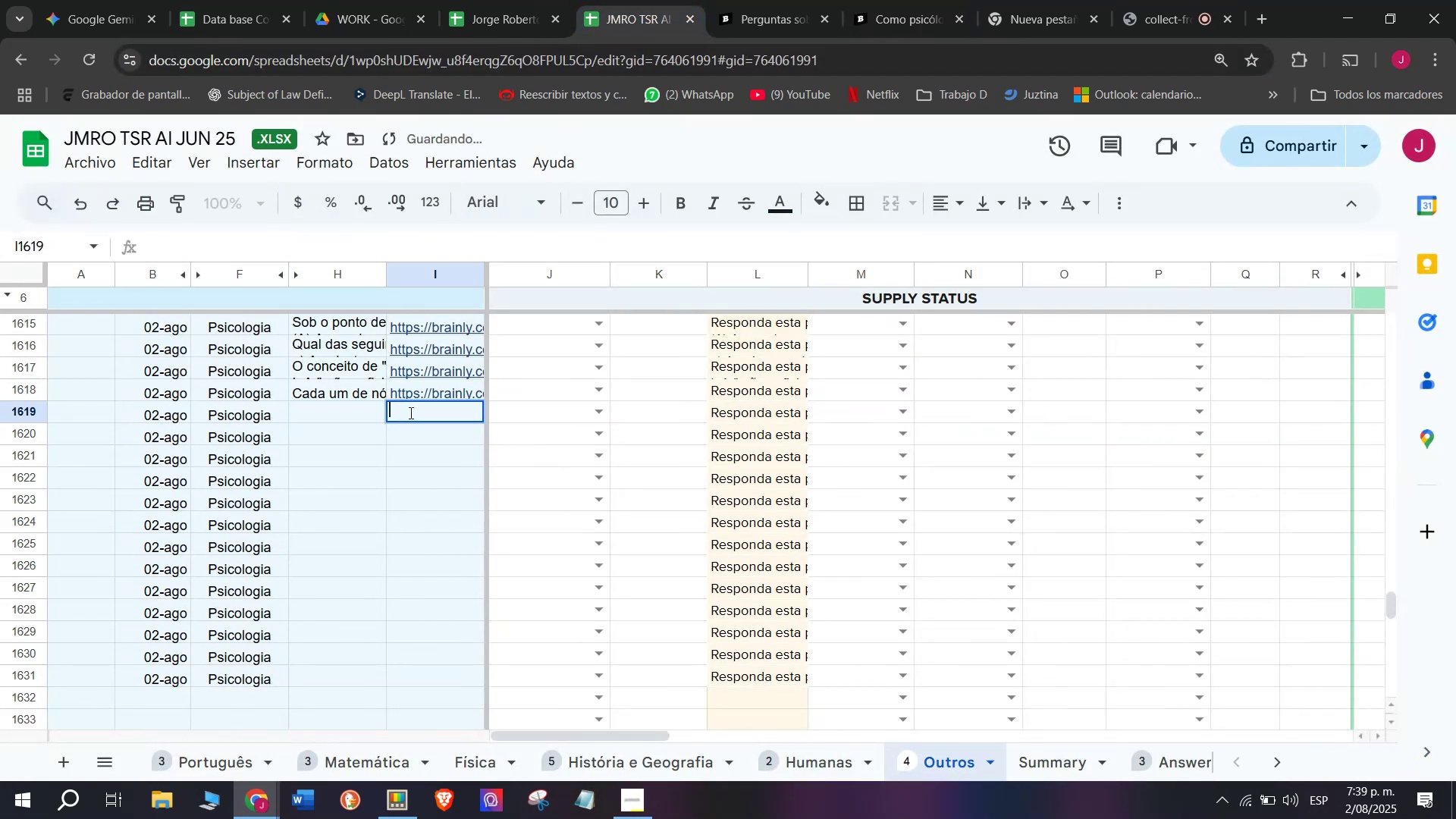 
key(Control+V)
 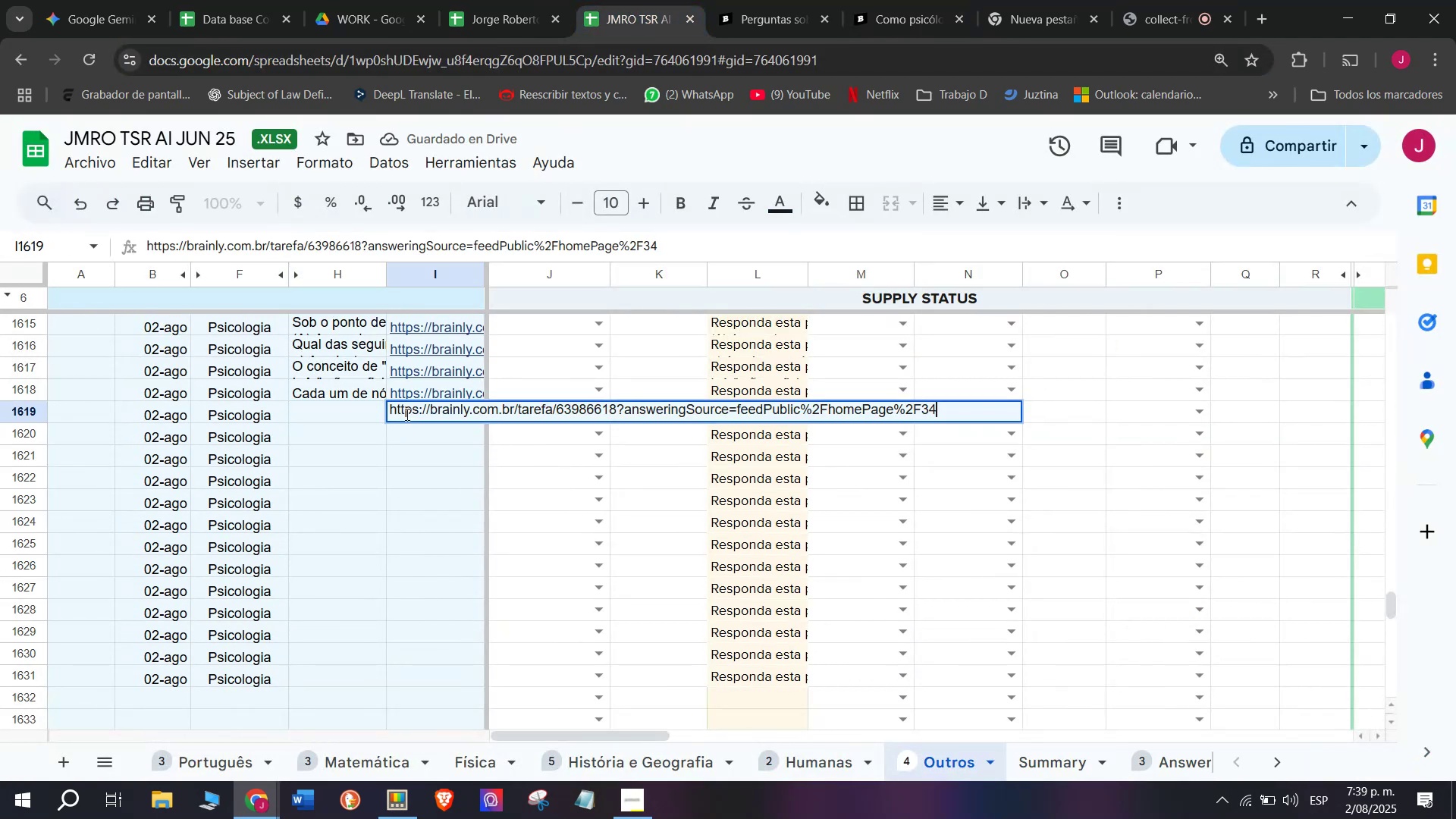 
key(Enter)
 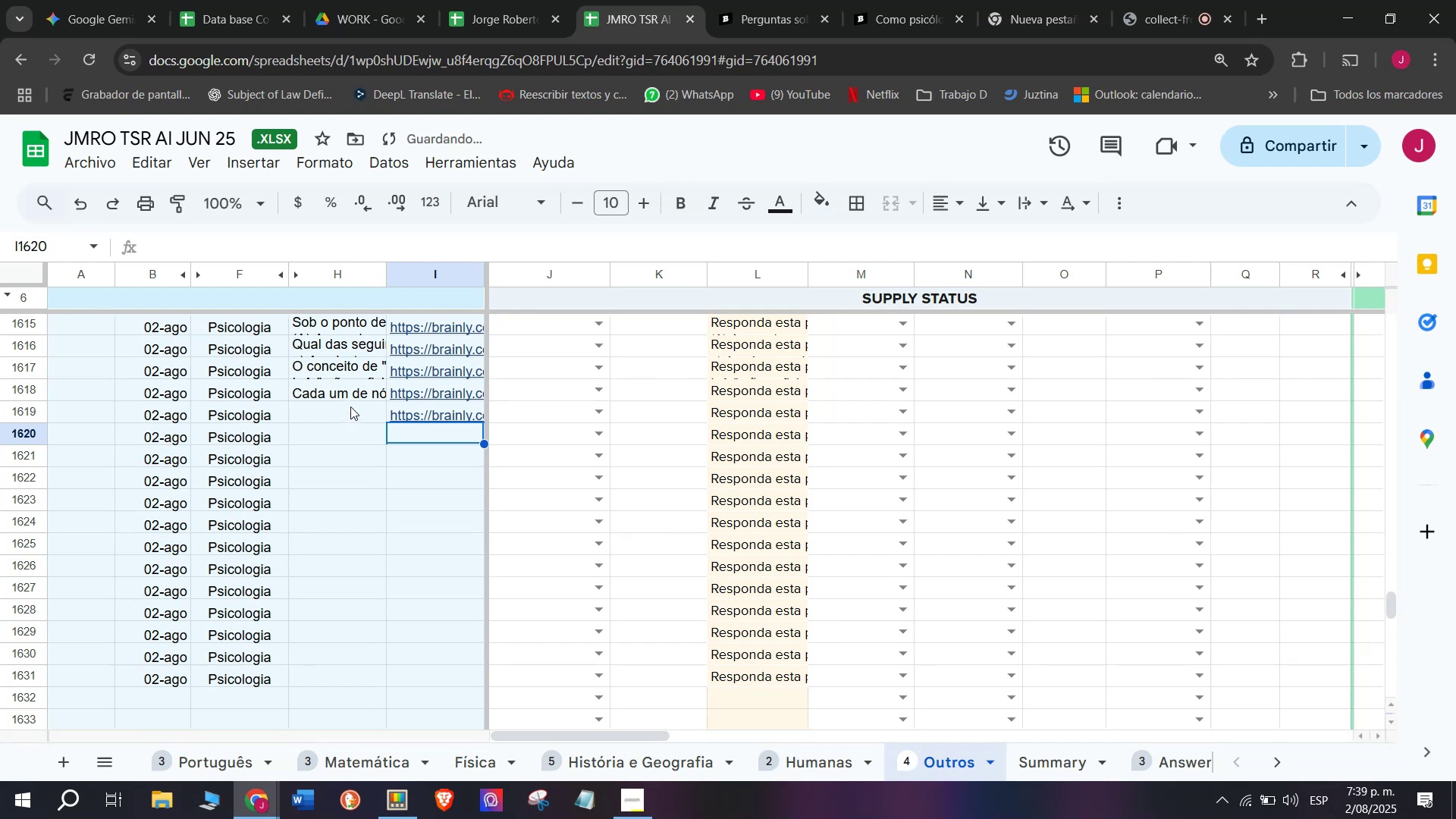 
double_click([350, 406])
 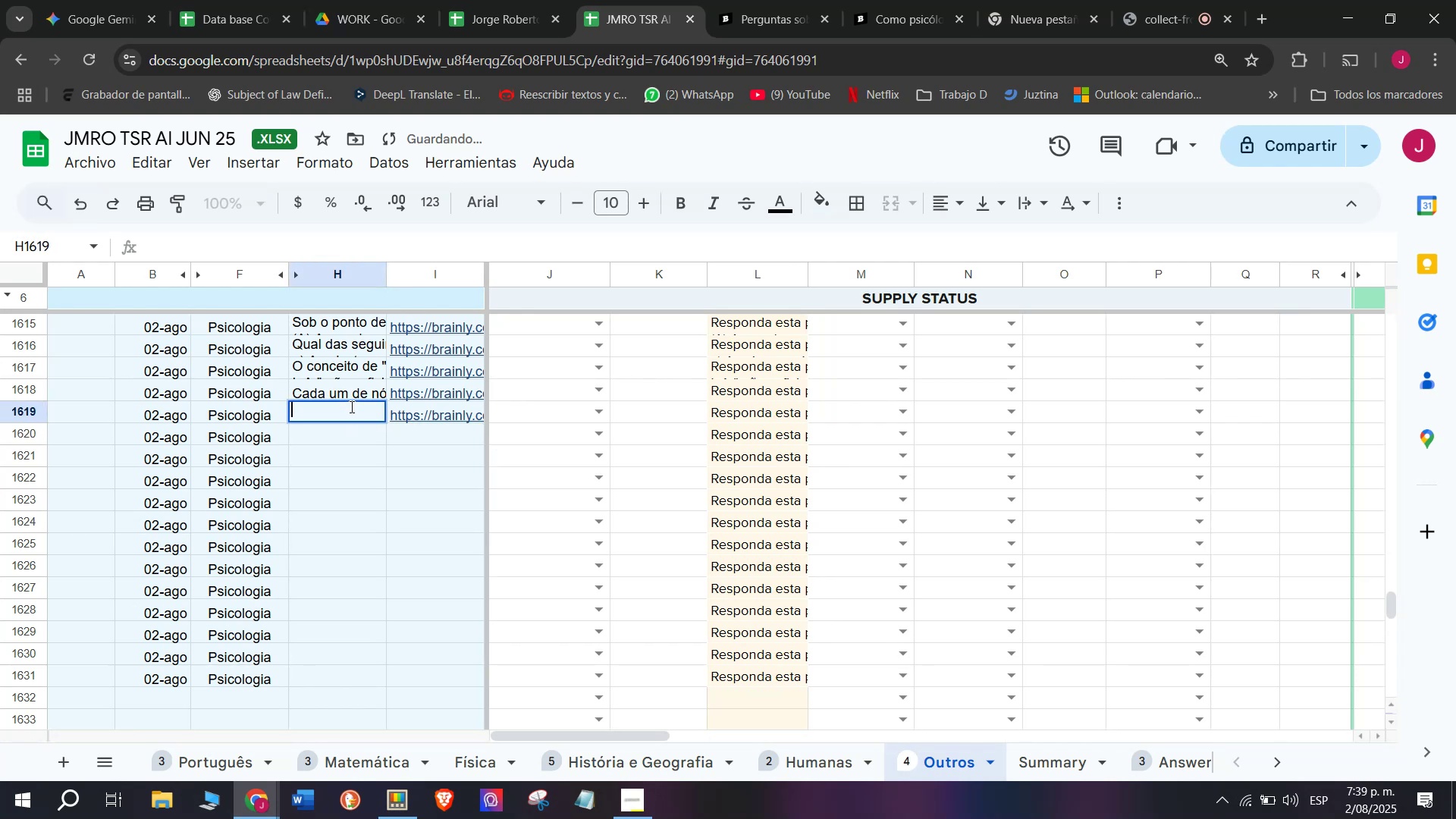 
key(Meta+MetaLeft)
 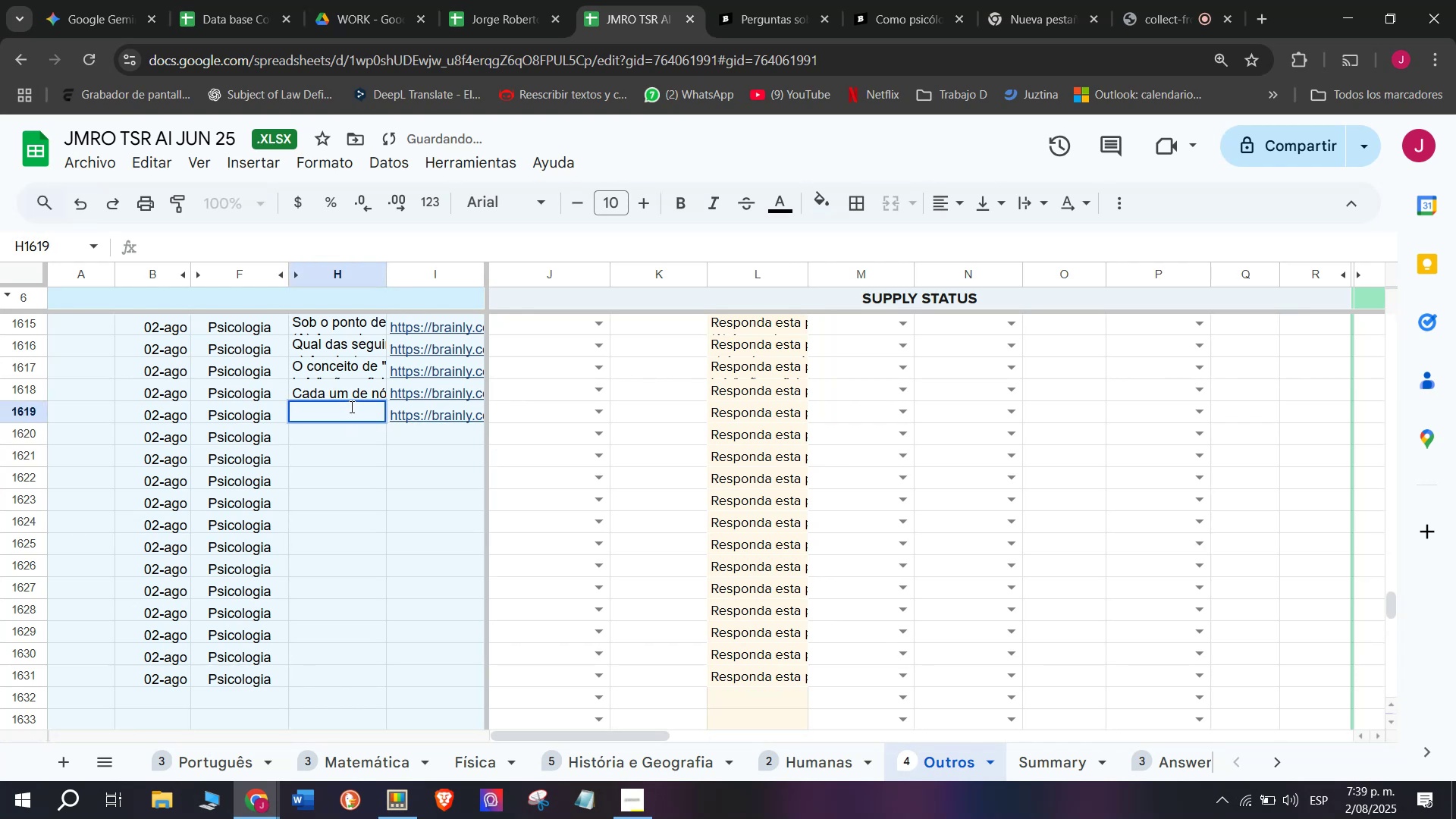 
key(Meta+V)
 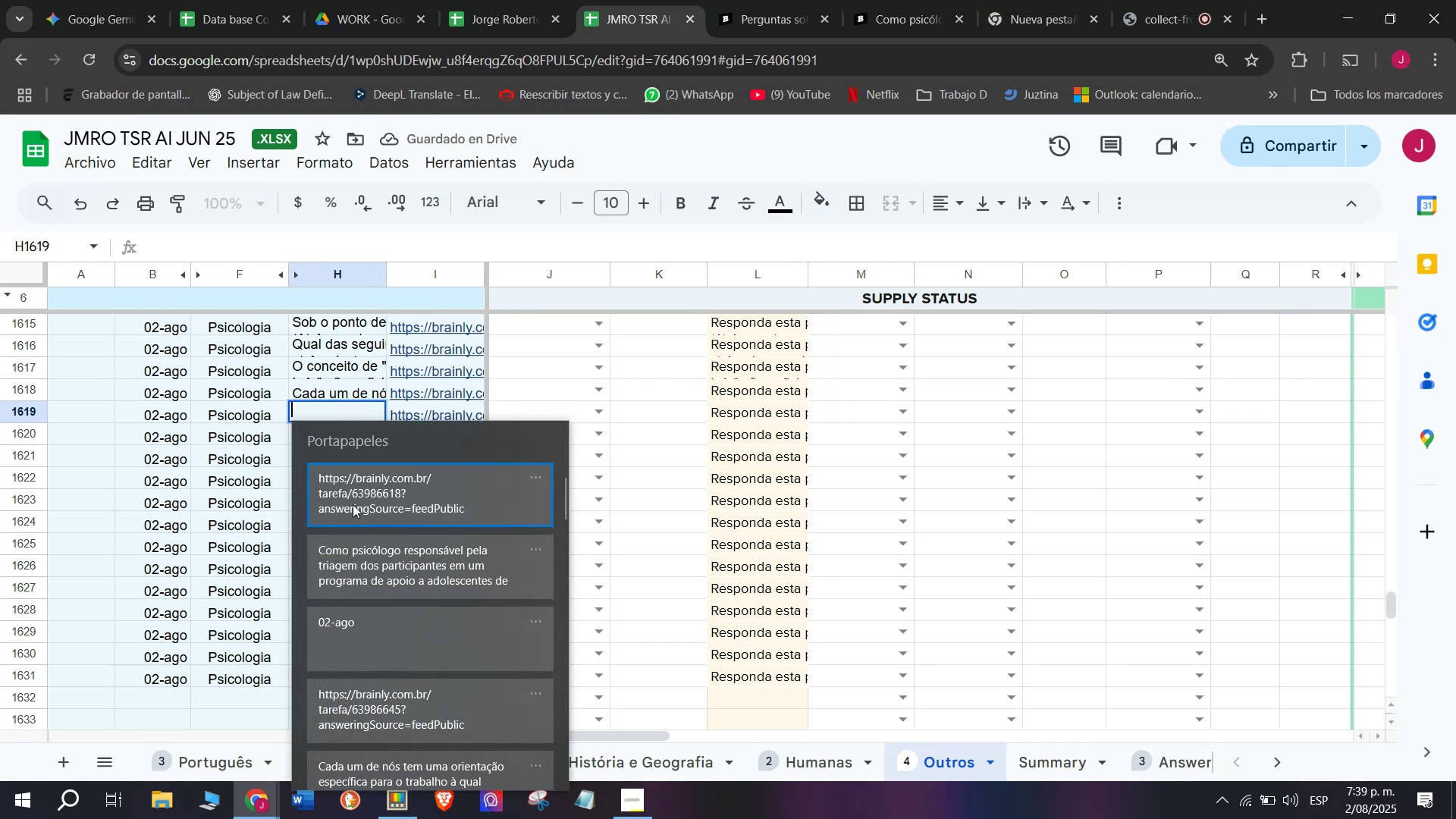 
left_click([359, 568])
 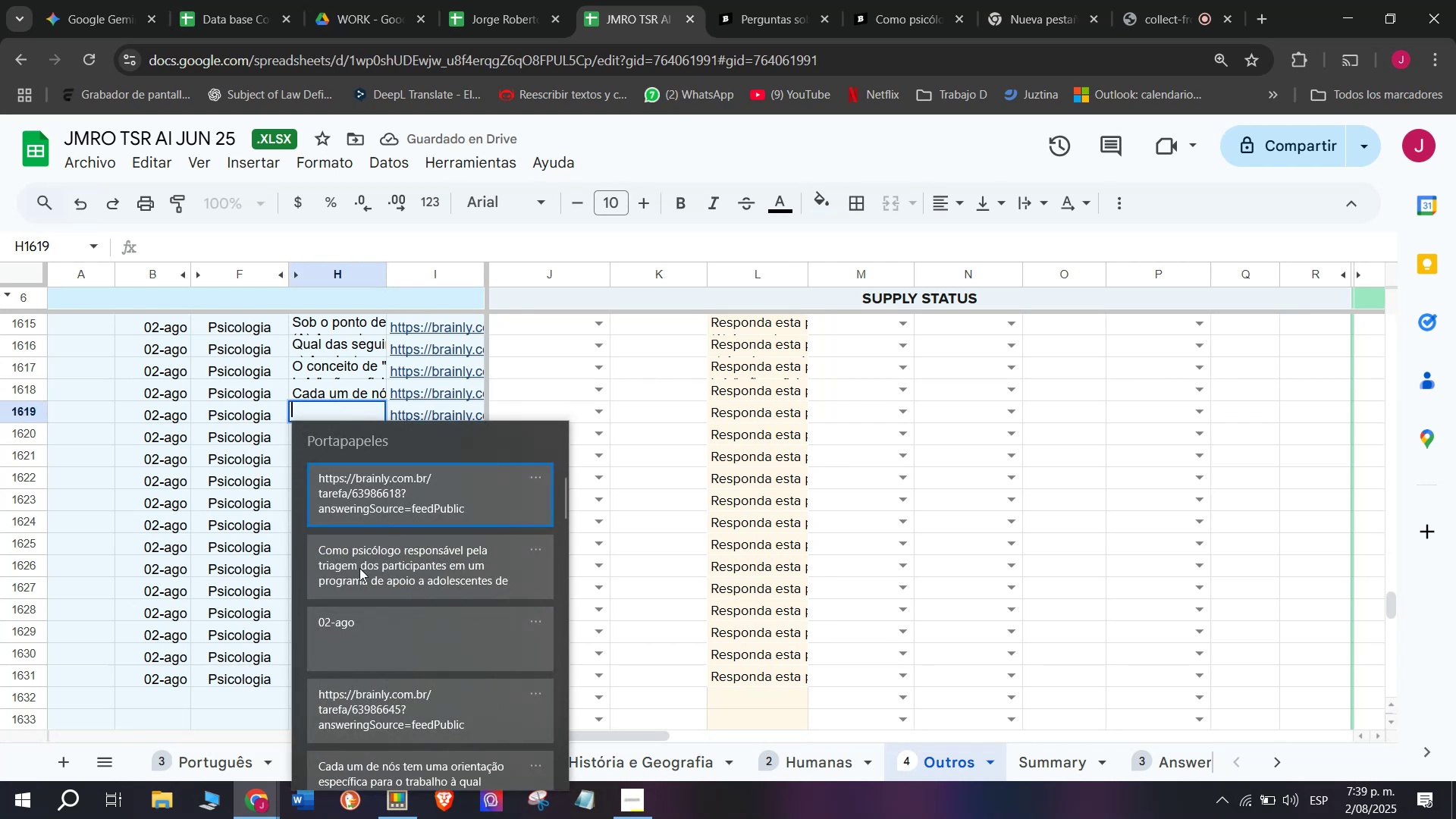 
key(Control+ControlLeft)
 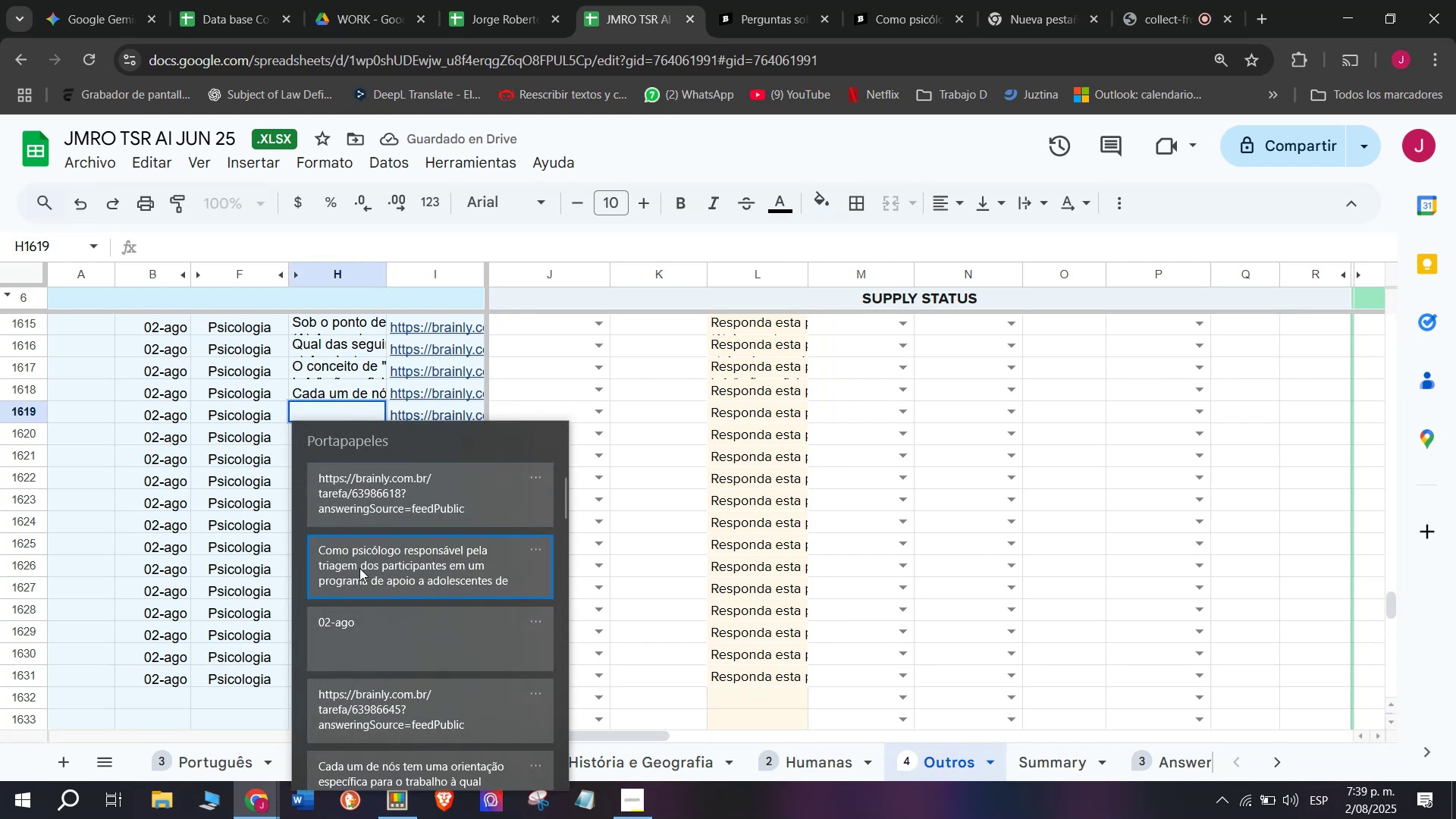 
key(Control+V)
 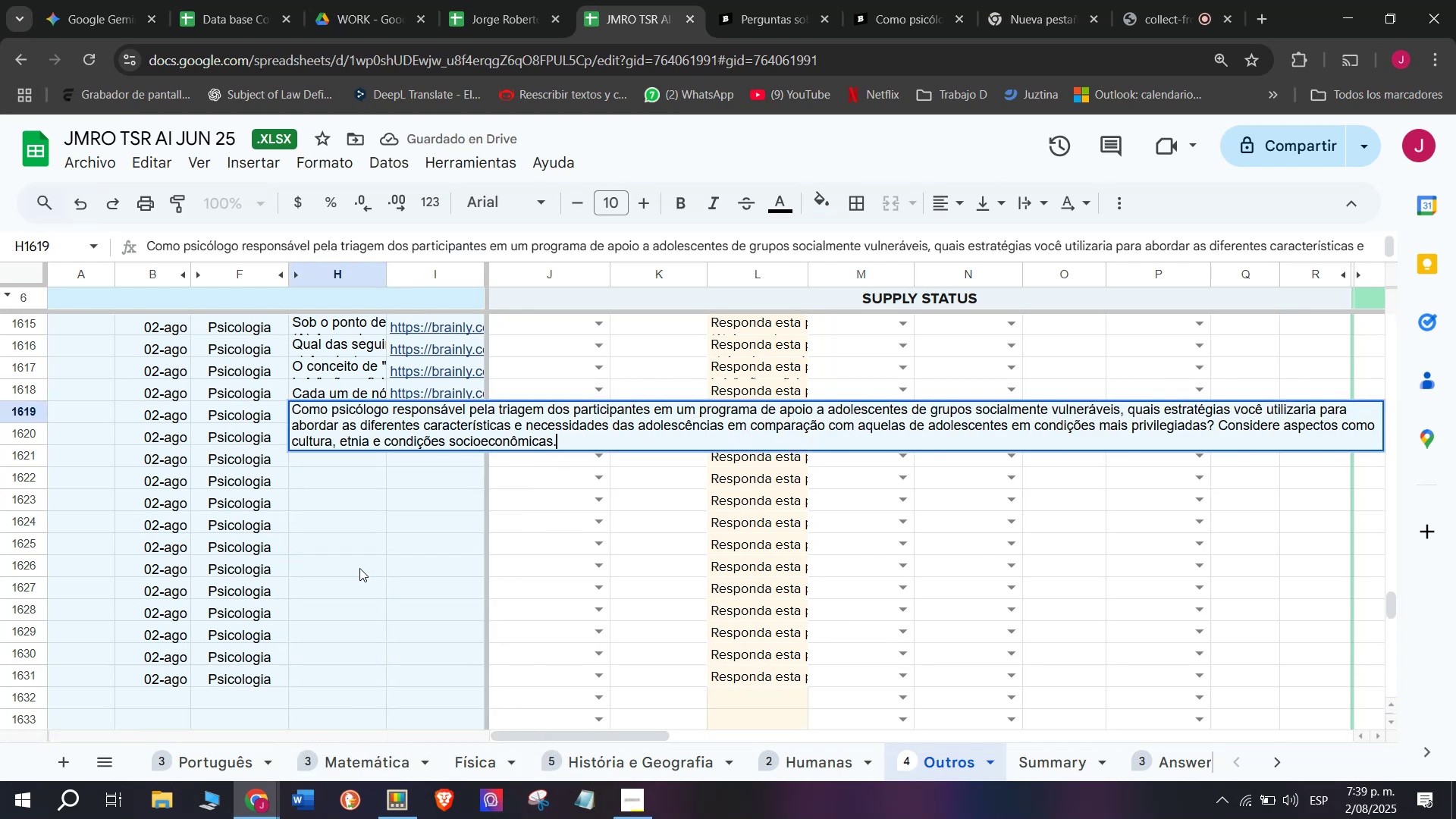 
key(Enter)
 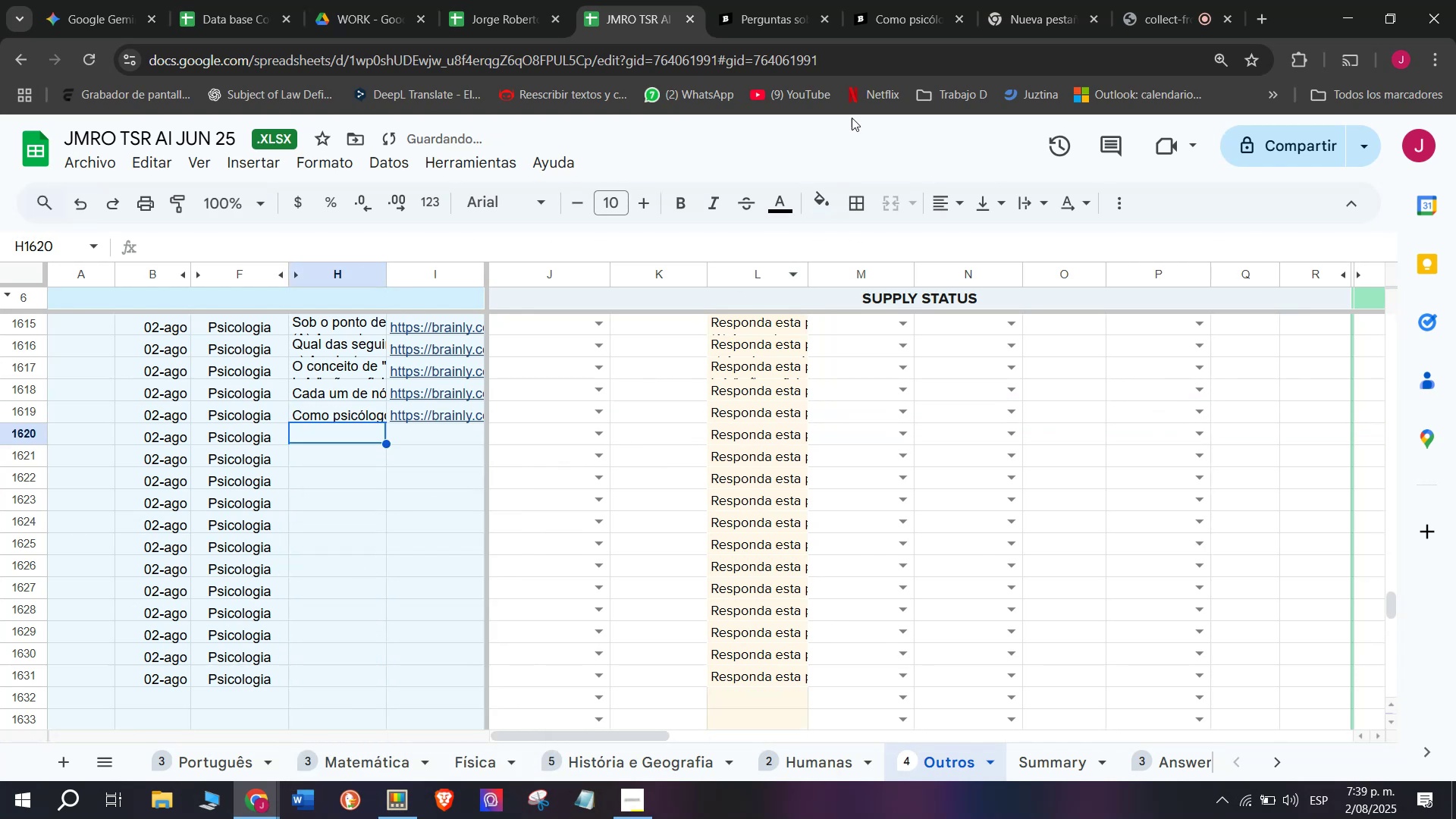 
left_click([902, 0])
 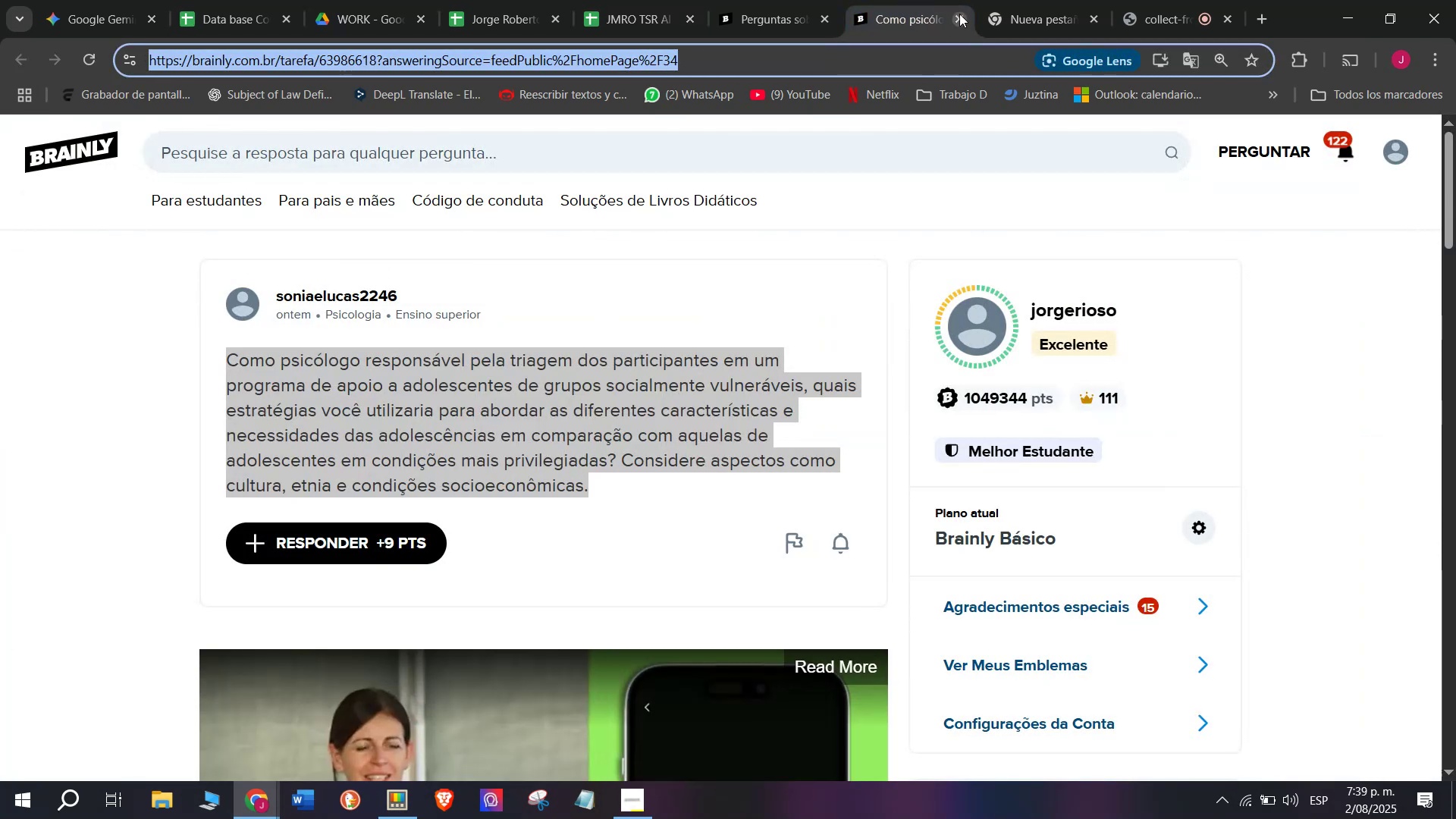 
double_click([750, 0])
 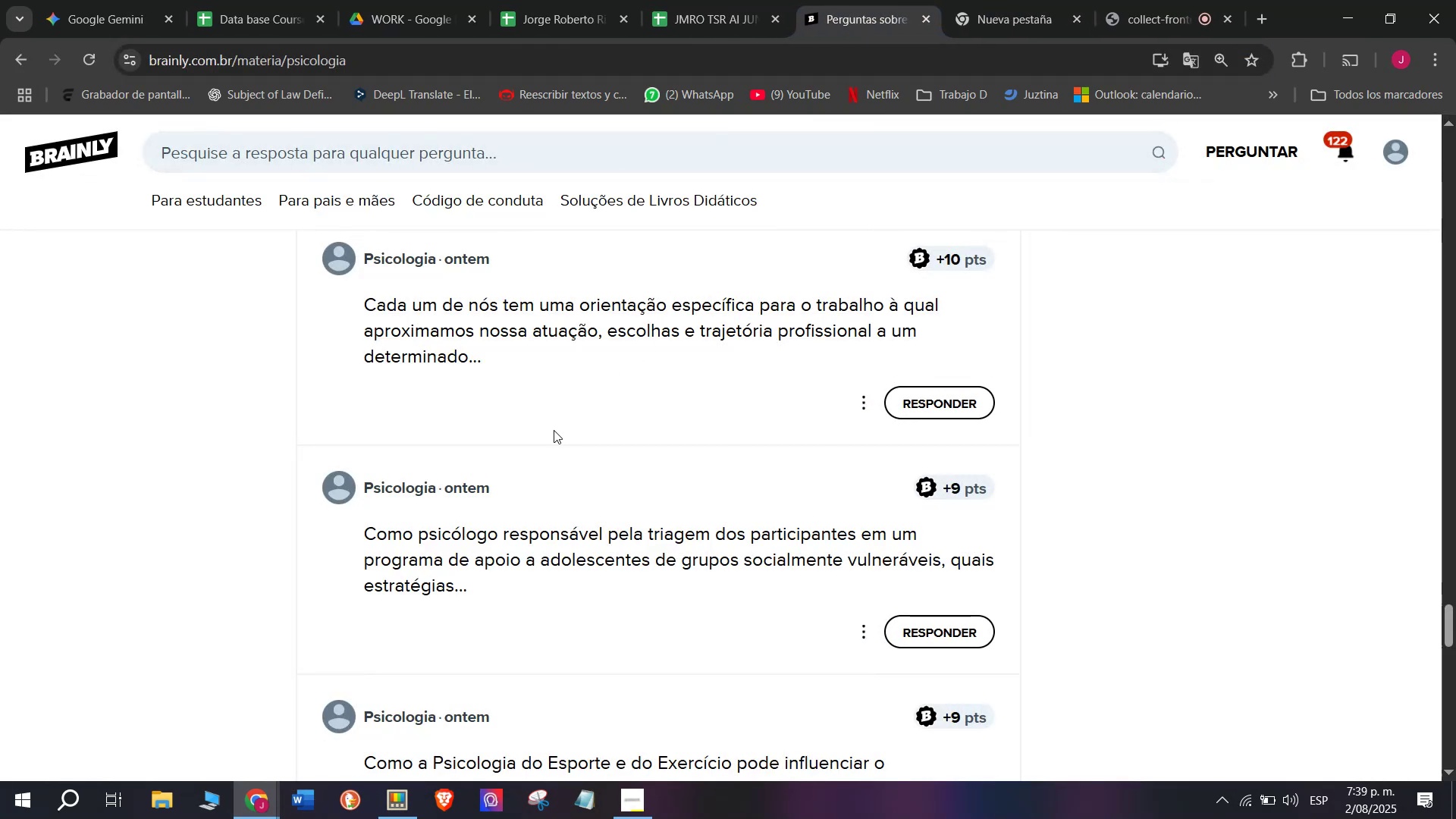 
scroll: coordinate [554, 430], scroll_direction: down, amount: 1.0
 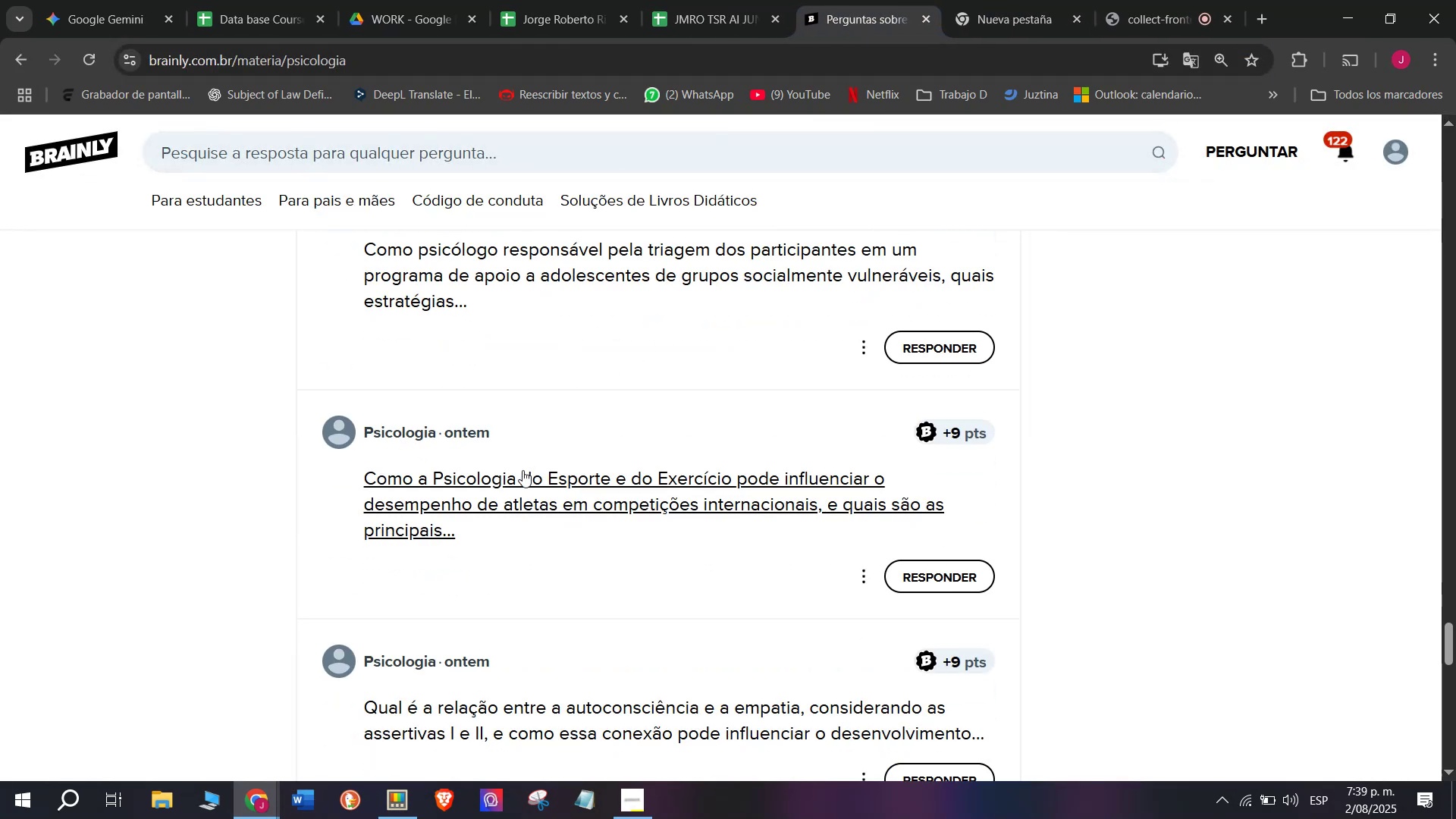 
right_click([522, 471])
 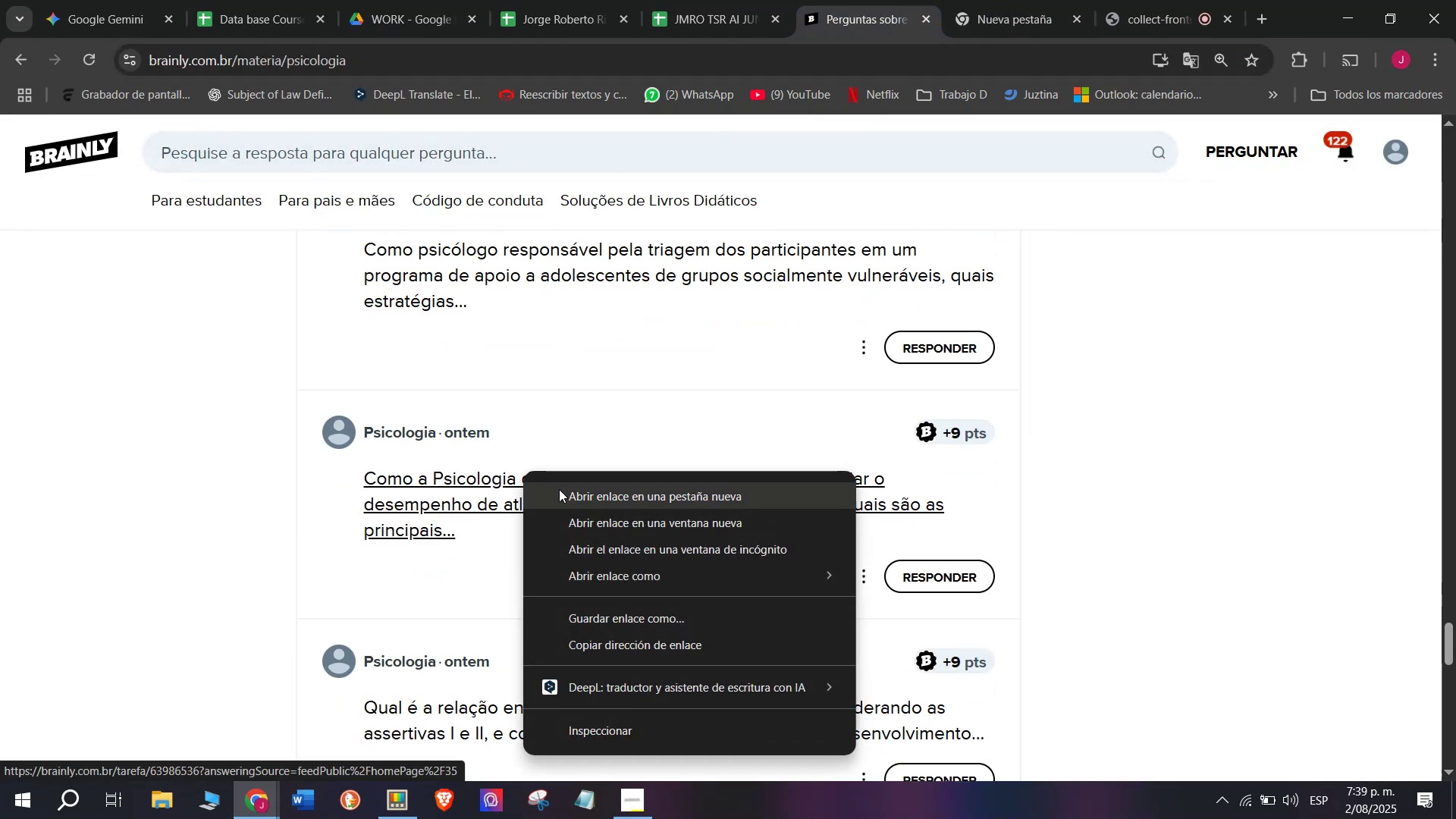 
left_click([563, 492])
 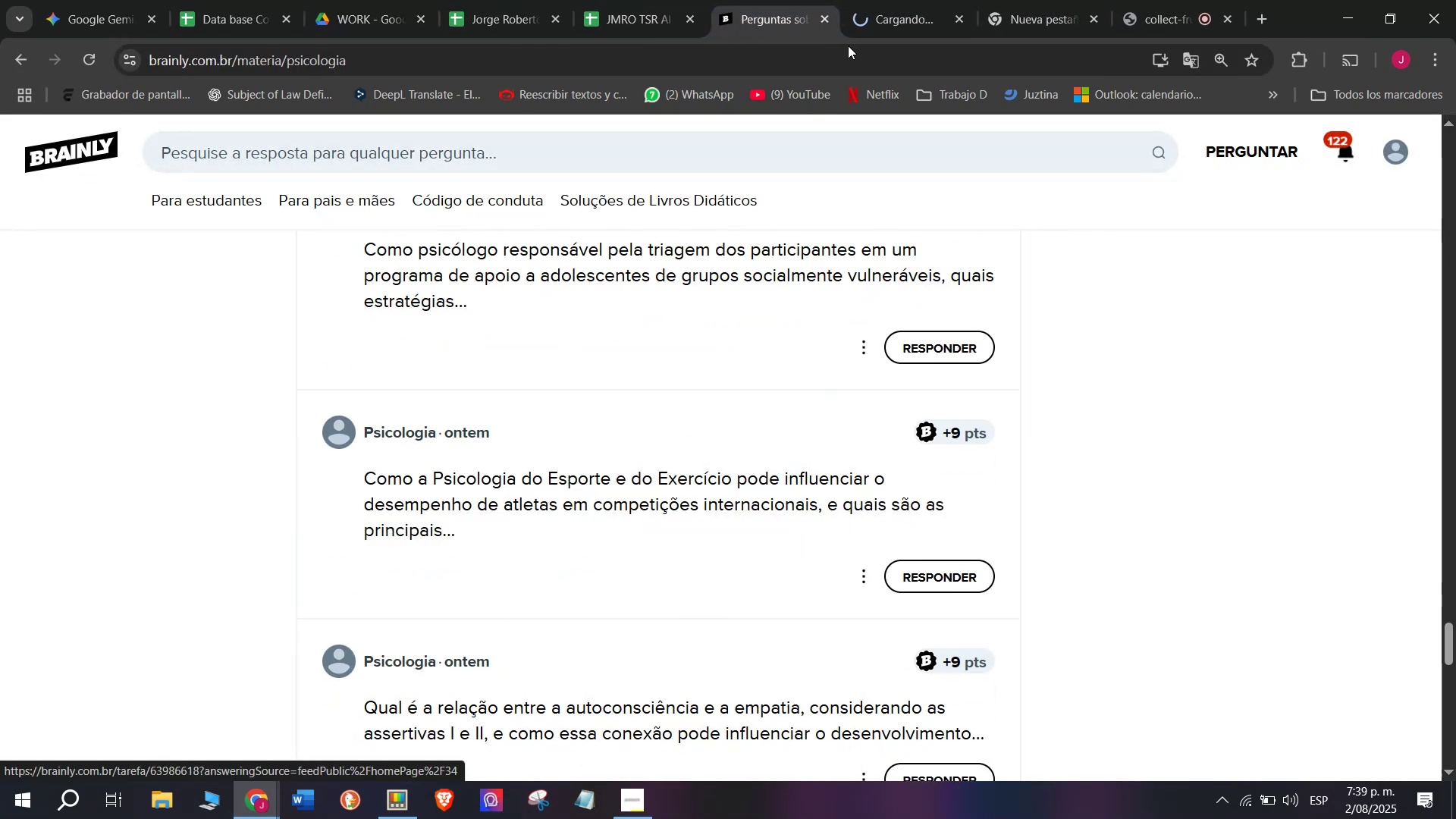 
left_click([867, 4])
 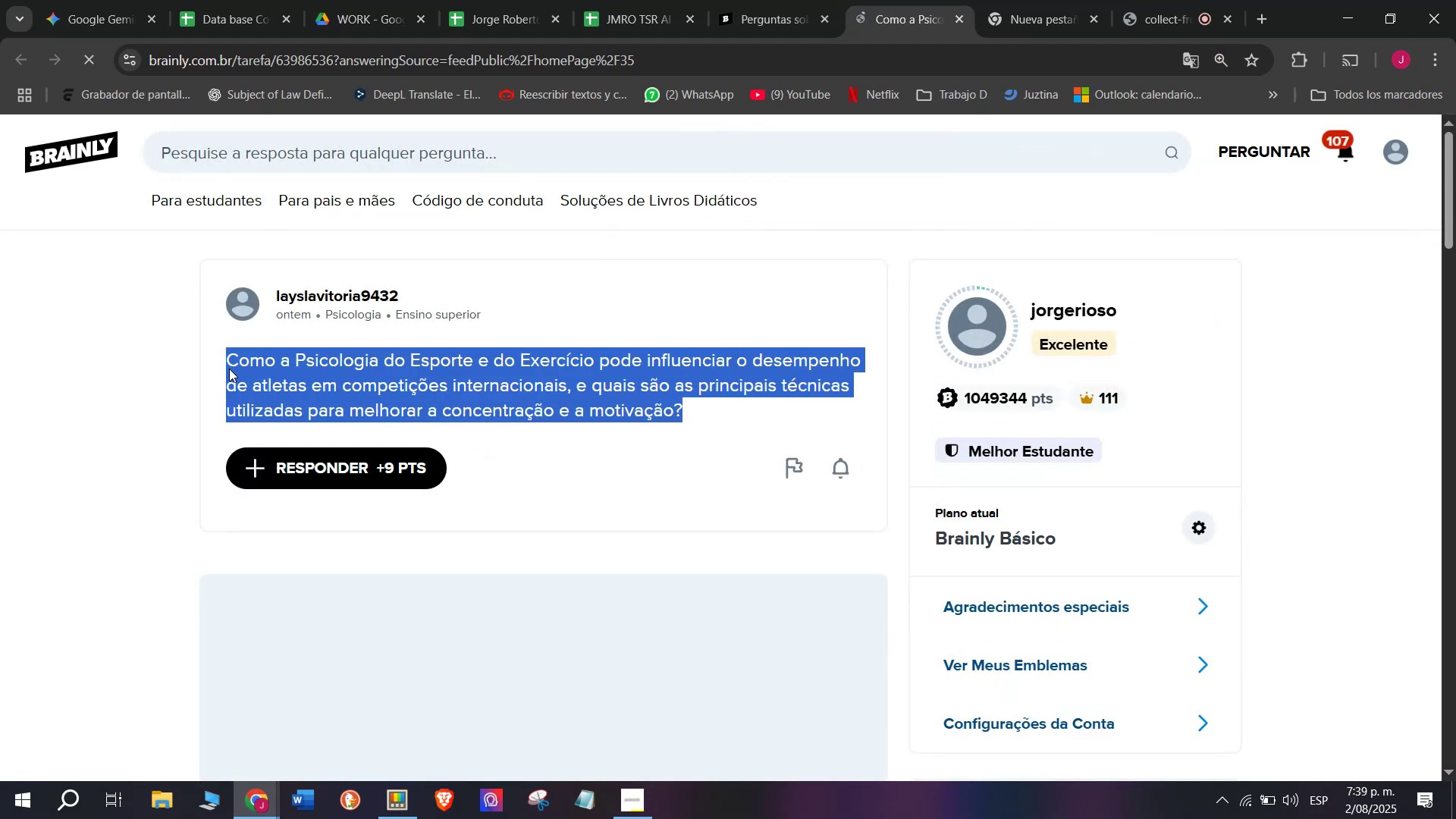 
key(Control+C)
 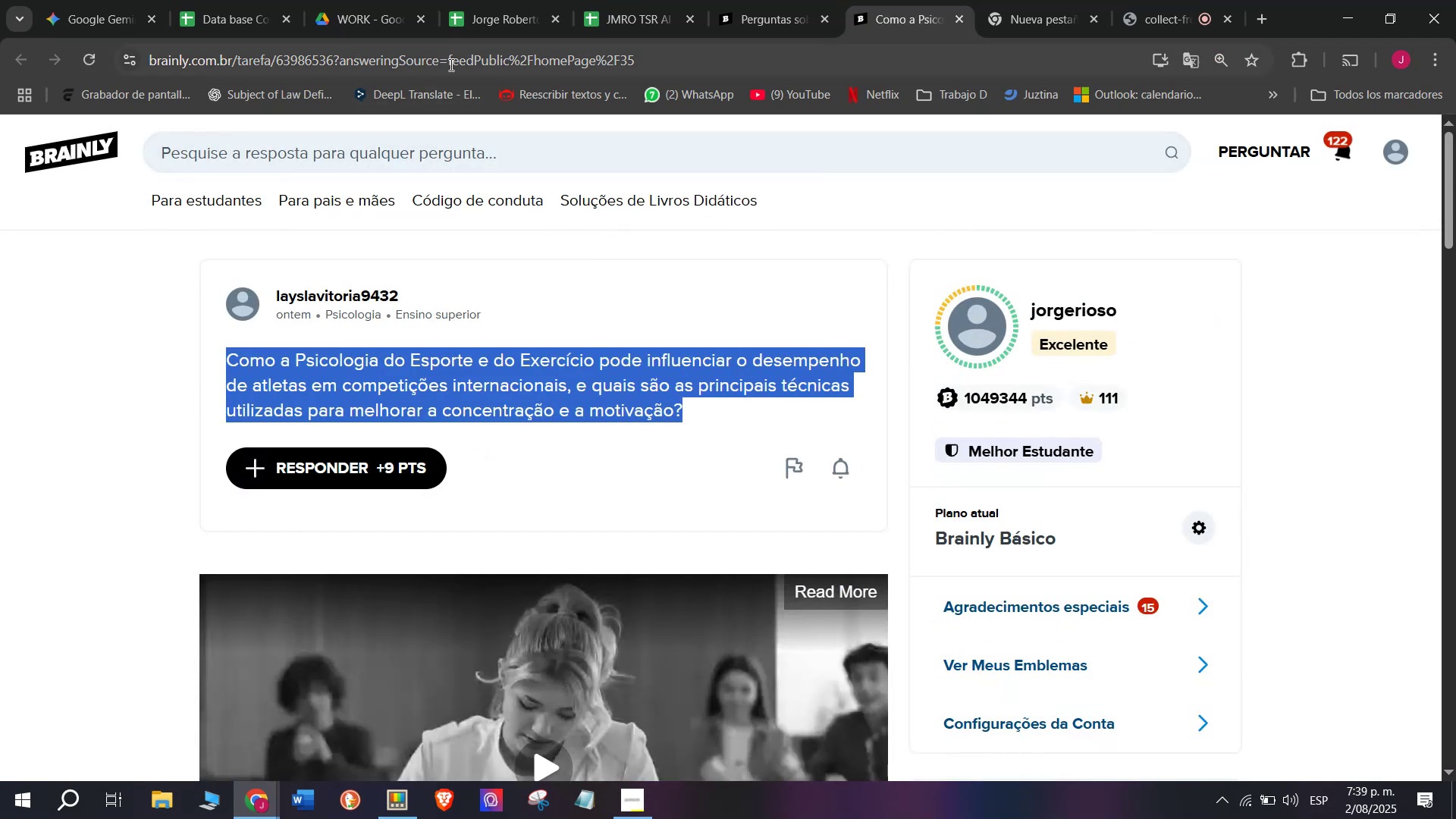 
double_click([450, 63])
 